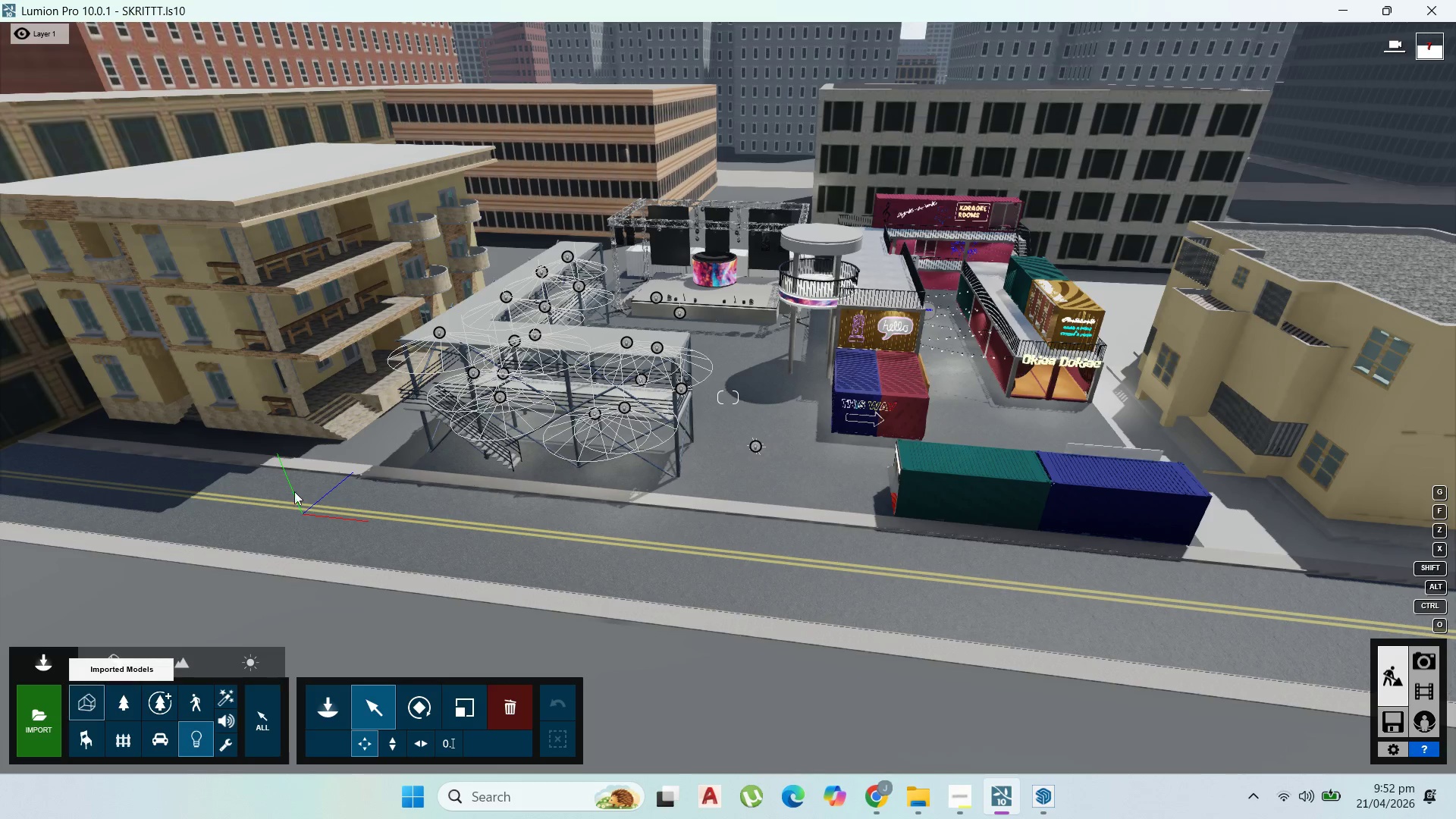 
left_click([315, 477])
 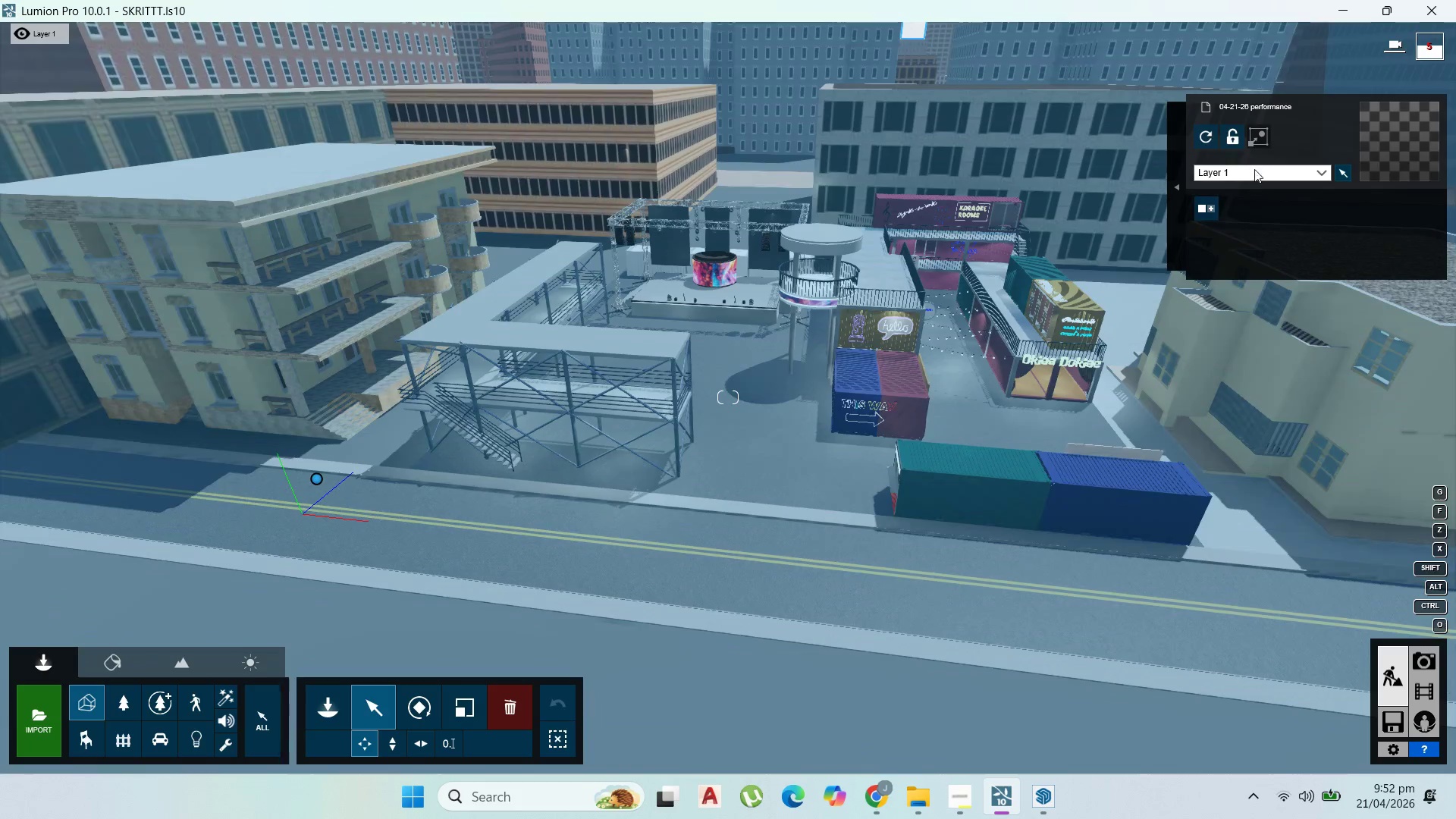 
left_click([1200, 130])
 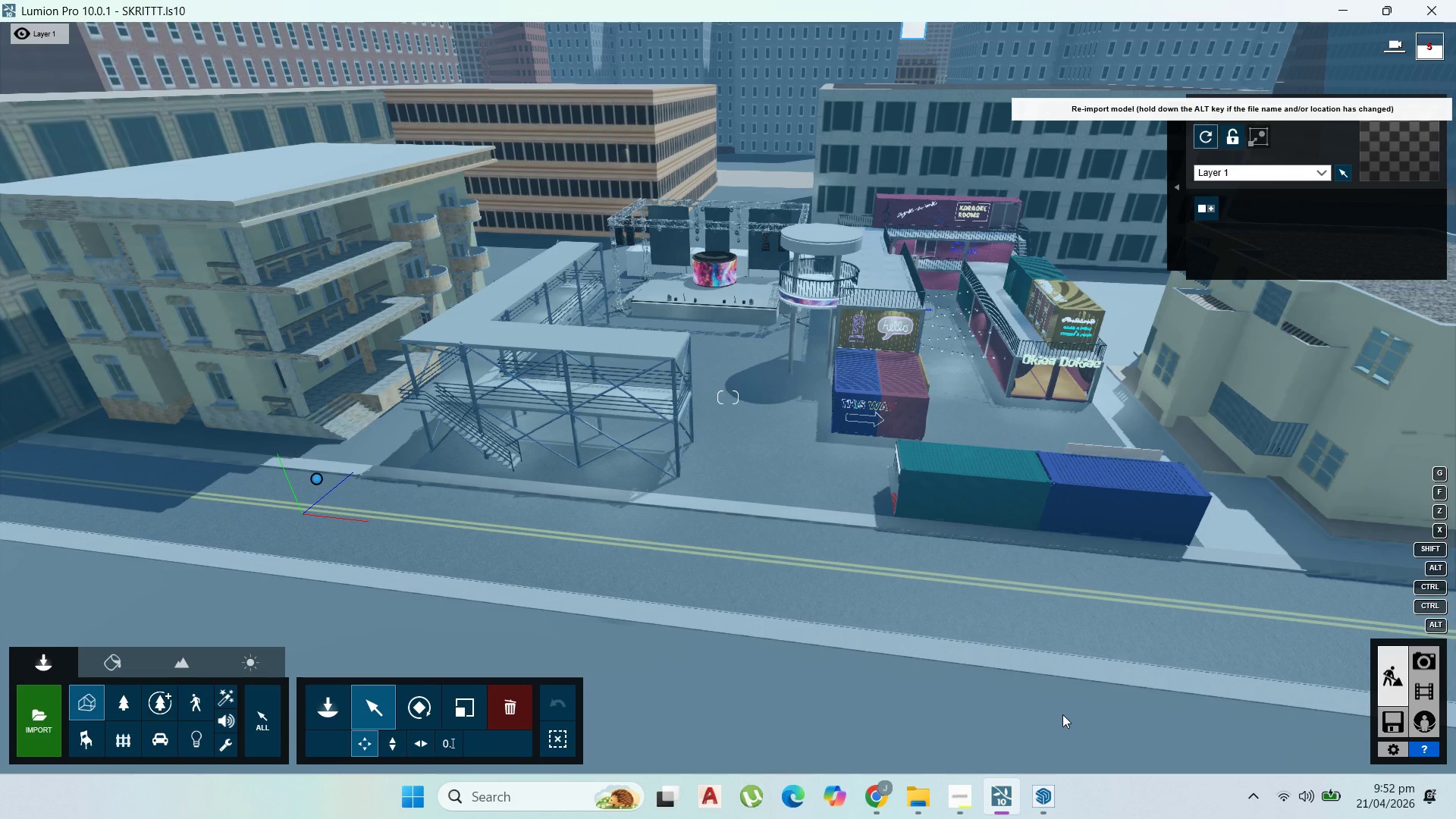 
wait(24.14)
 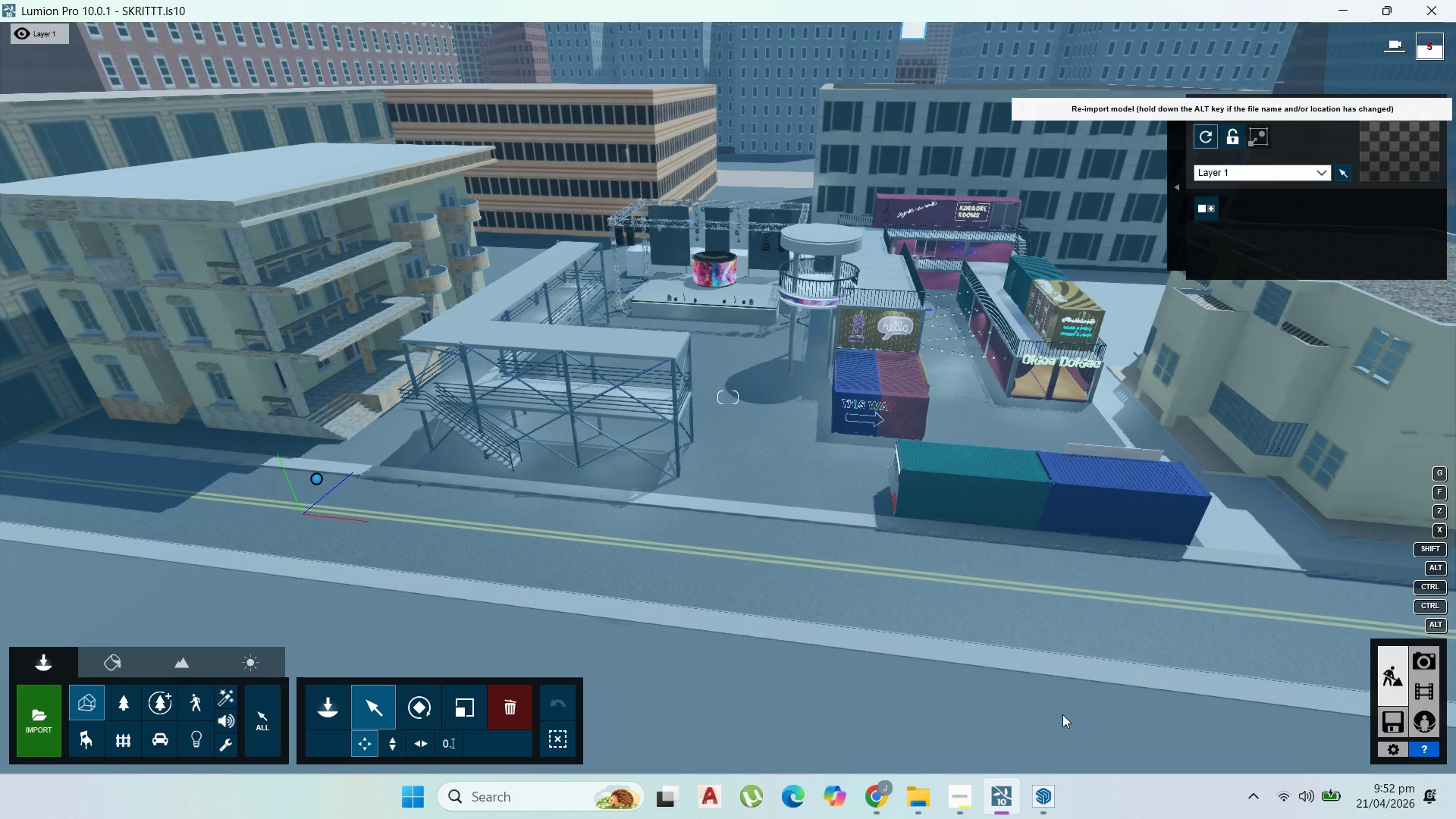 
left_click_drag(start_coordinate=[888, 550], to_coordinate=[1037, 797])
 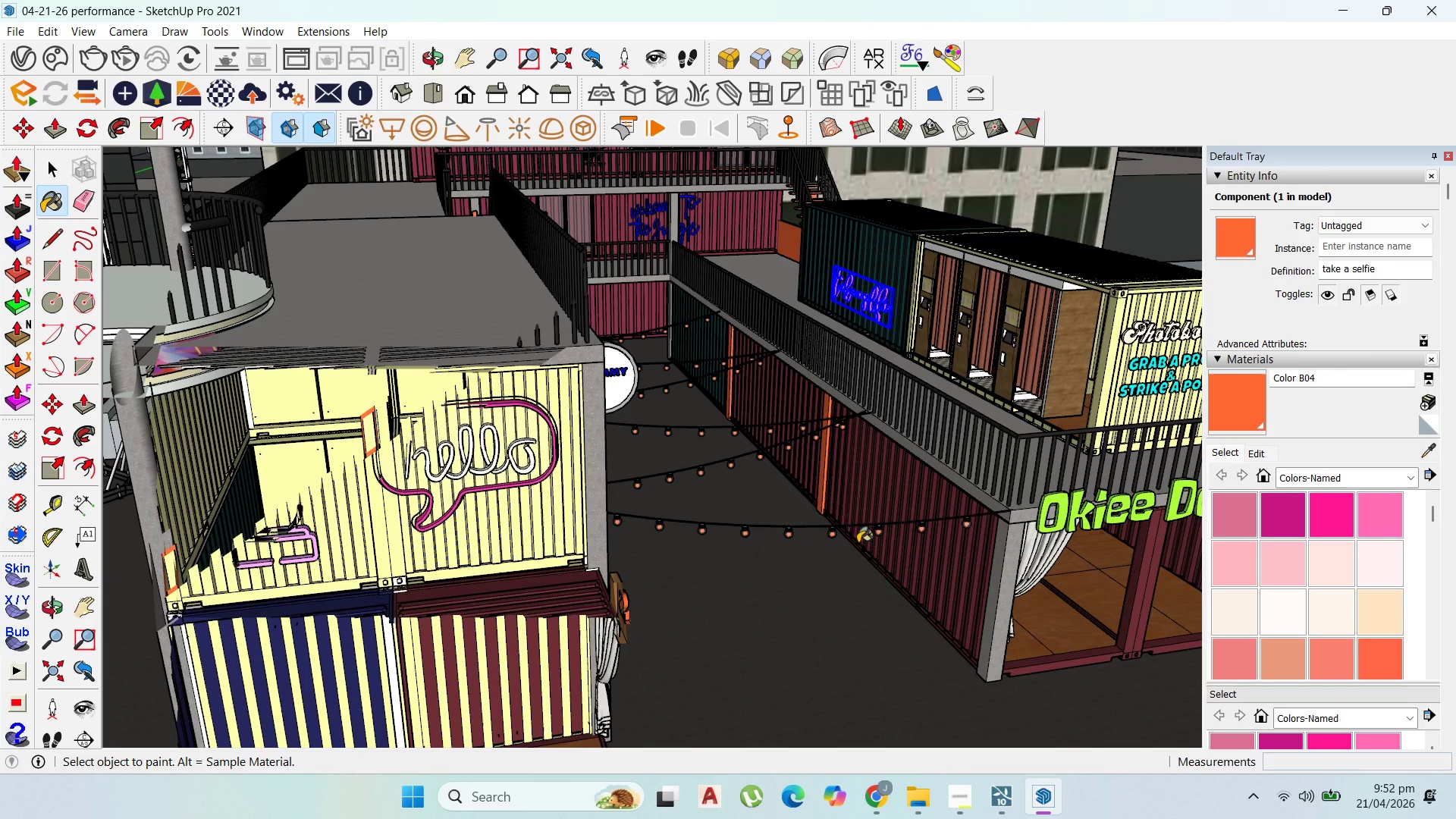 
left_click([1037, 797])
 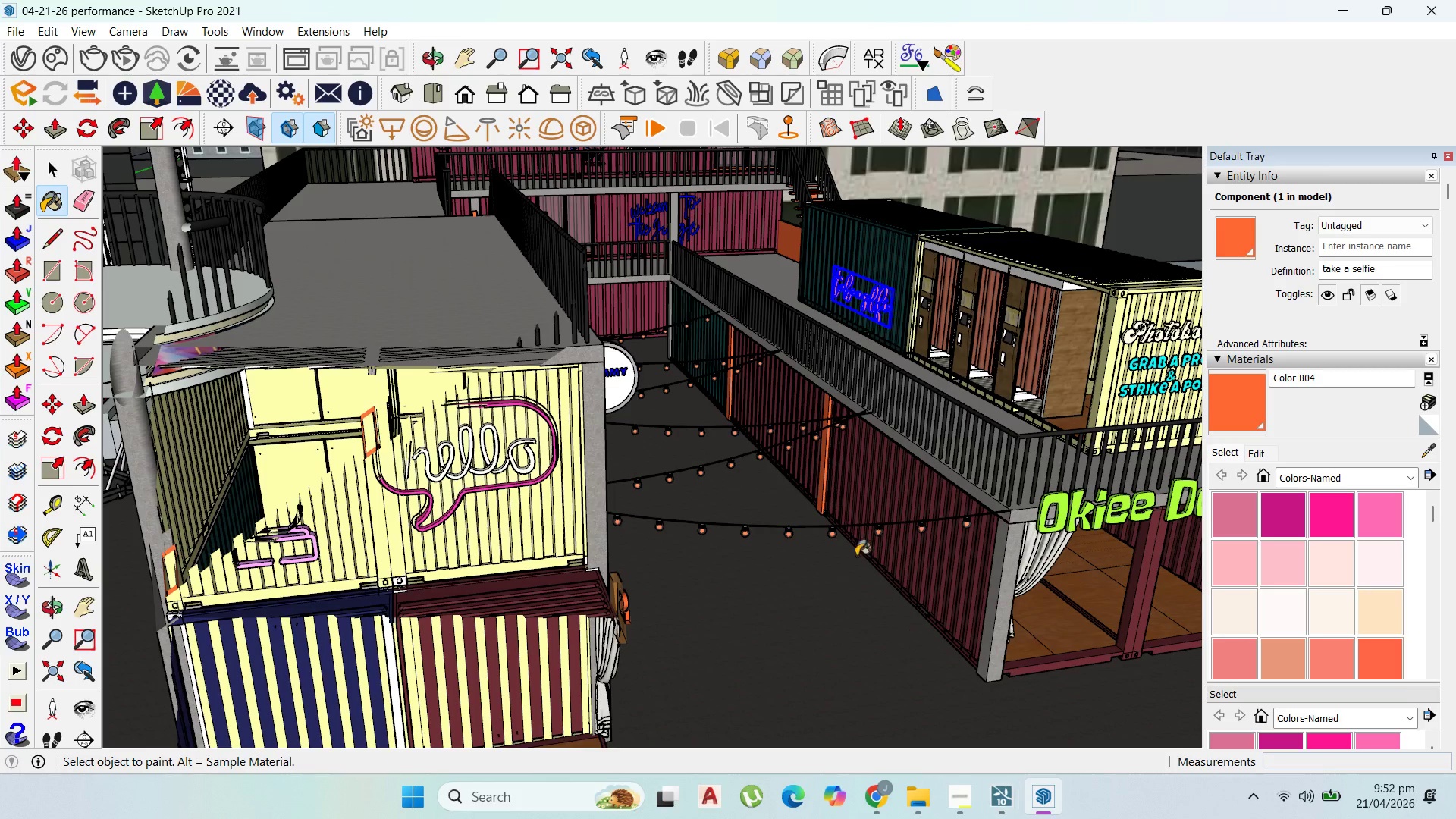 
scroll: coordinate [871, 359], scroll_direction: down, amount: 9.0
 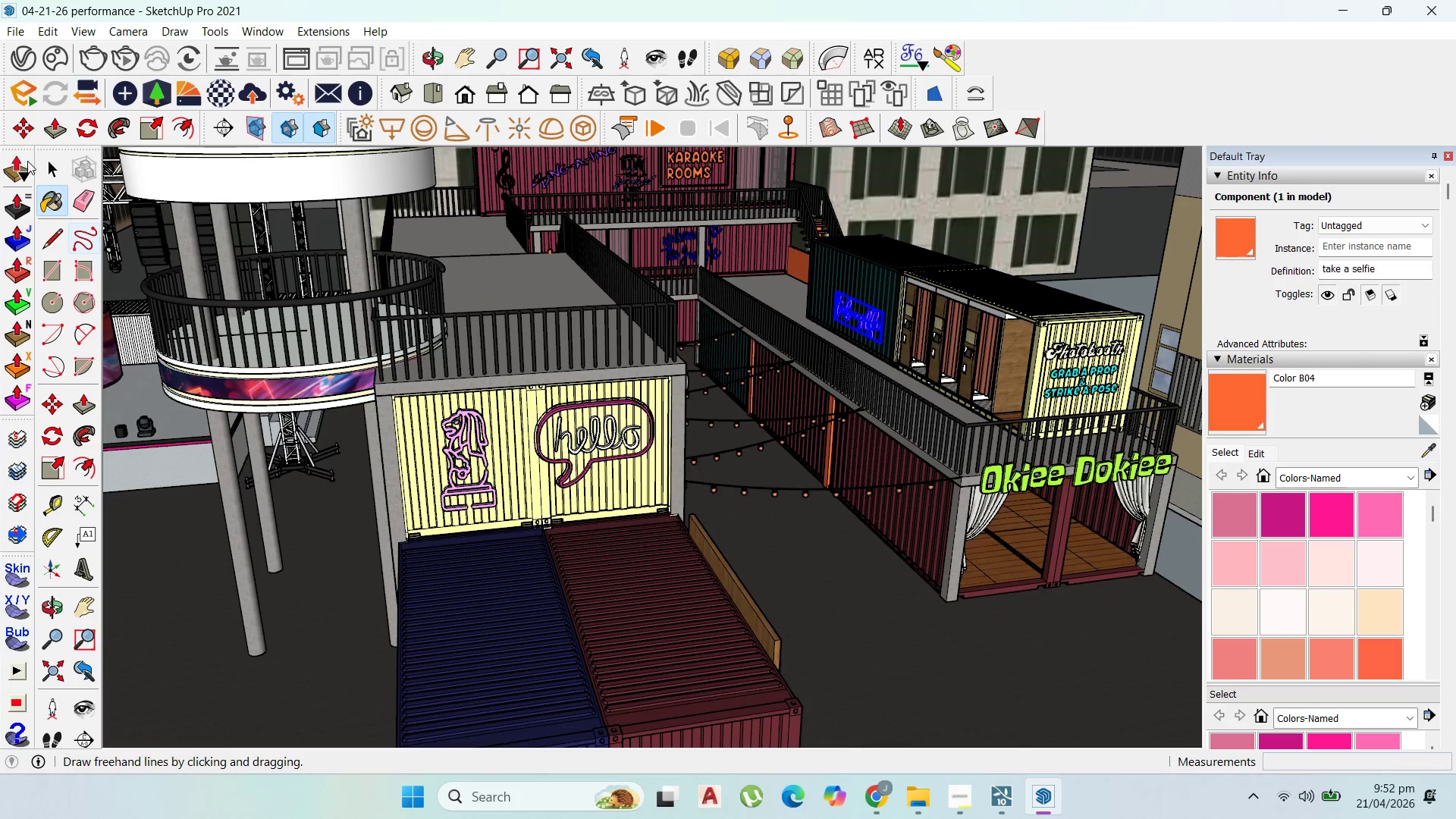 
left_click([37, 161])
 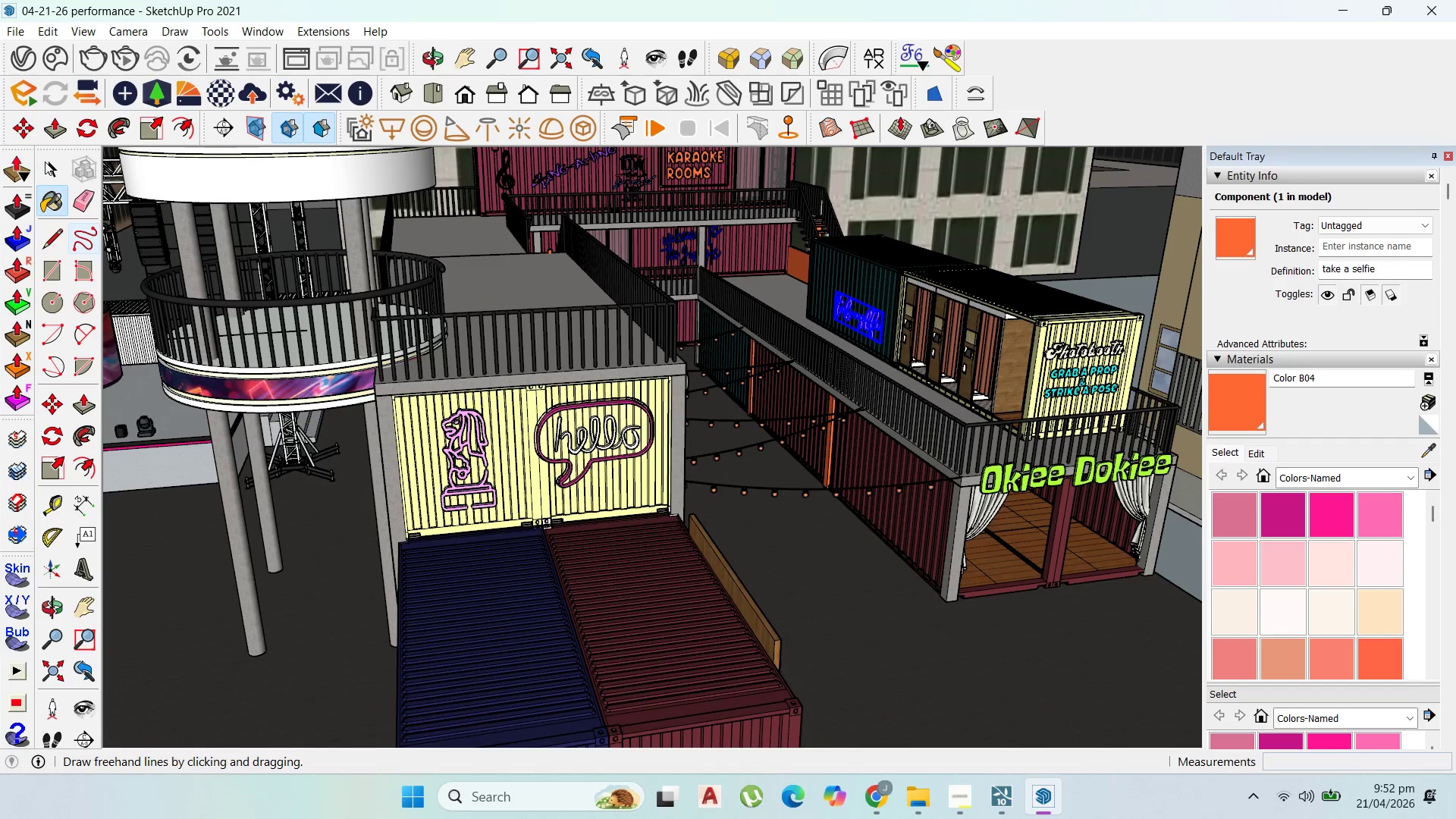 
left_click([45, 162])
 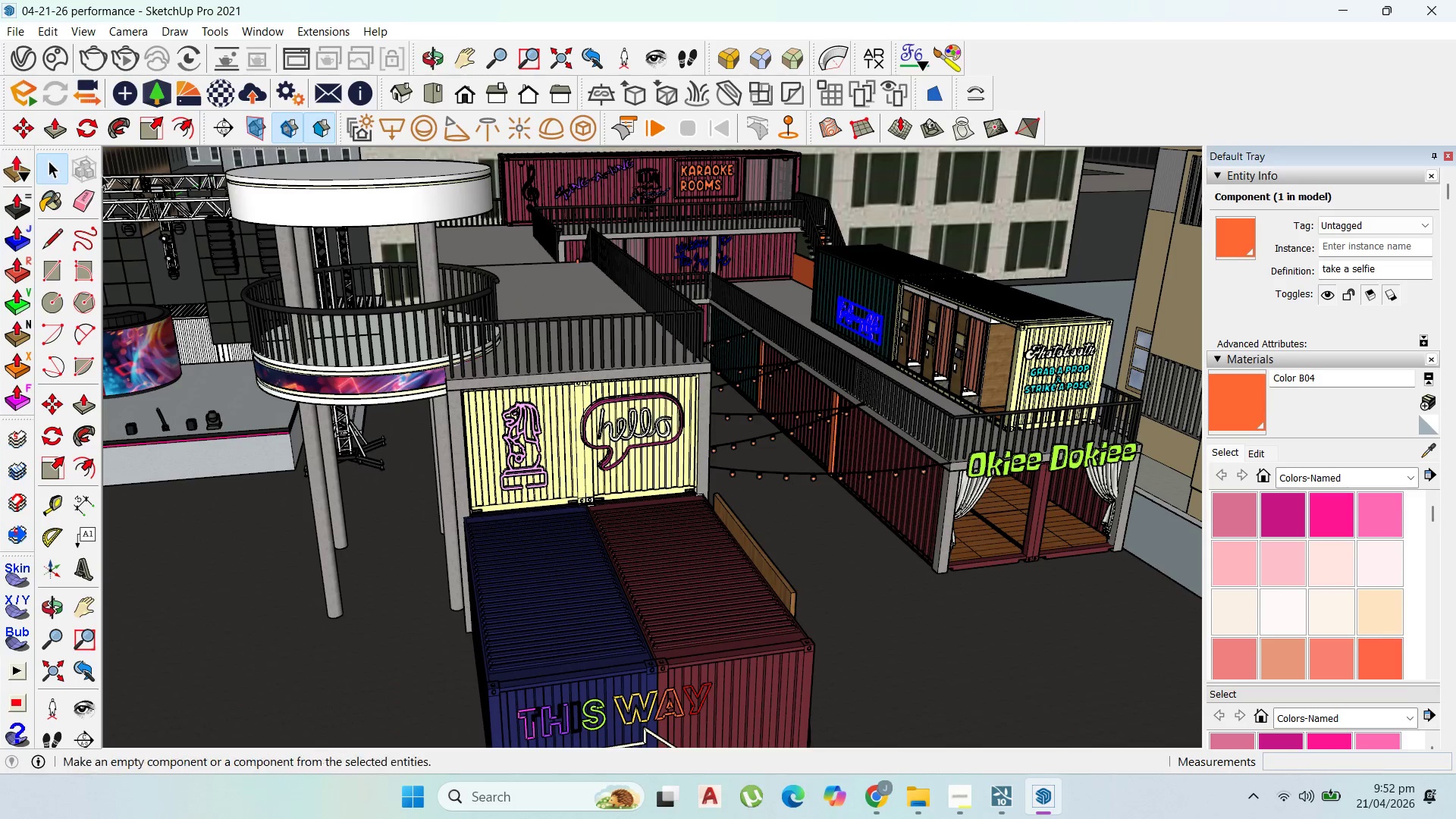 
scroll: coordinate [553, 454], scroll_direction: down, amount: 3.0
 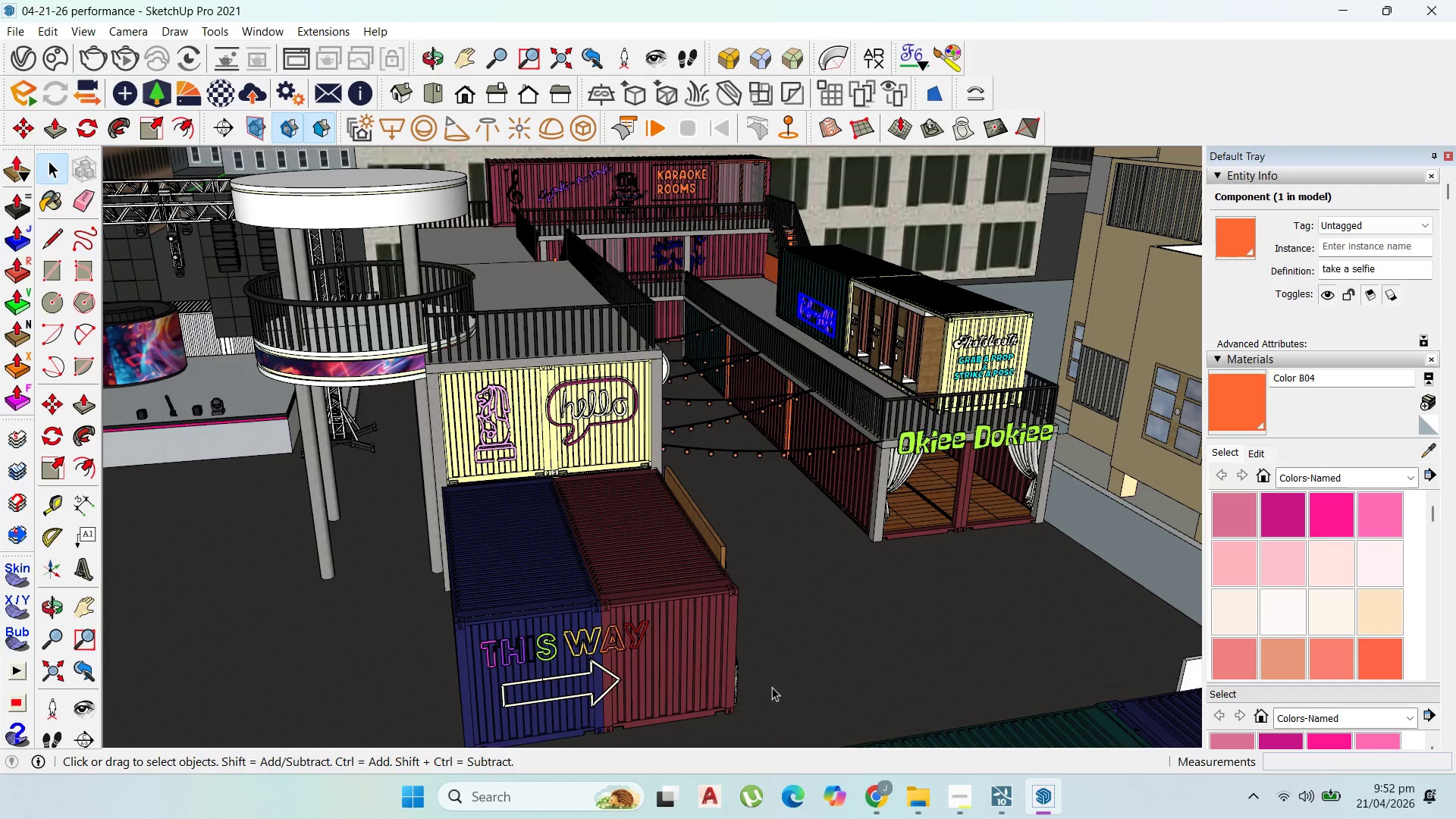 
scroll: coordinate [831, 466], scroll_direction: up, amount: 9.0
 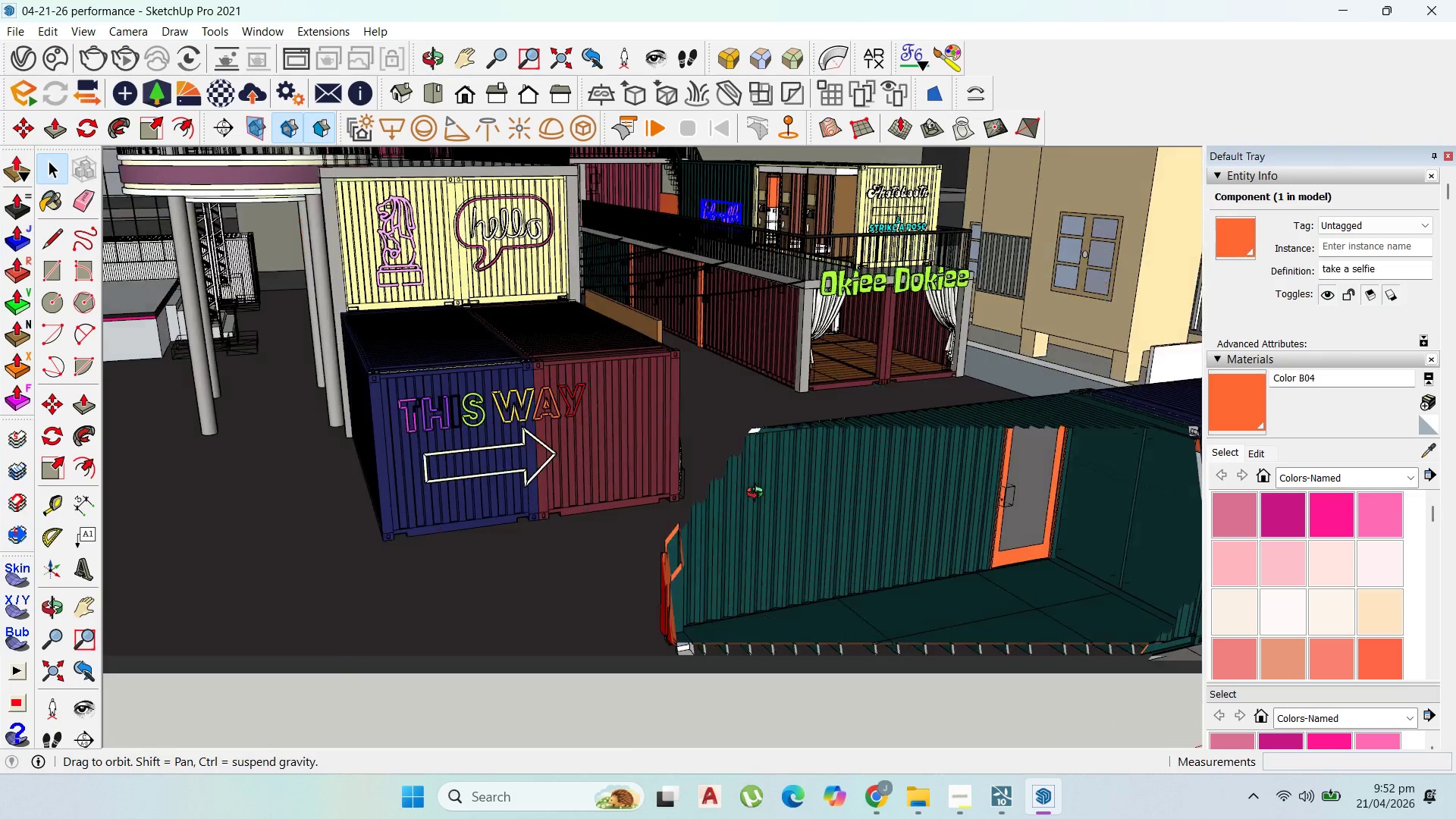 
scroll: coordinate [1279, 595], scroll_direction: down, amount: 22.0
 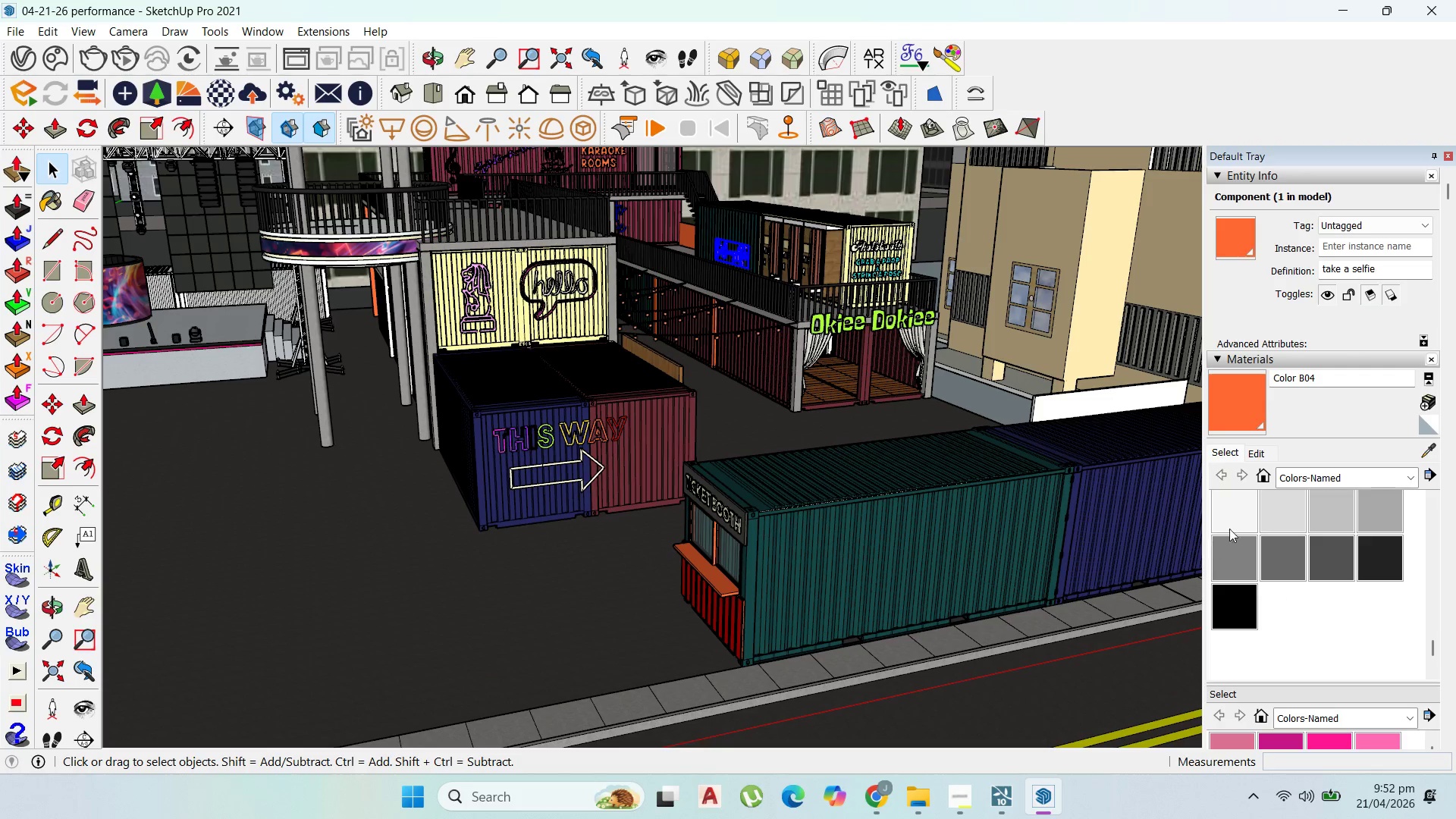 
left_click([1235, 522])
 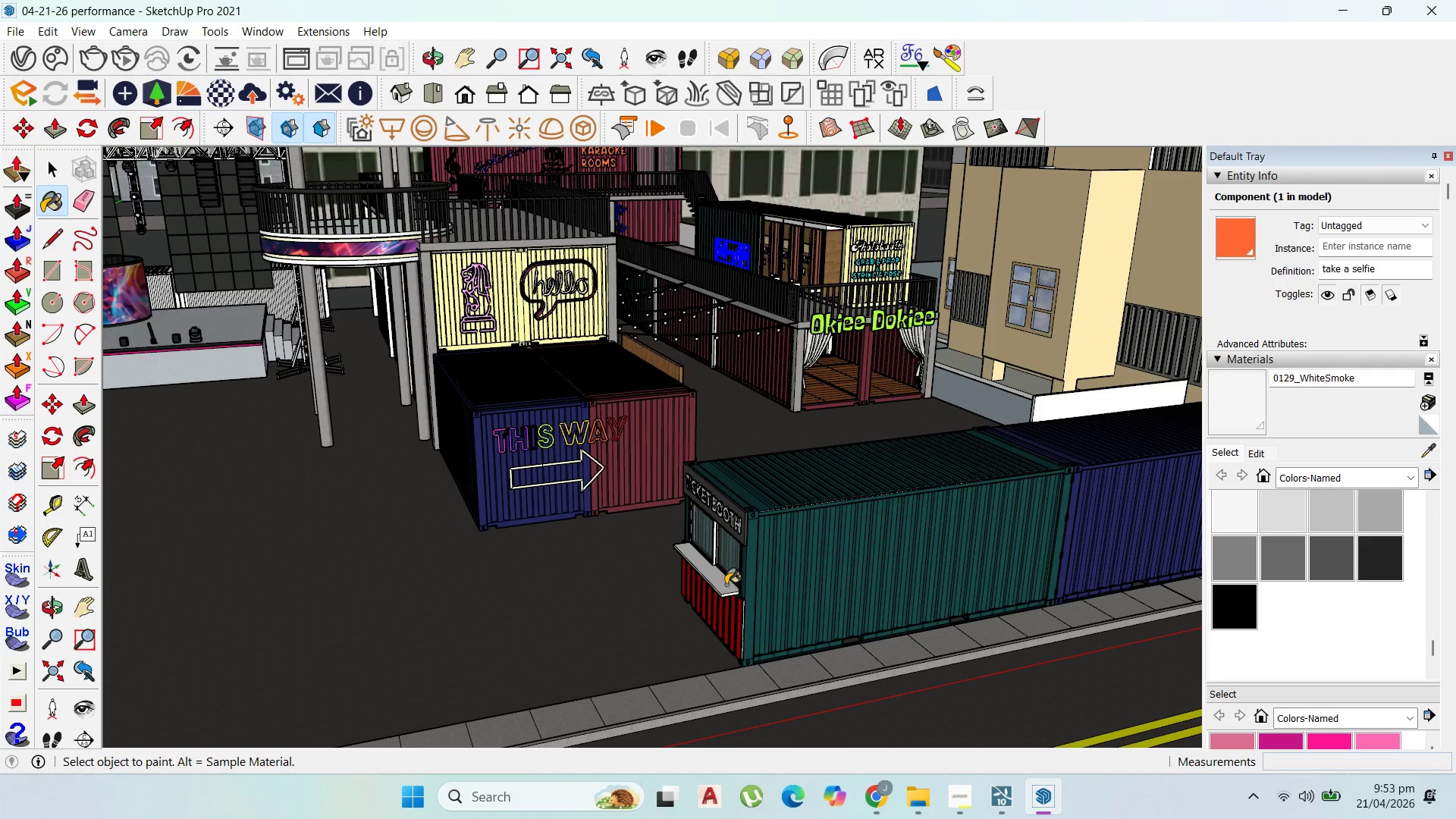 
scroll: coordinate [821, 481], scroll_direction: down, amount: 4.0
 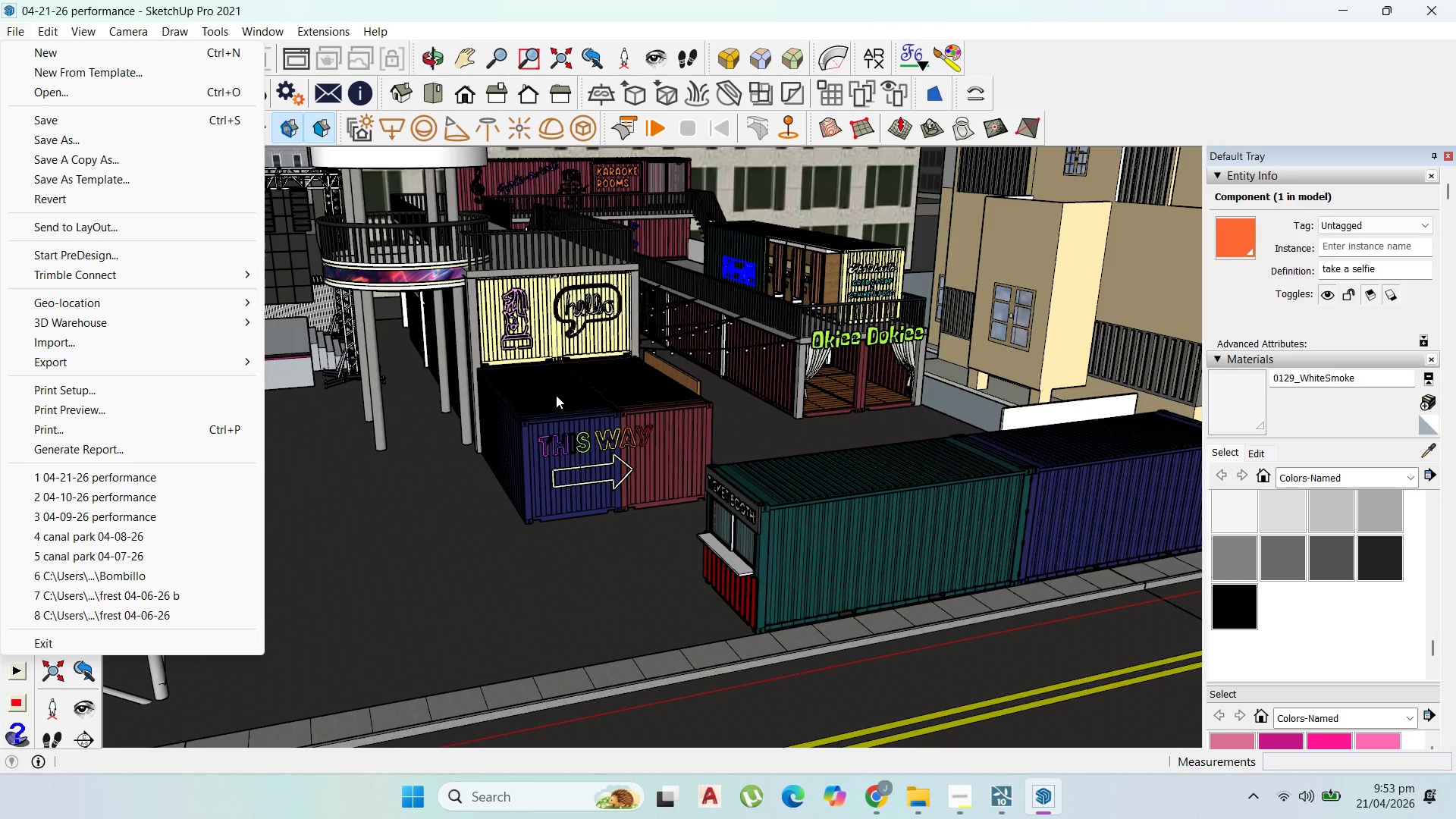 
wait(11.98)
 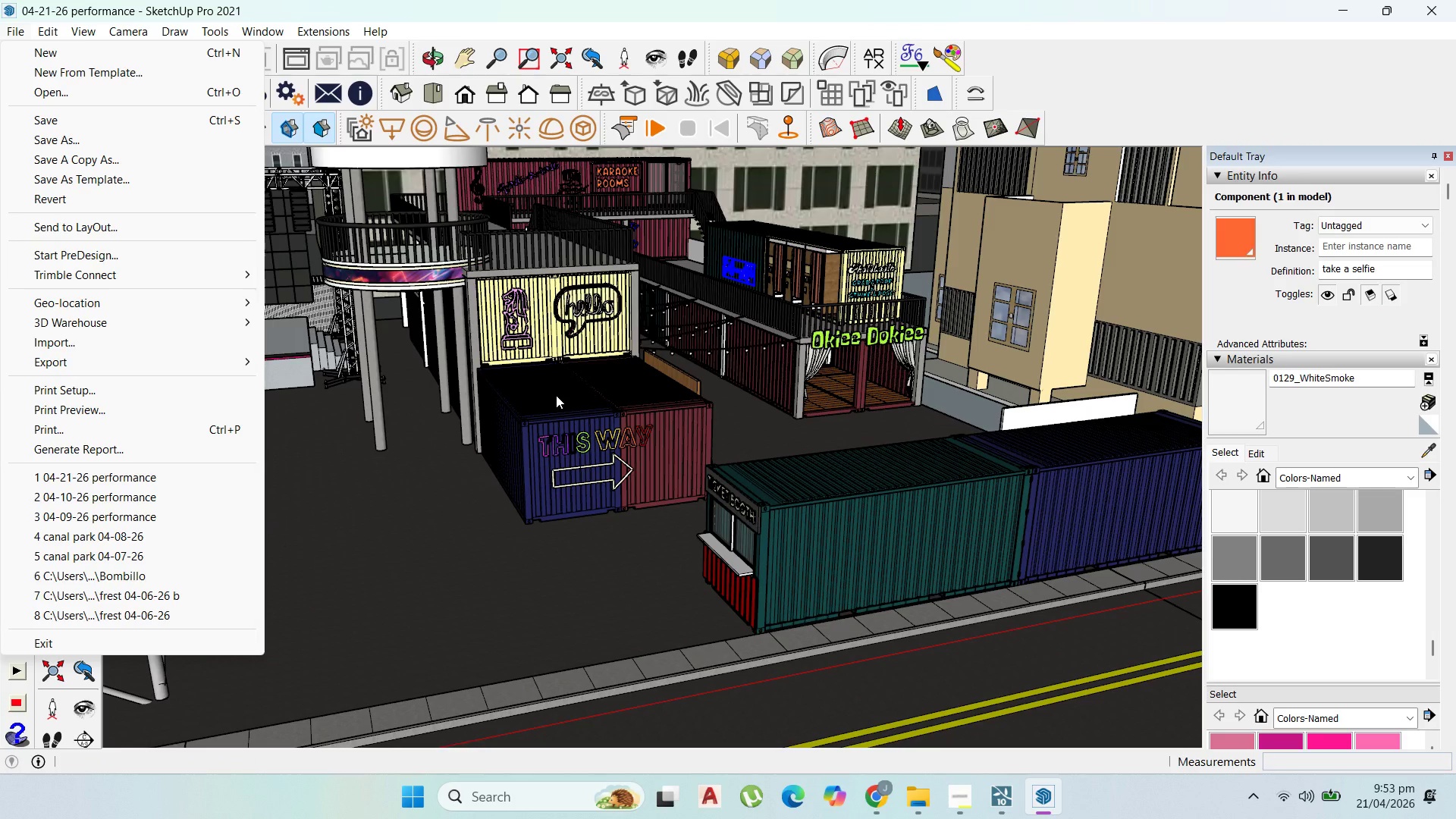 
left_click([289, 8])
 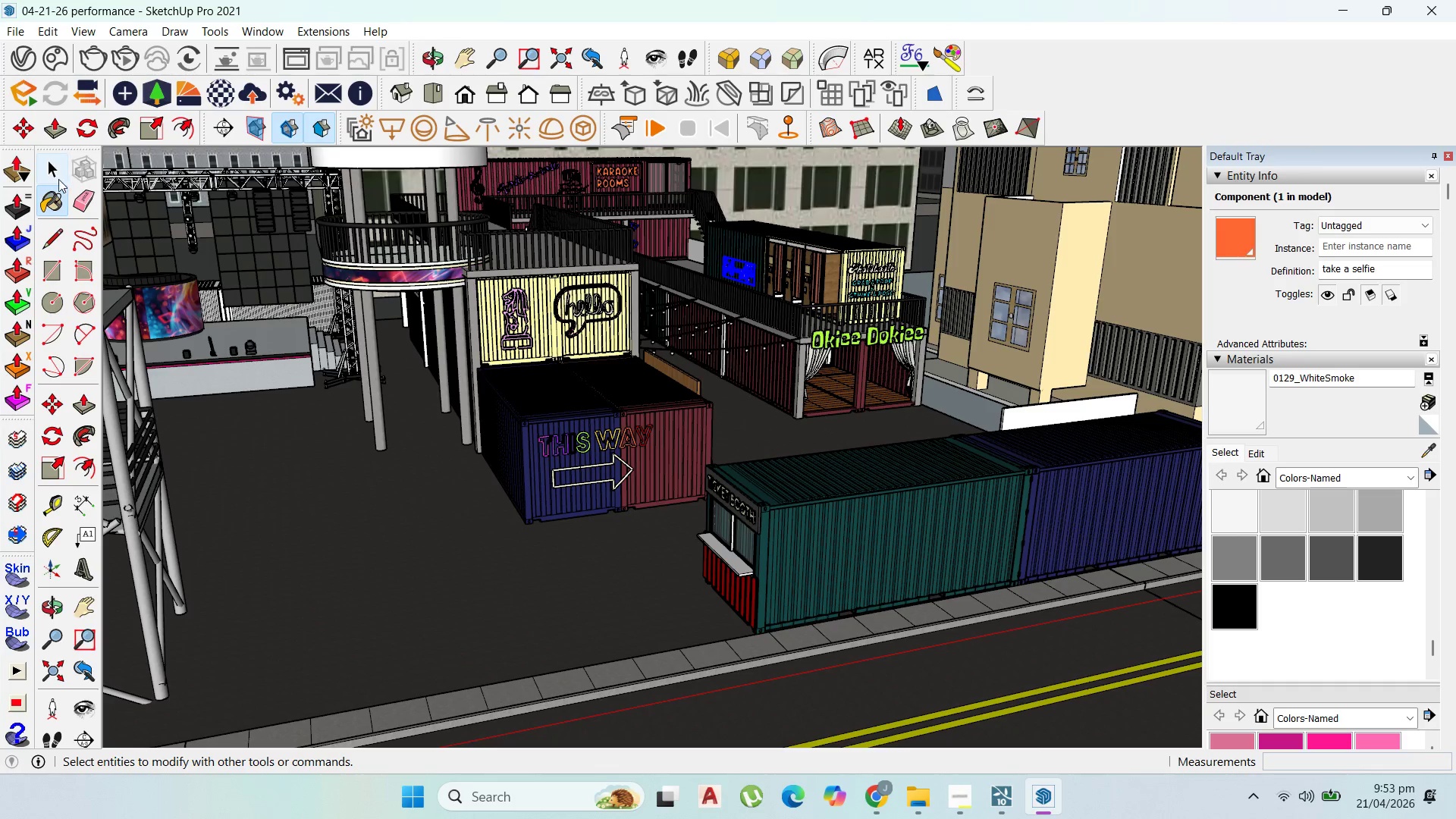 
left_click([49, 169])
 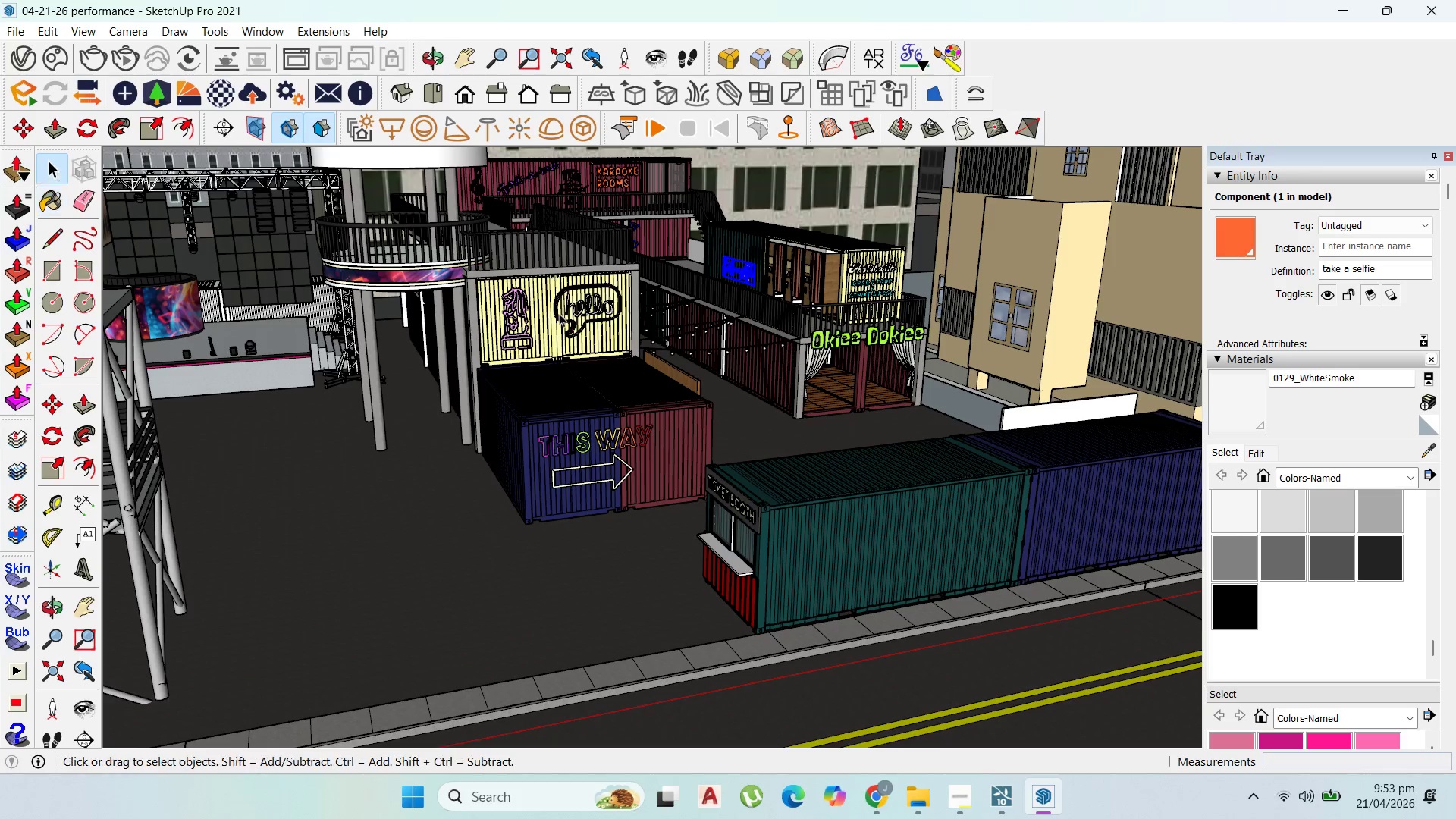 
scroll: coordinate [455, 479], scroll_direction: up, amount: 2.0
 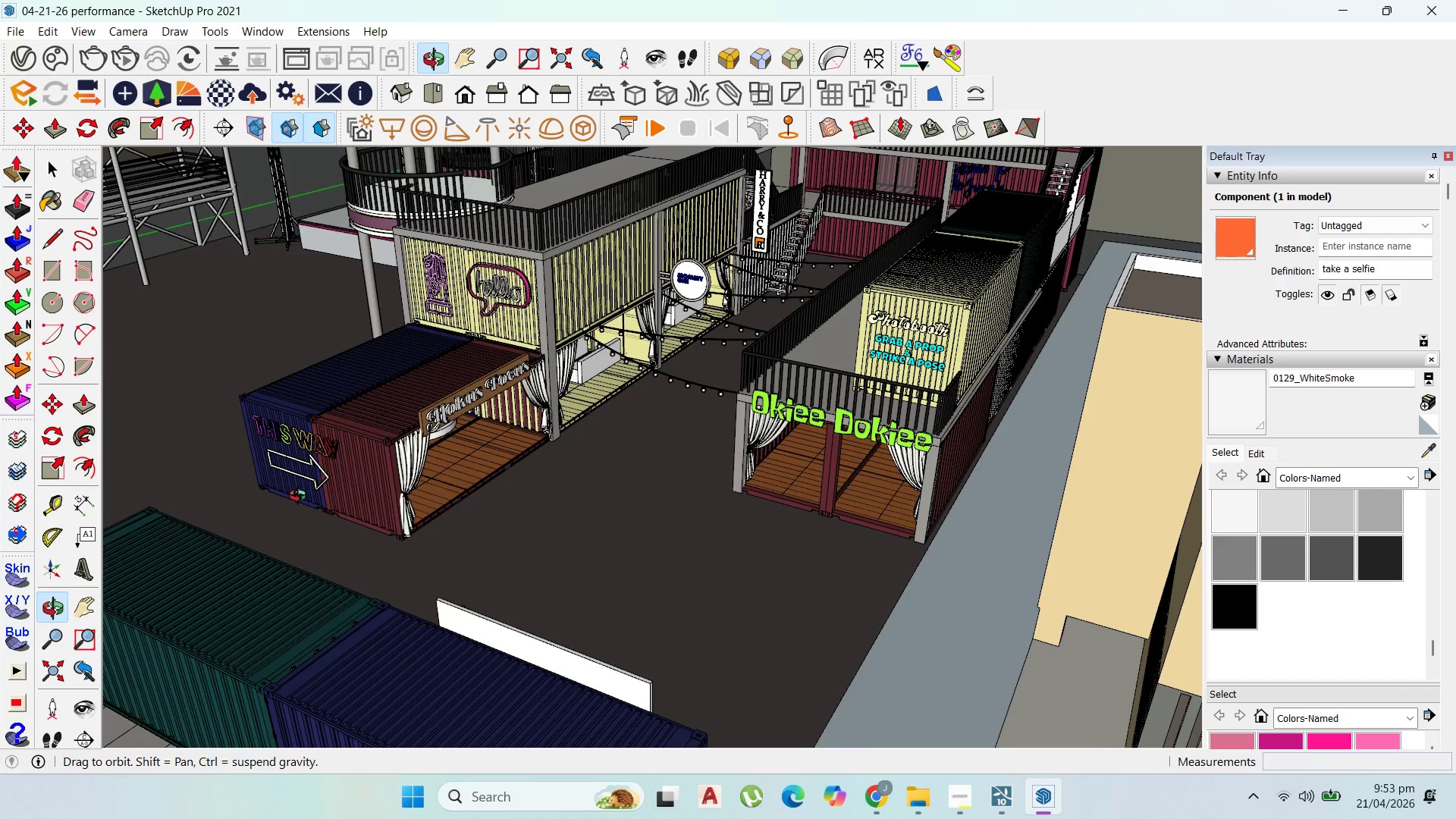 
left_click([460, 422])
 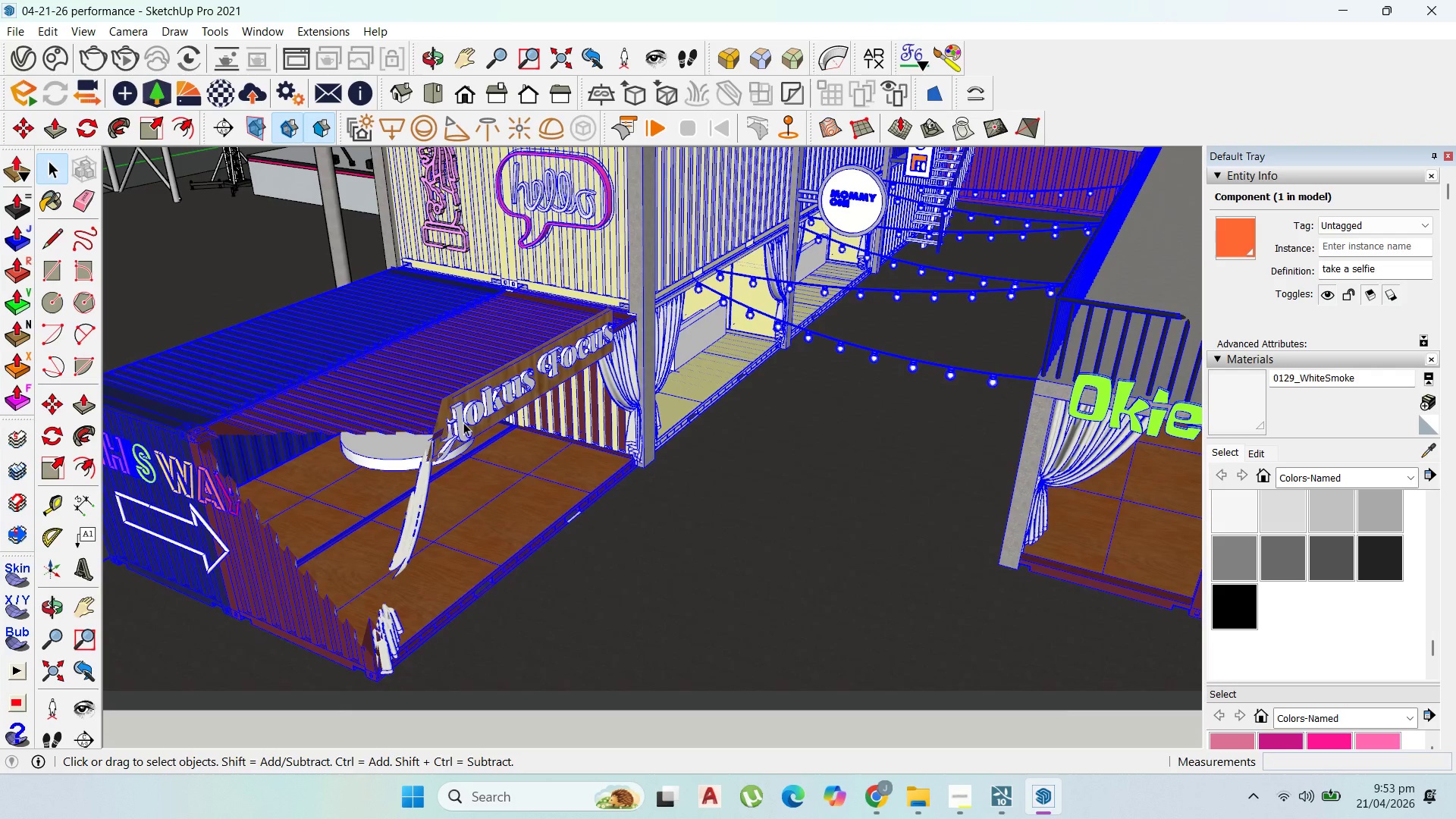 
scroll: coordinate [439, 411], scroll_direction: up, amount: 8.0
 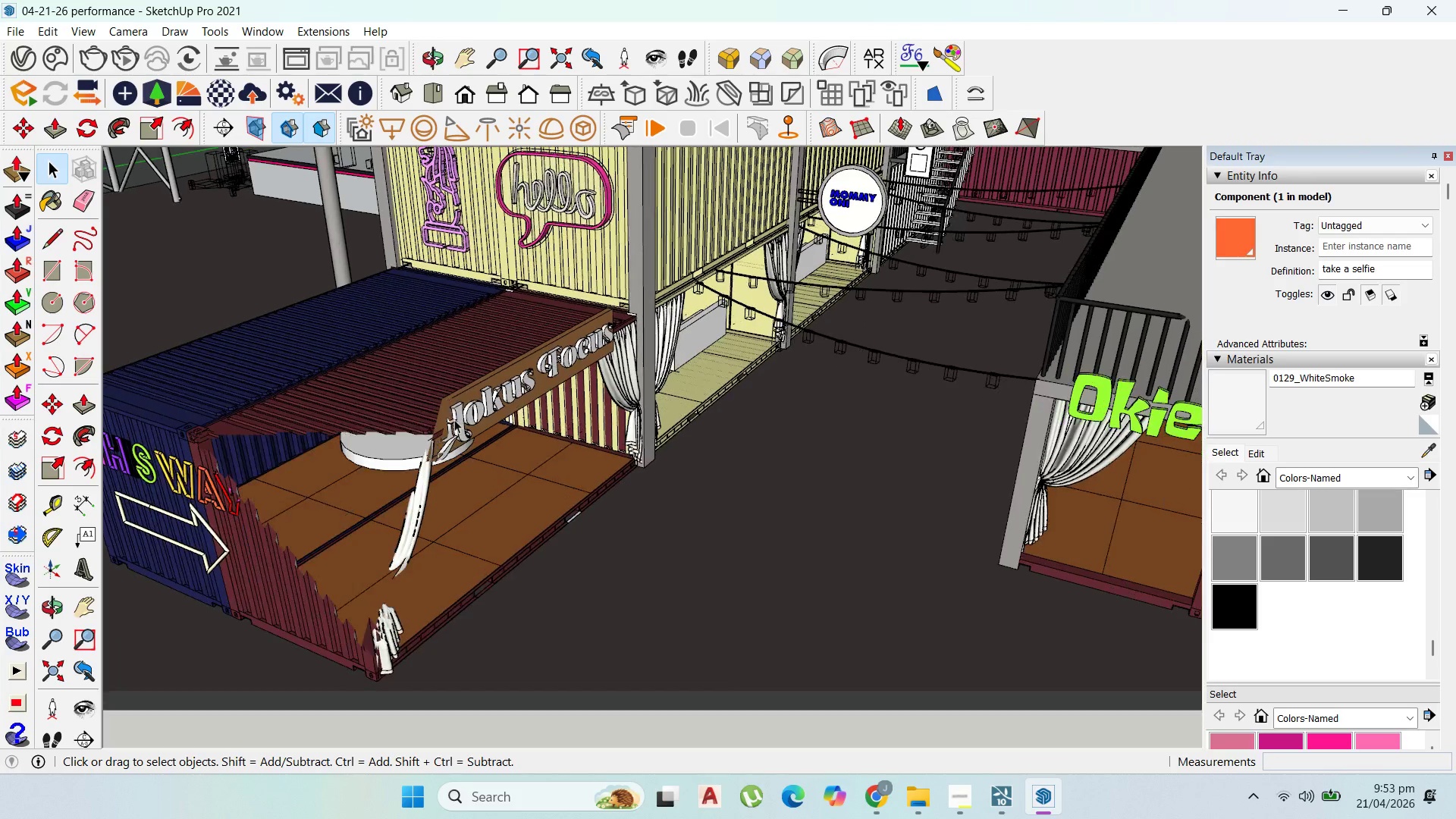 
left_click([481, 413])
 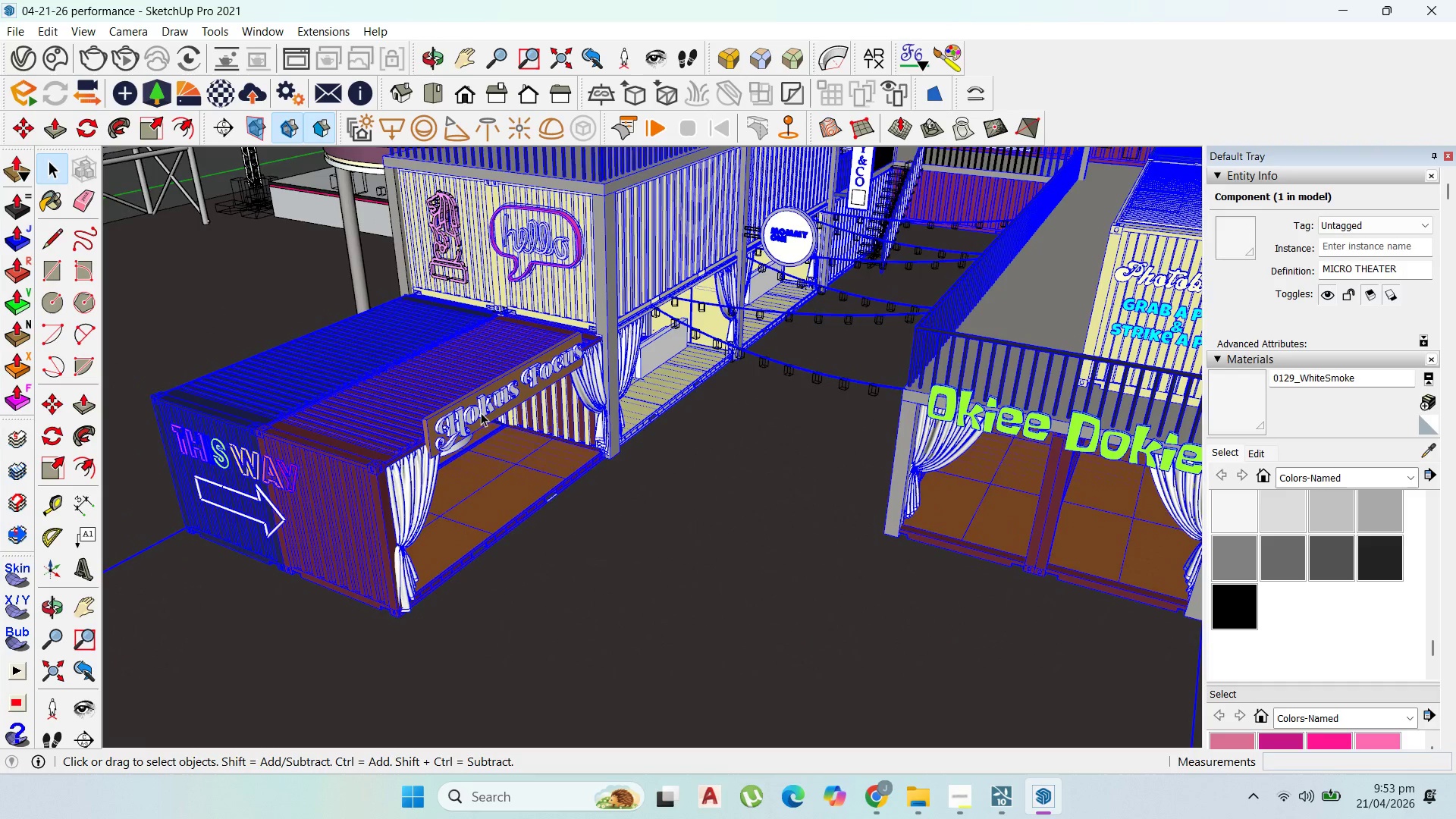 
scroll: coordinate [465, 421], scroll_direction: down, amount: 3.0
 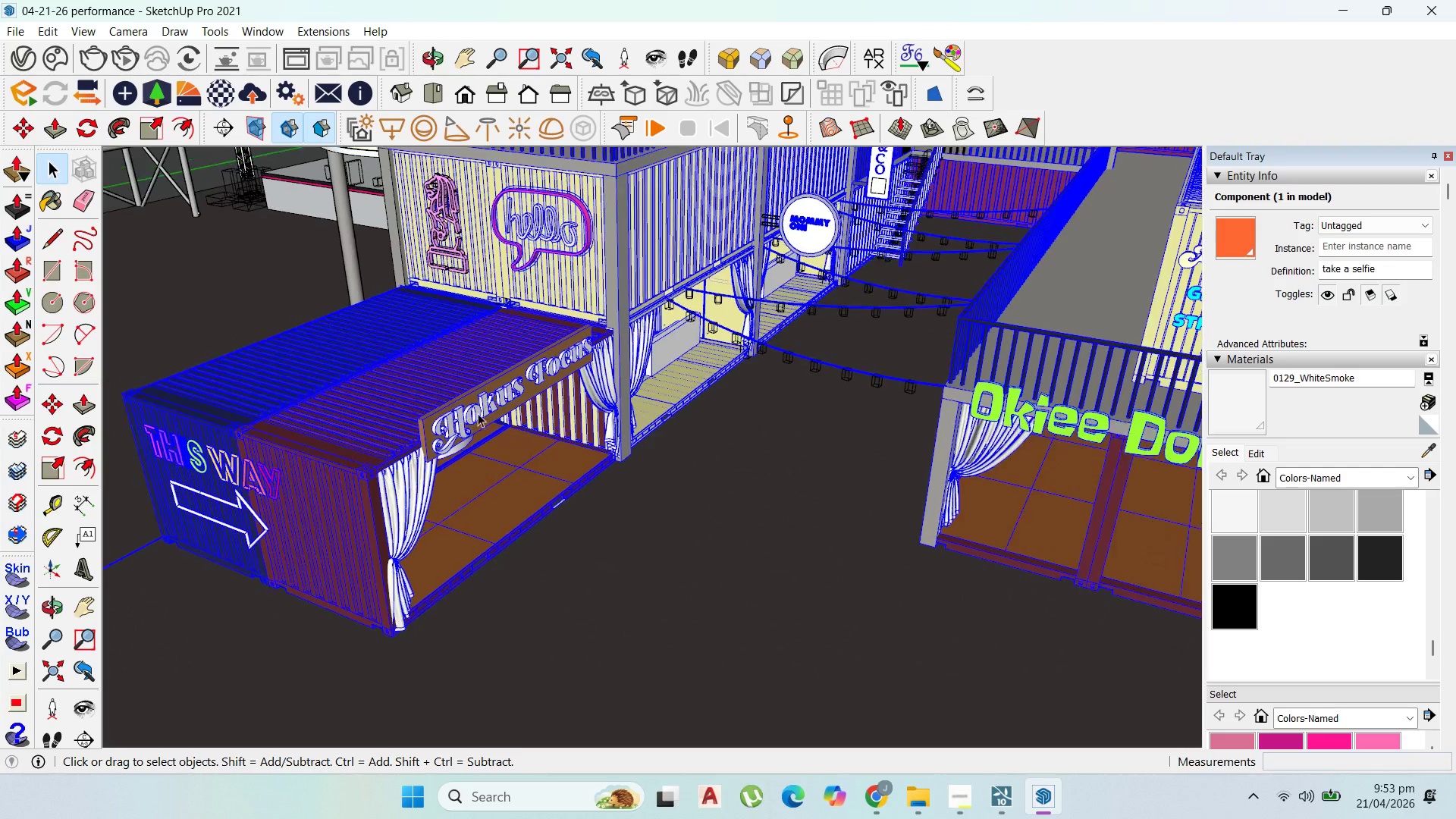 
double_click([481, 411])
 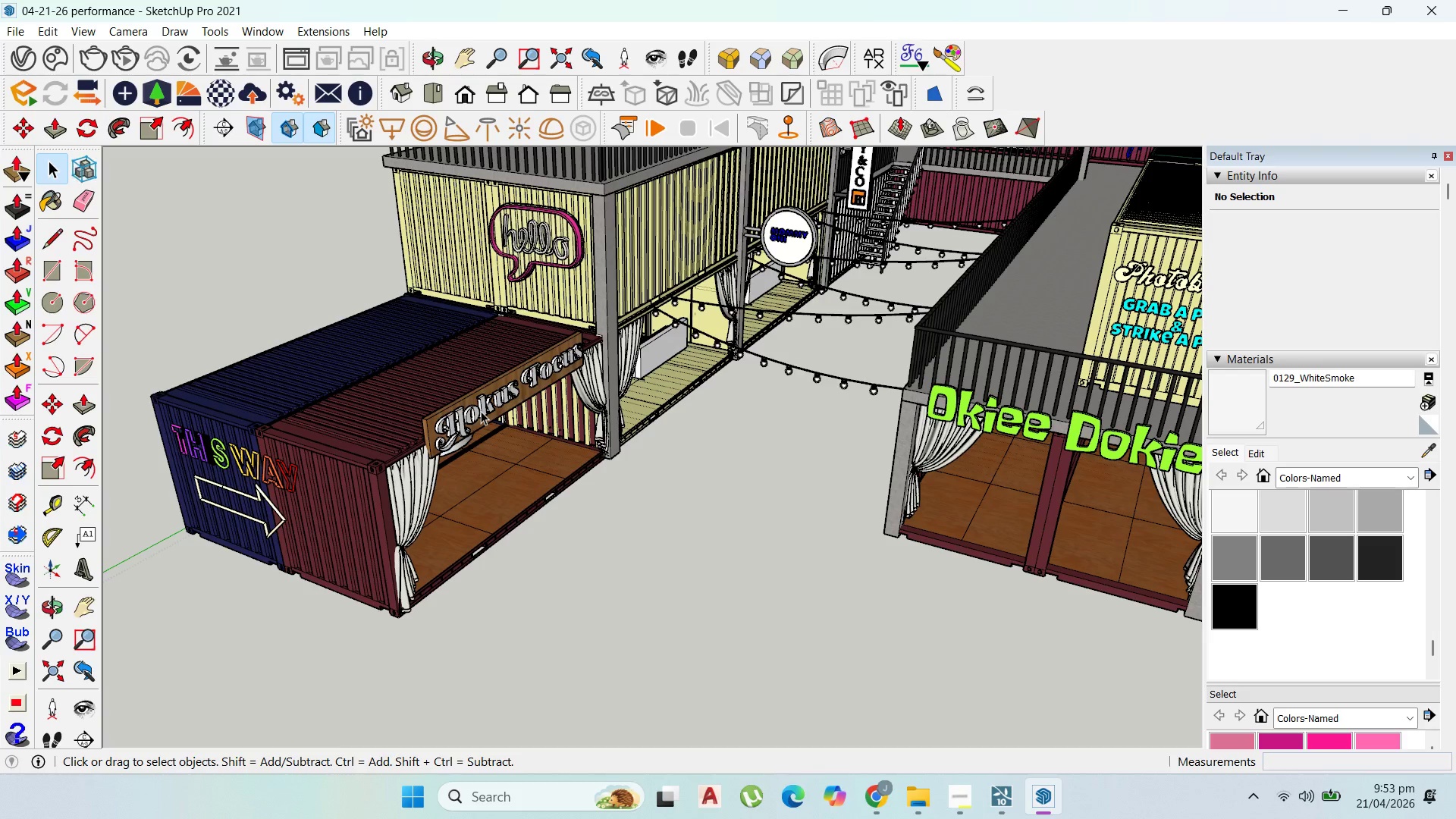 
left_click([481, 411])
 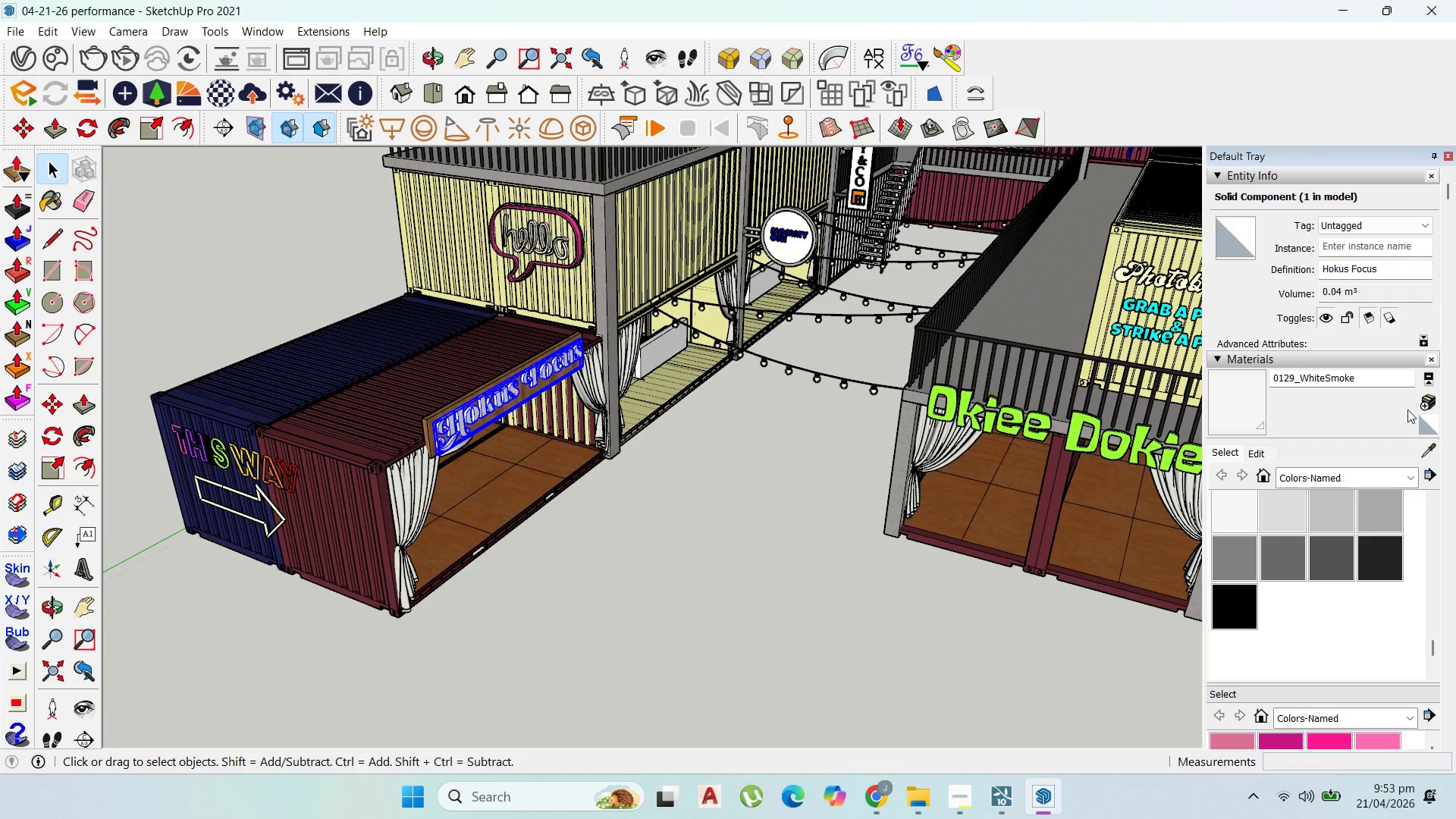 
left_click([1426, 442])
 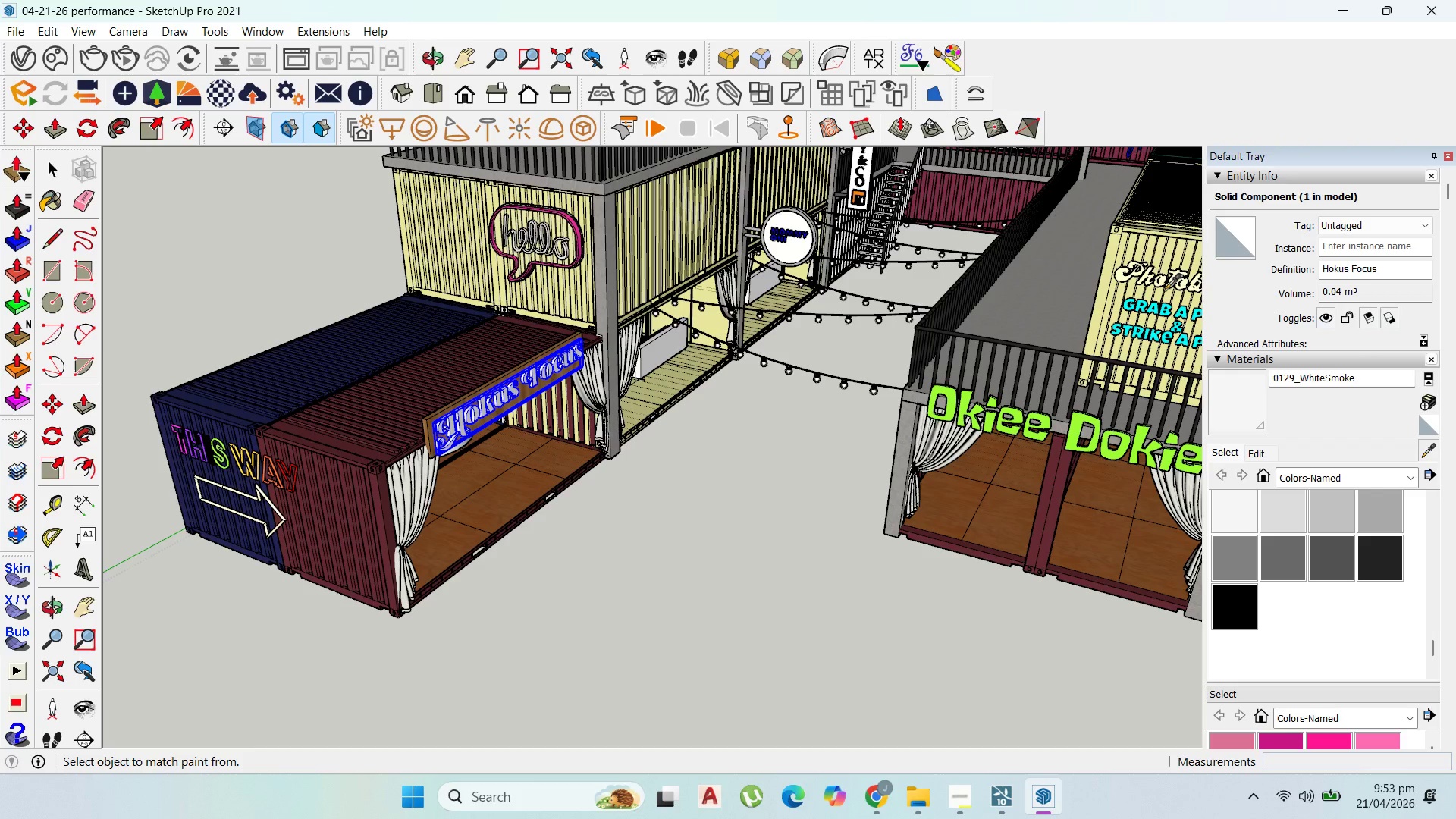 
left_click([1162, 283])
 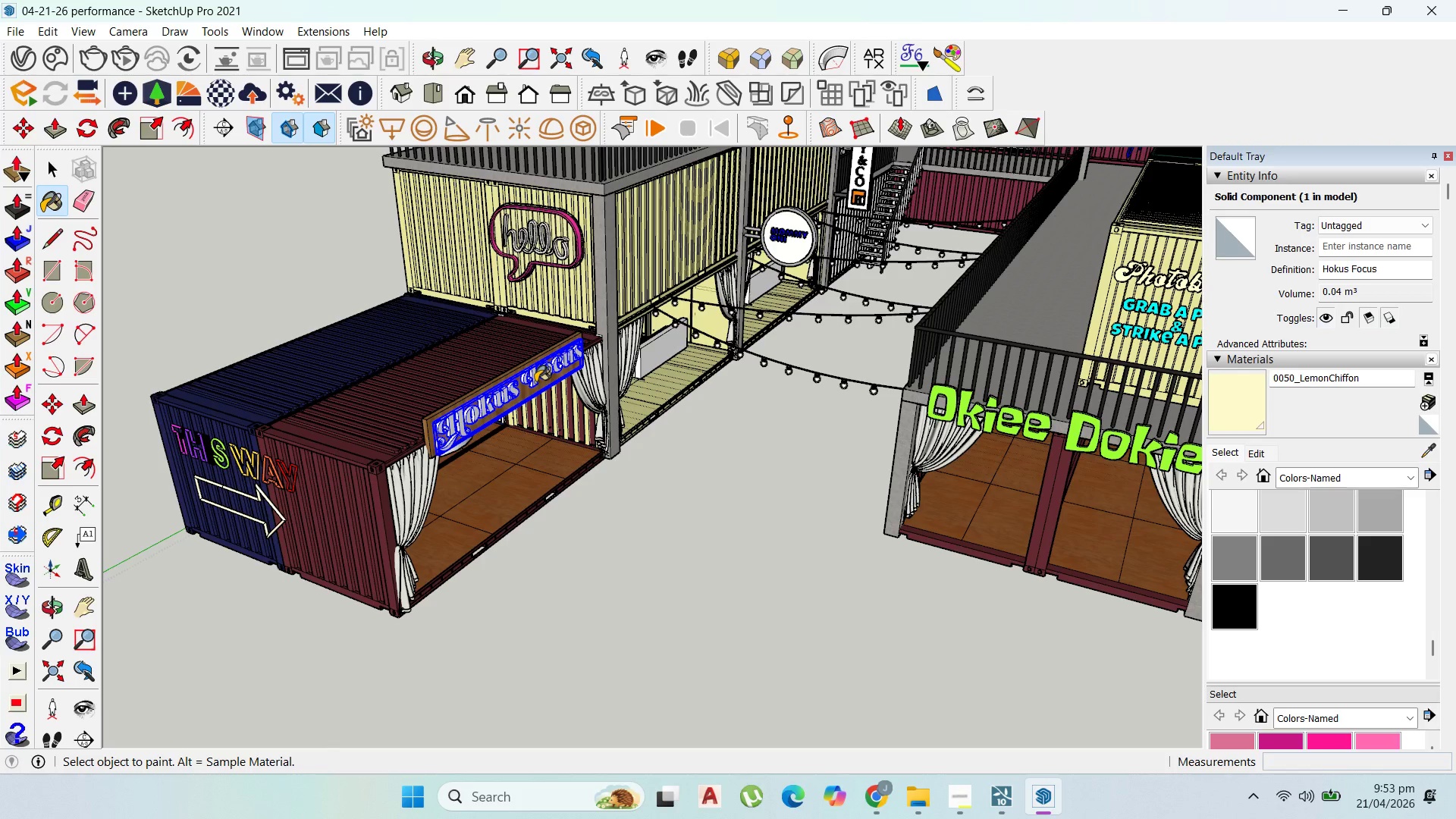 
left_click([533, 380])
 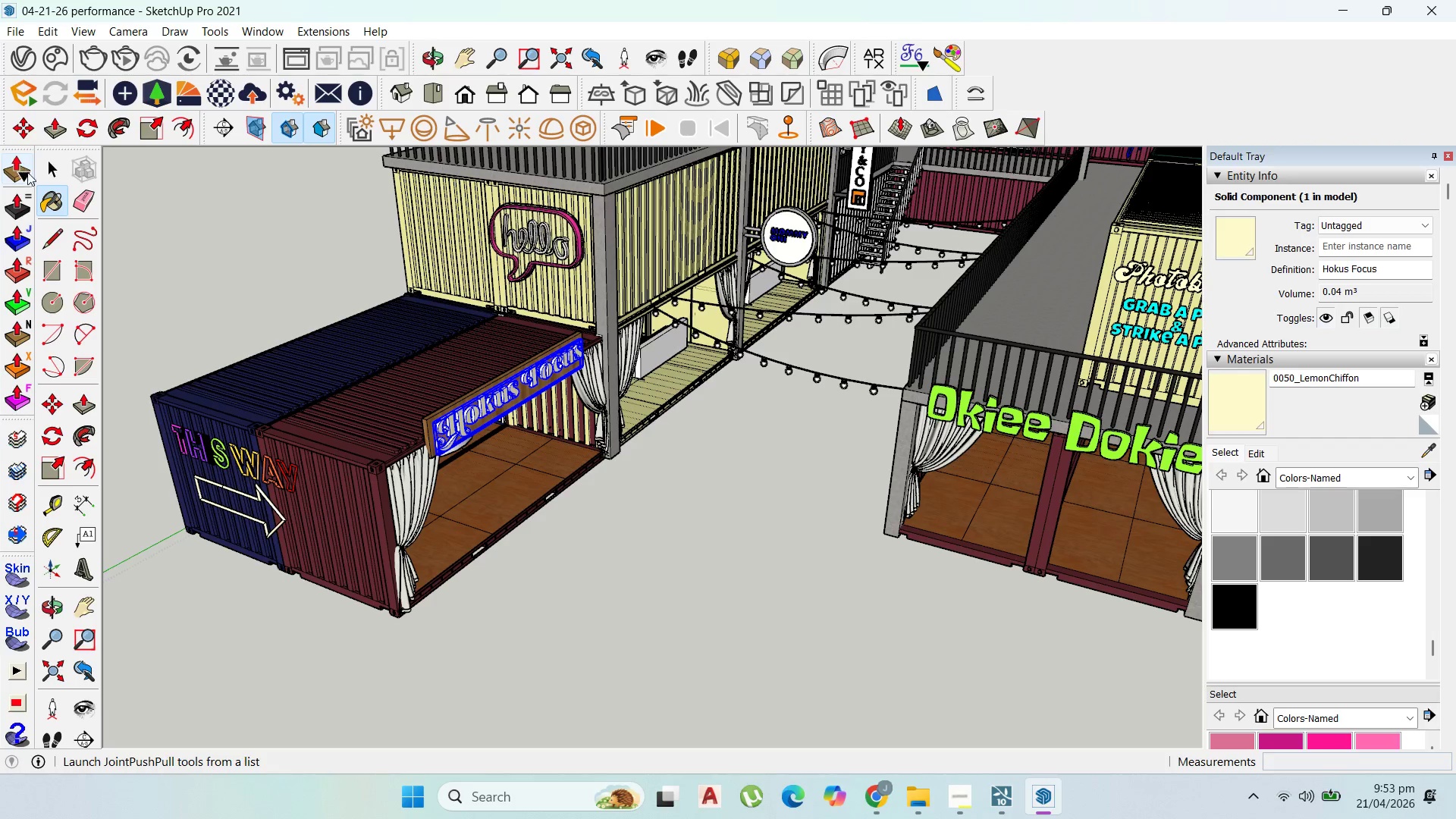 
left_click([41, 165])
 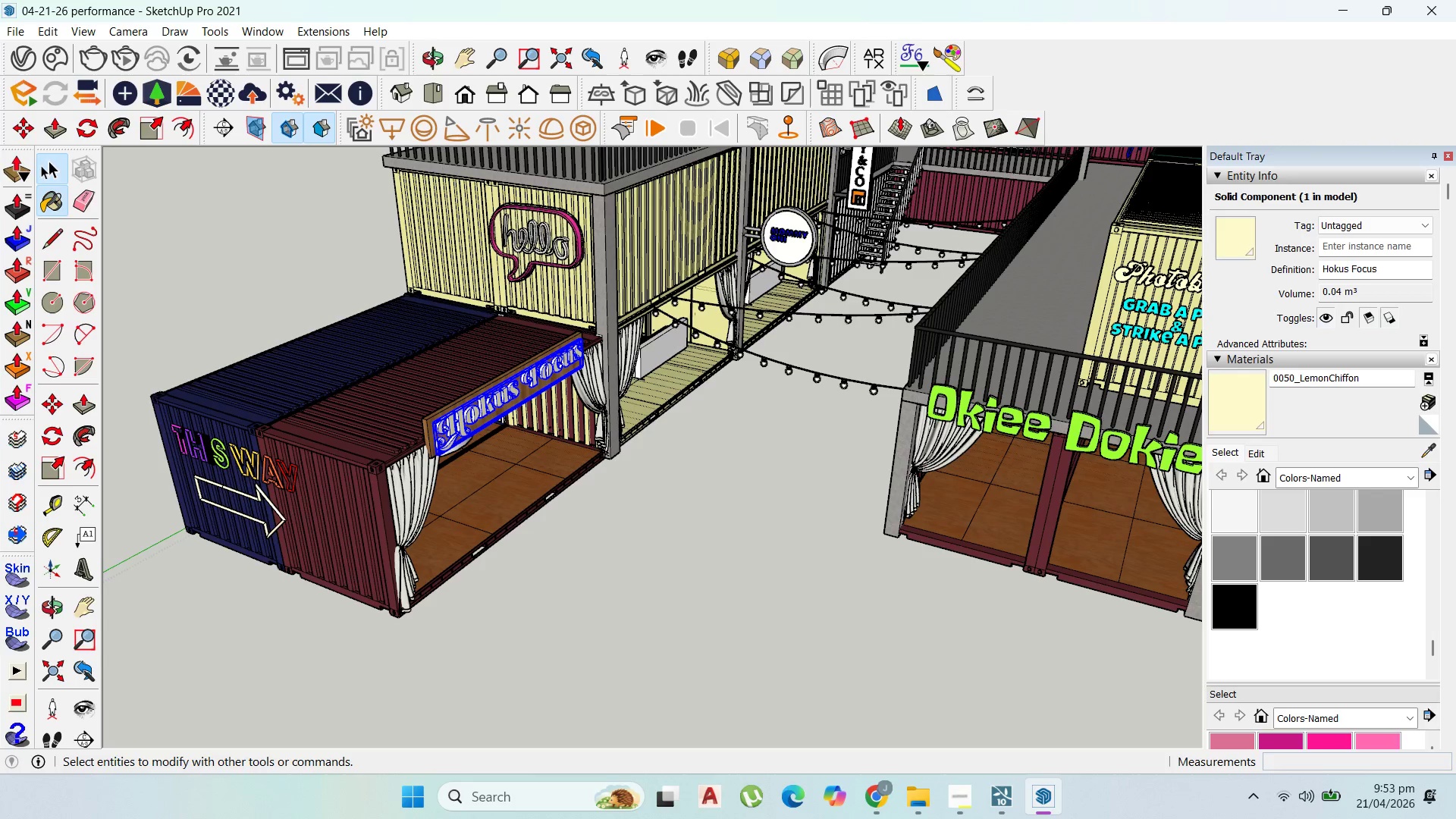 
key(Escape)
 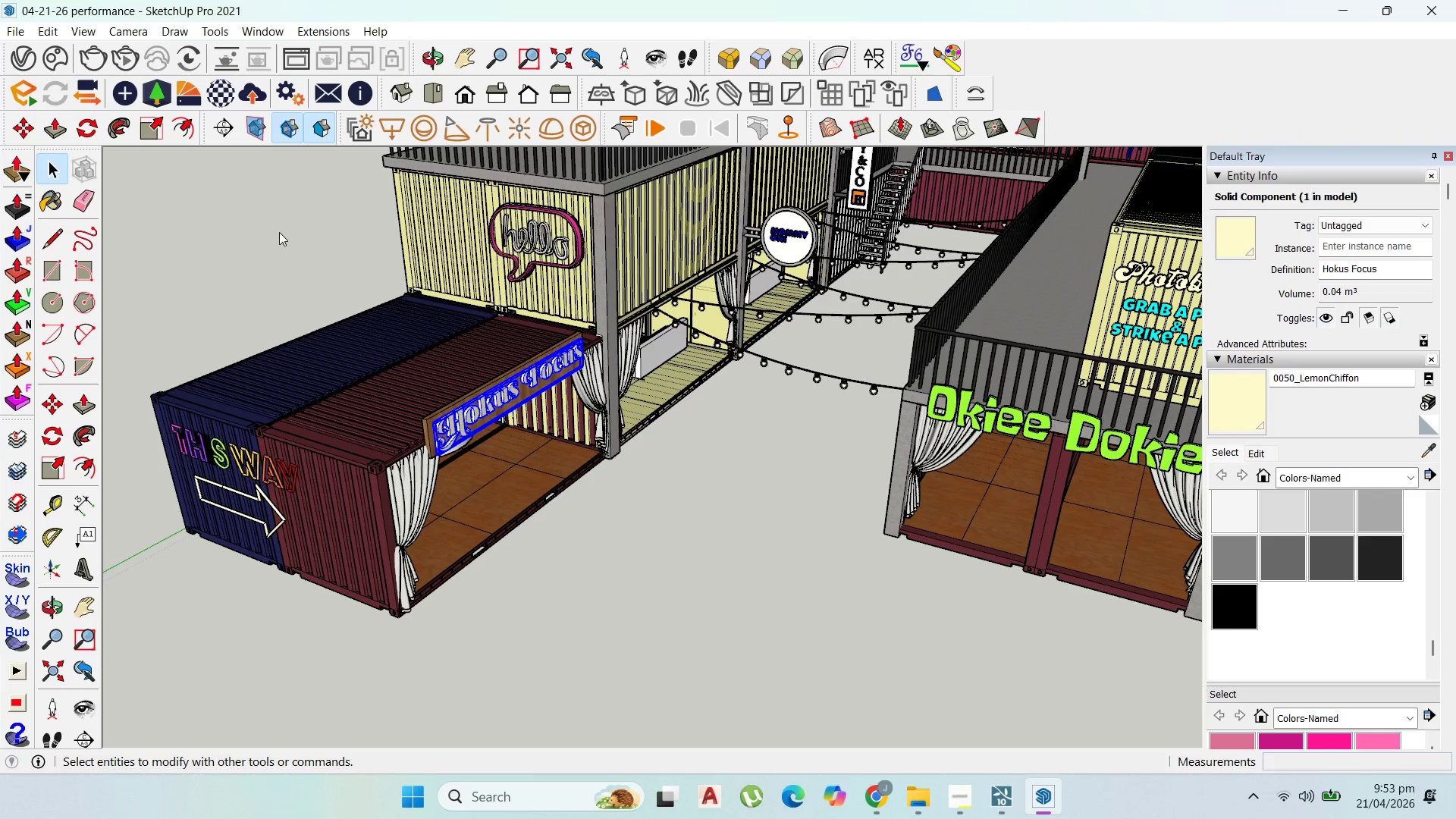 
key(Escape)
 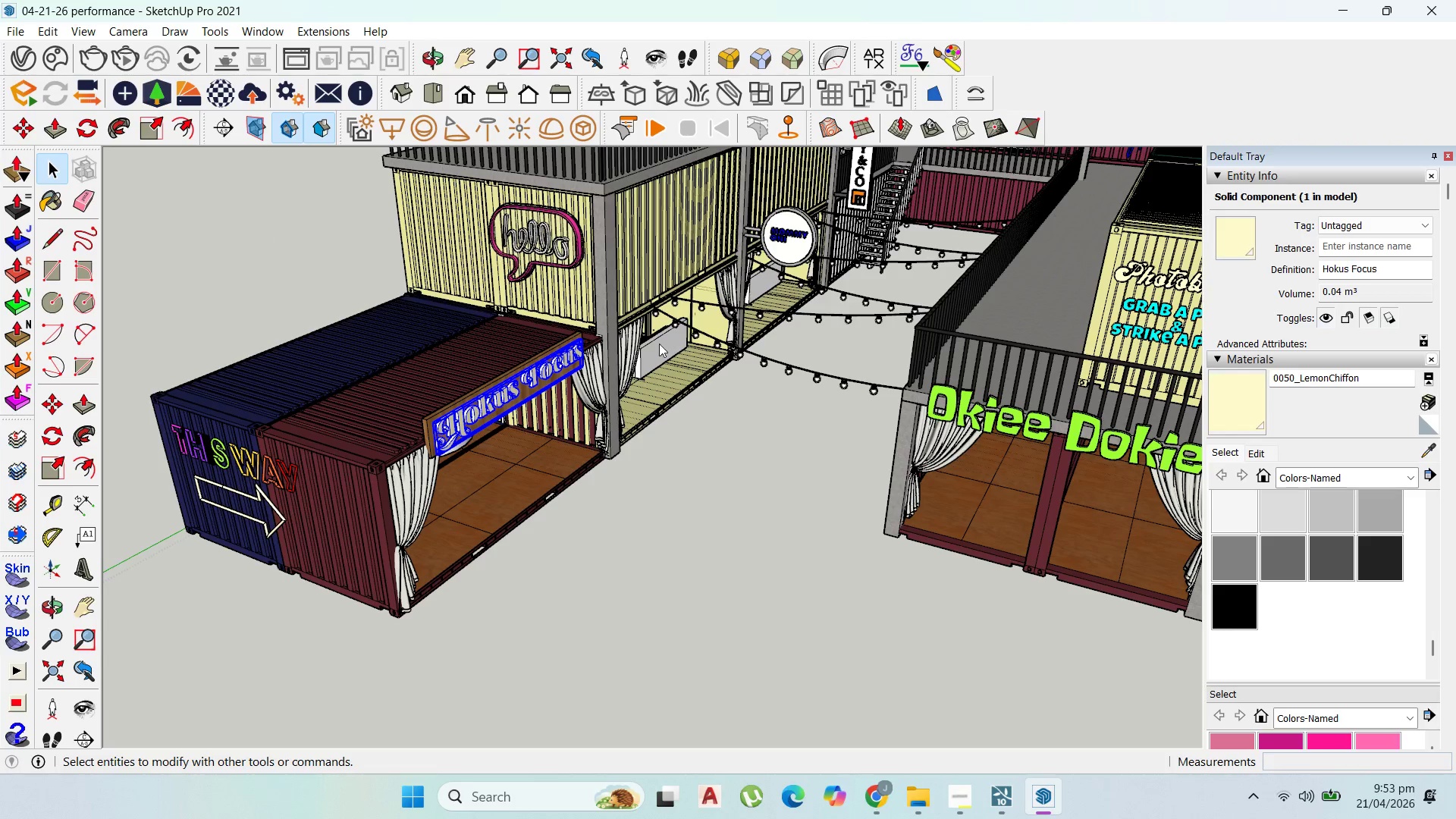 
key(Escape)
 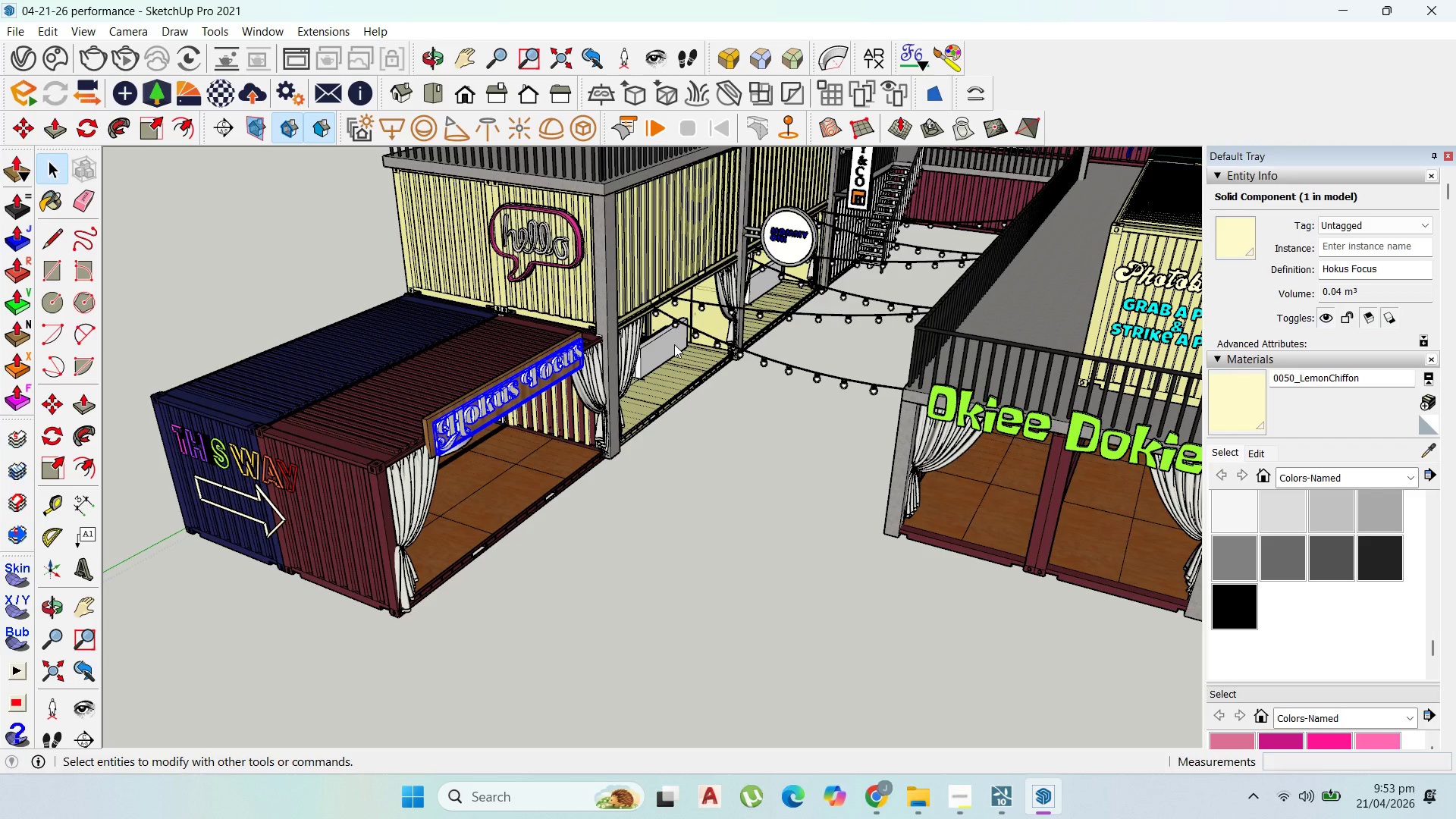 
key(Escape)
 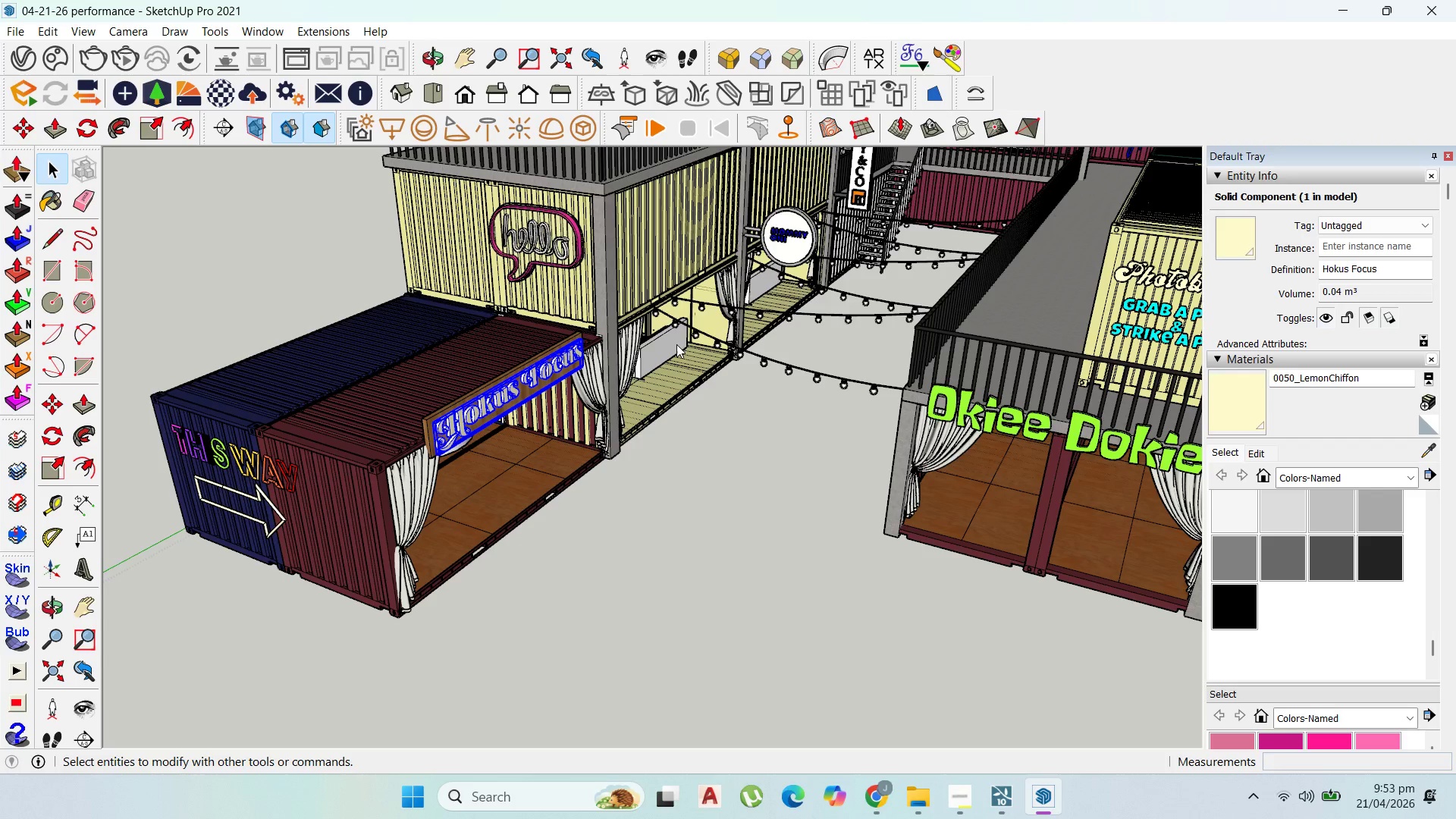 
key(Escape)
 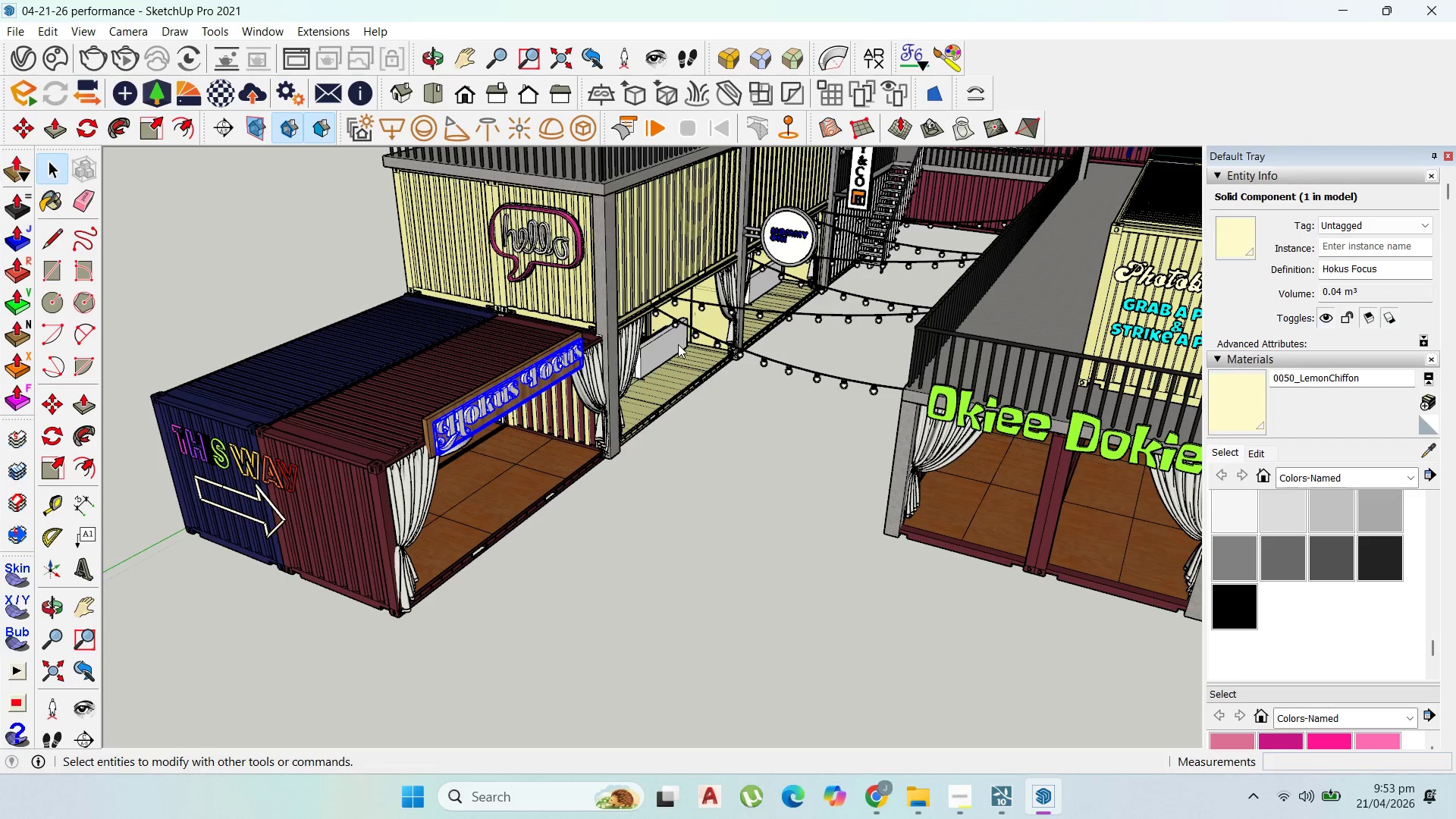 
key(Escape)
 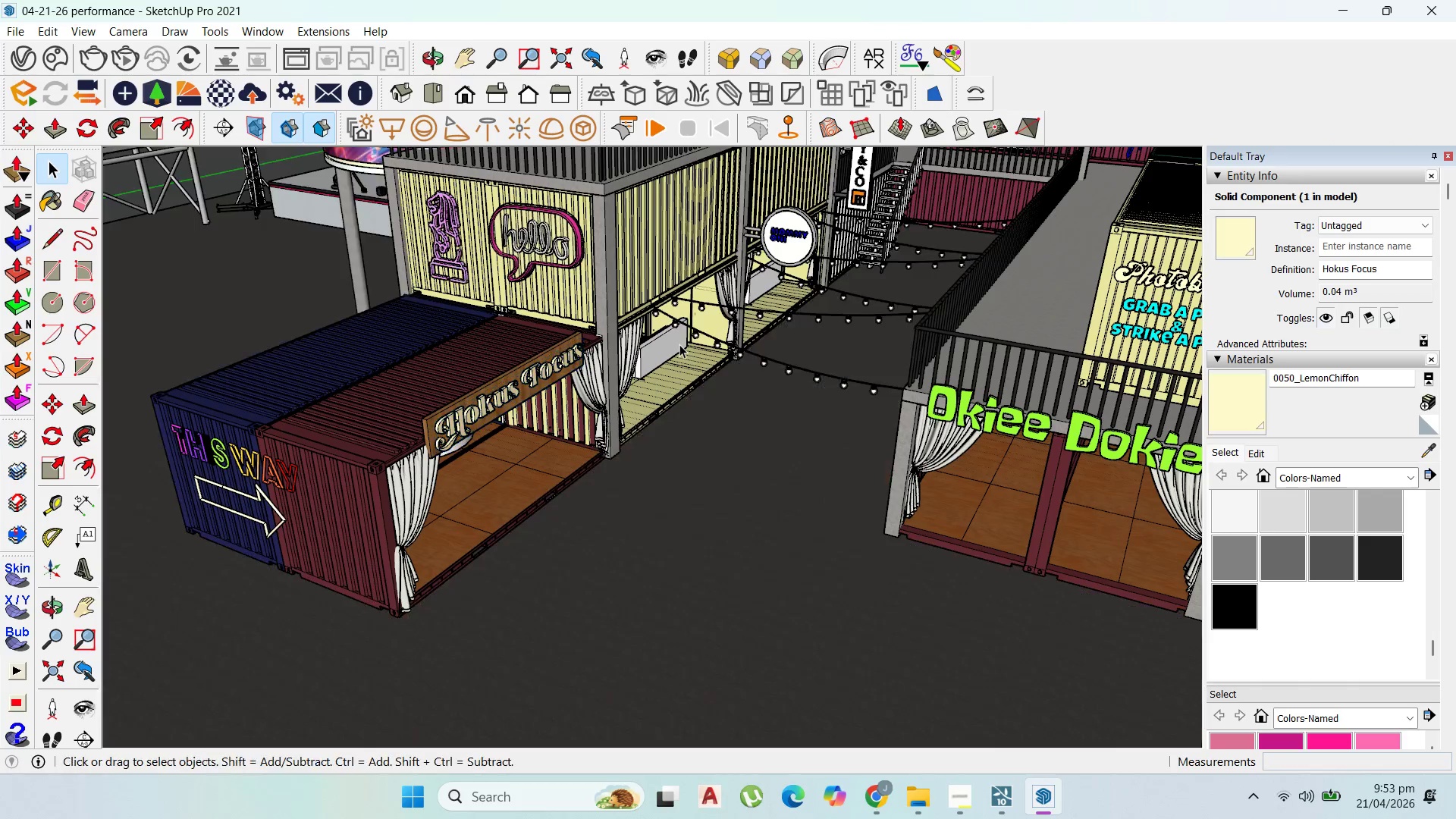 
key(Escape)
 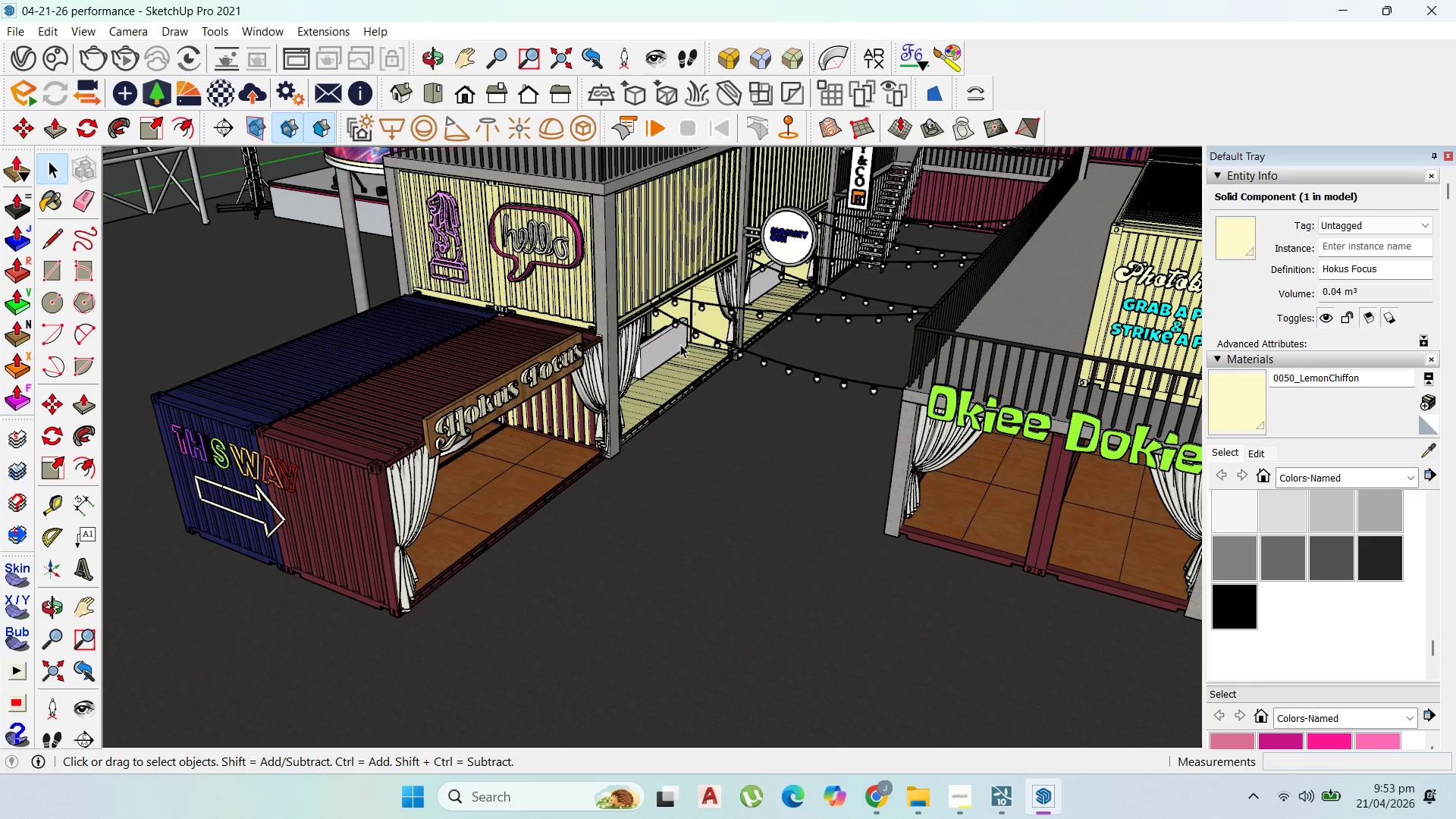 
key(Escape)
 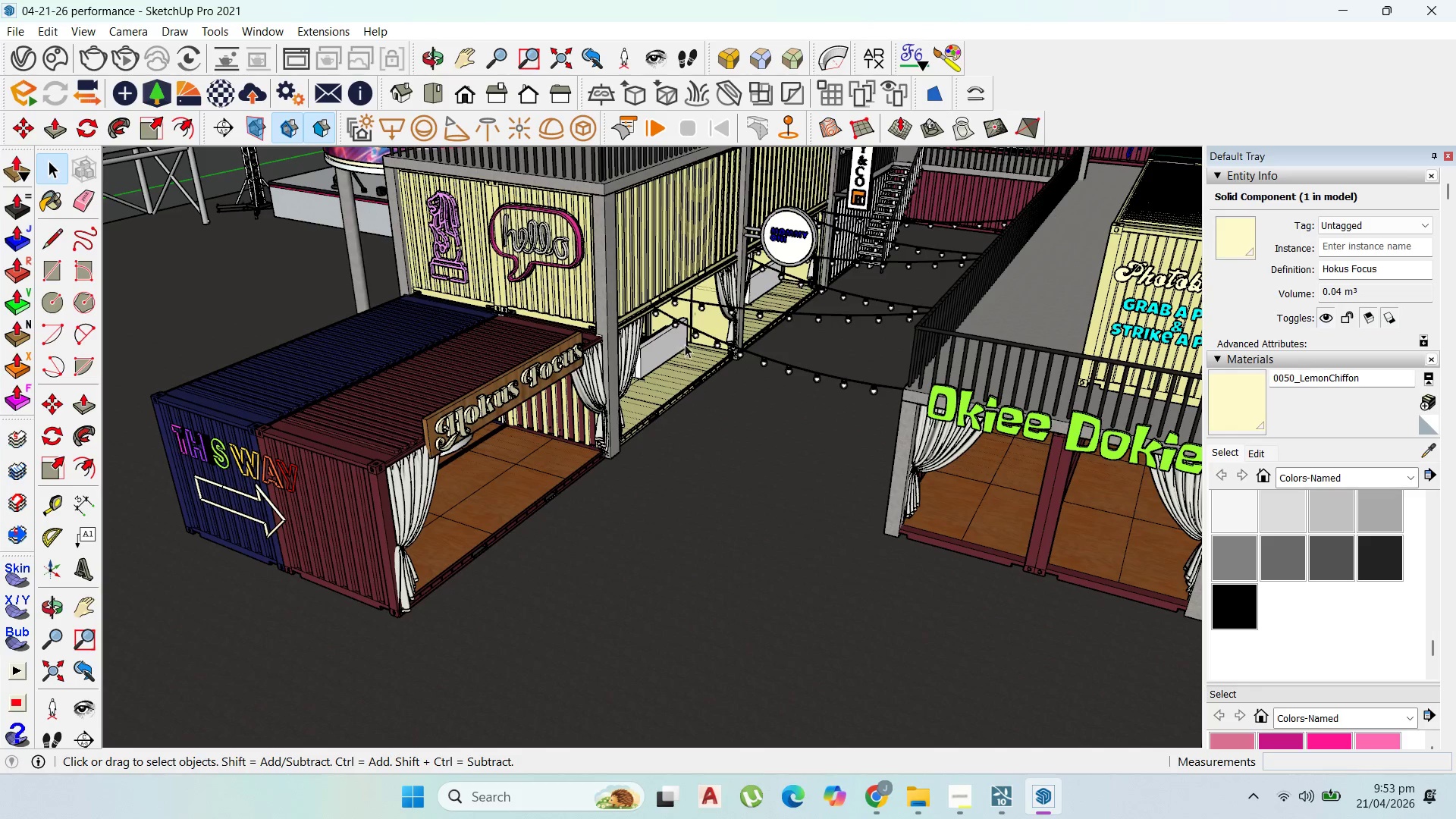 
key(Escape)
 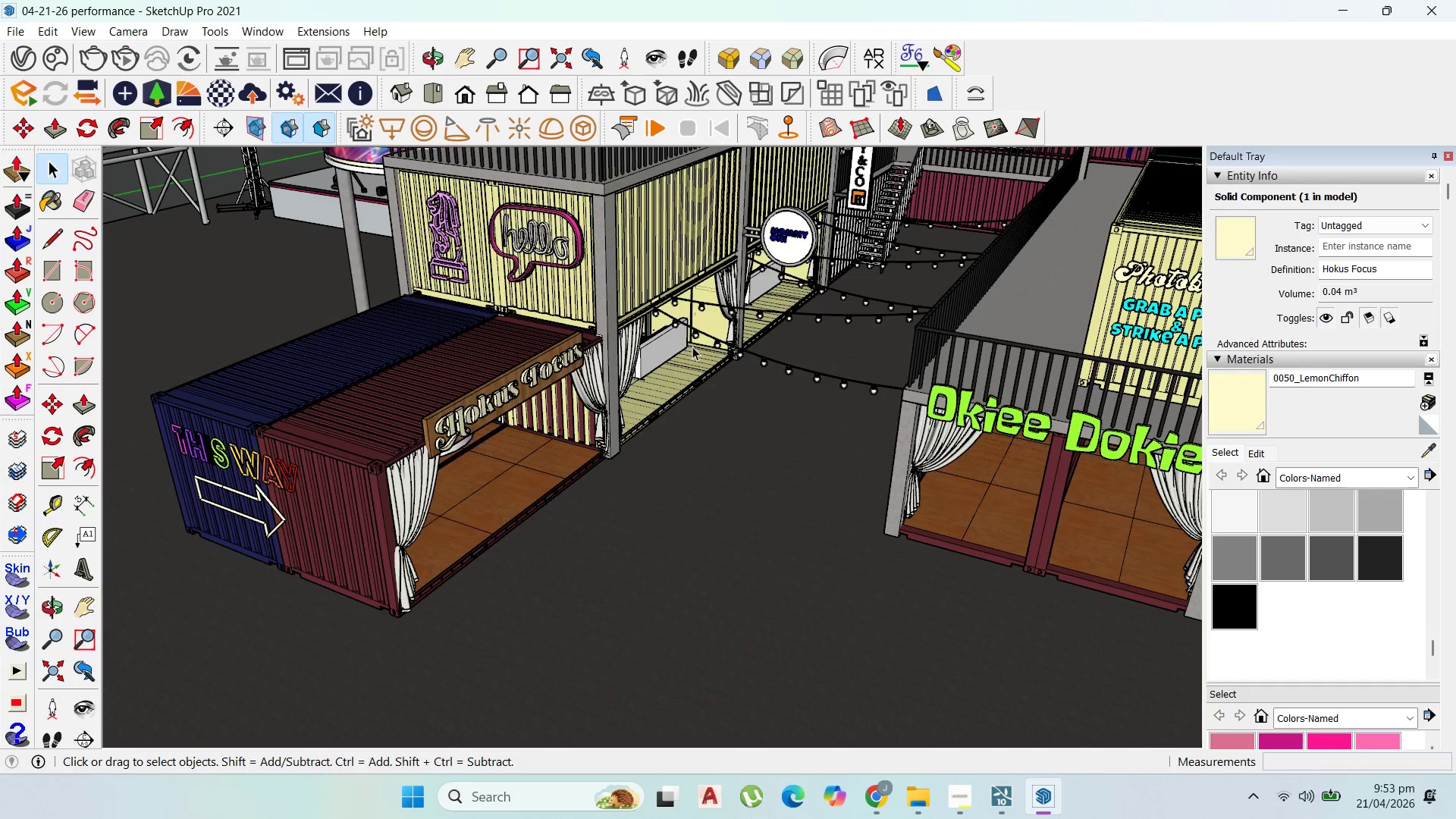 
scroll: coordinate [597, 323], scroll_direction: down, amount: 14.0
 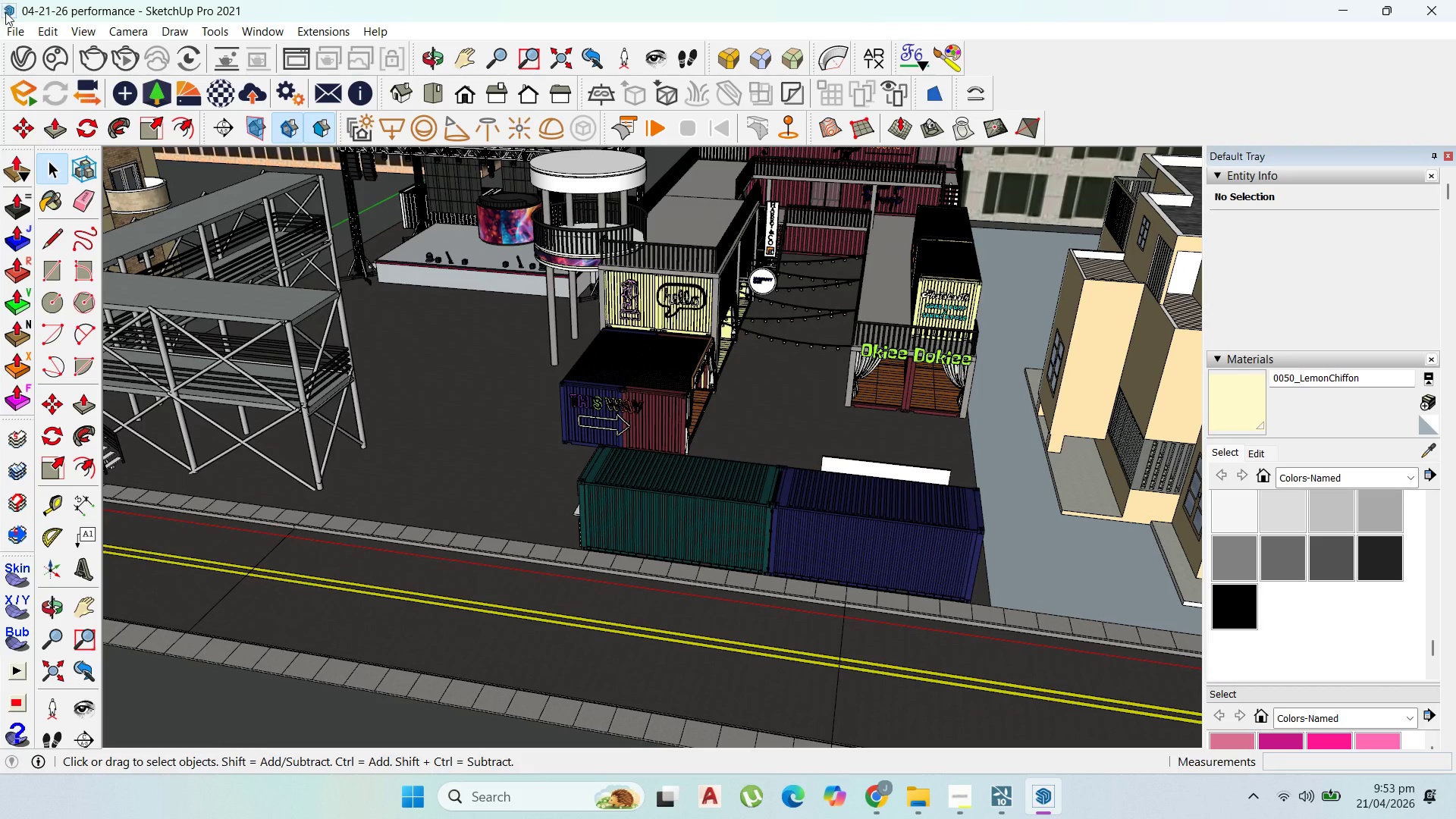 
left_click([14, 32])
 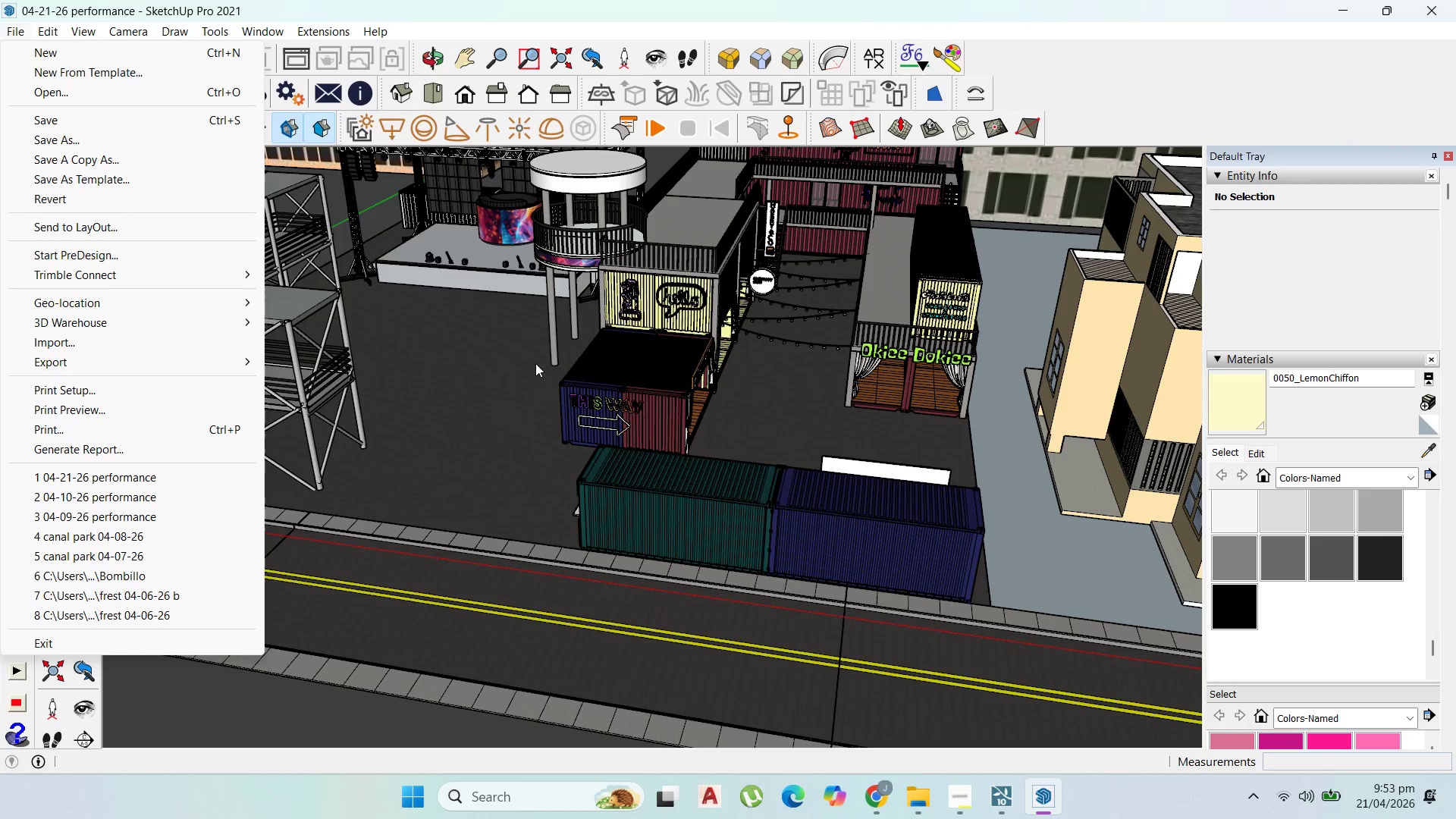 
left_click([560, 395])
 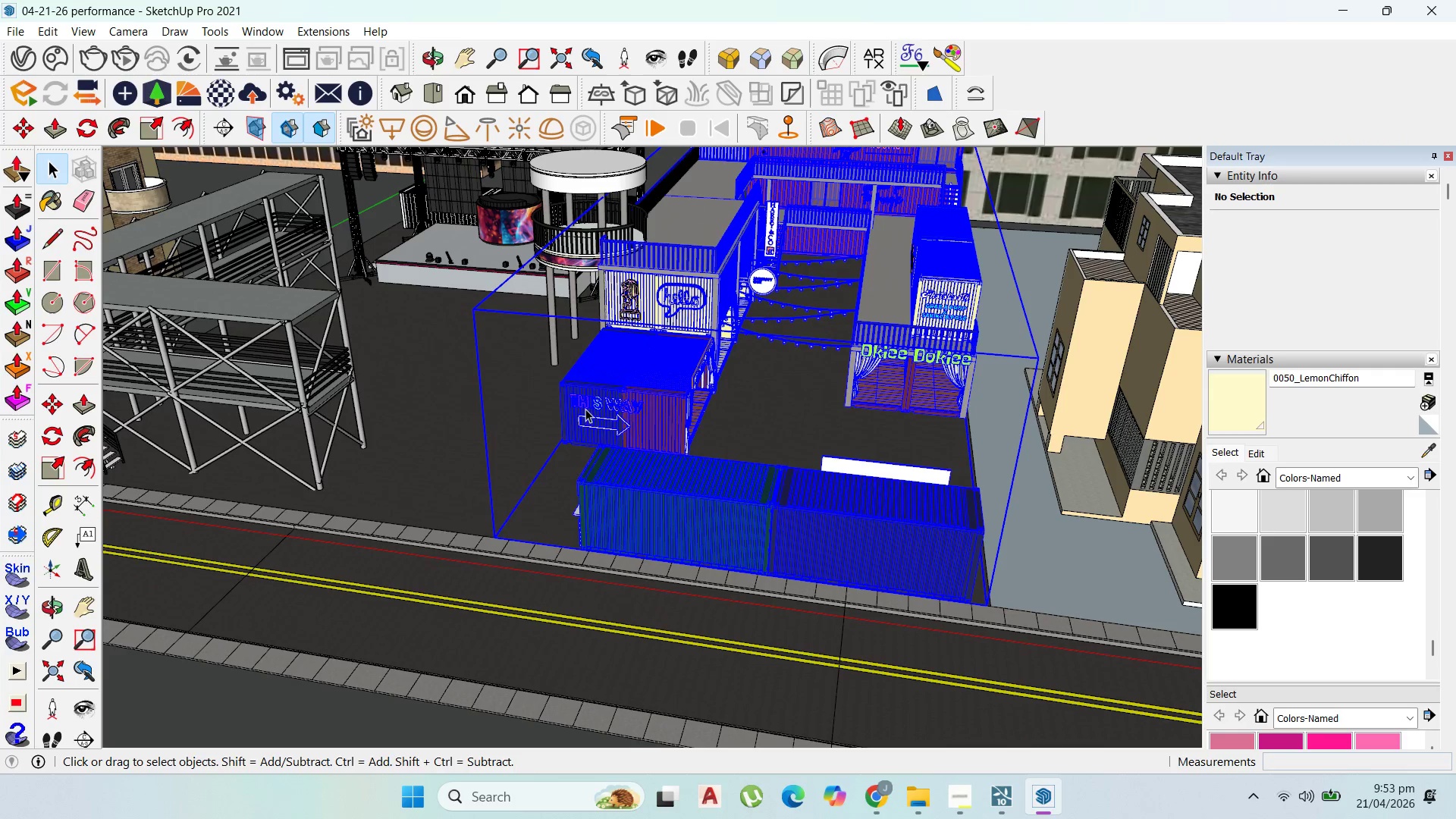 
scroll: coordinate [868, 571], scroll_direction: up, amount: 13.0
 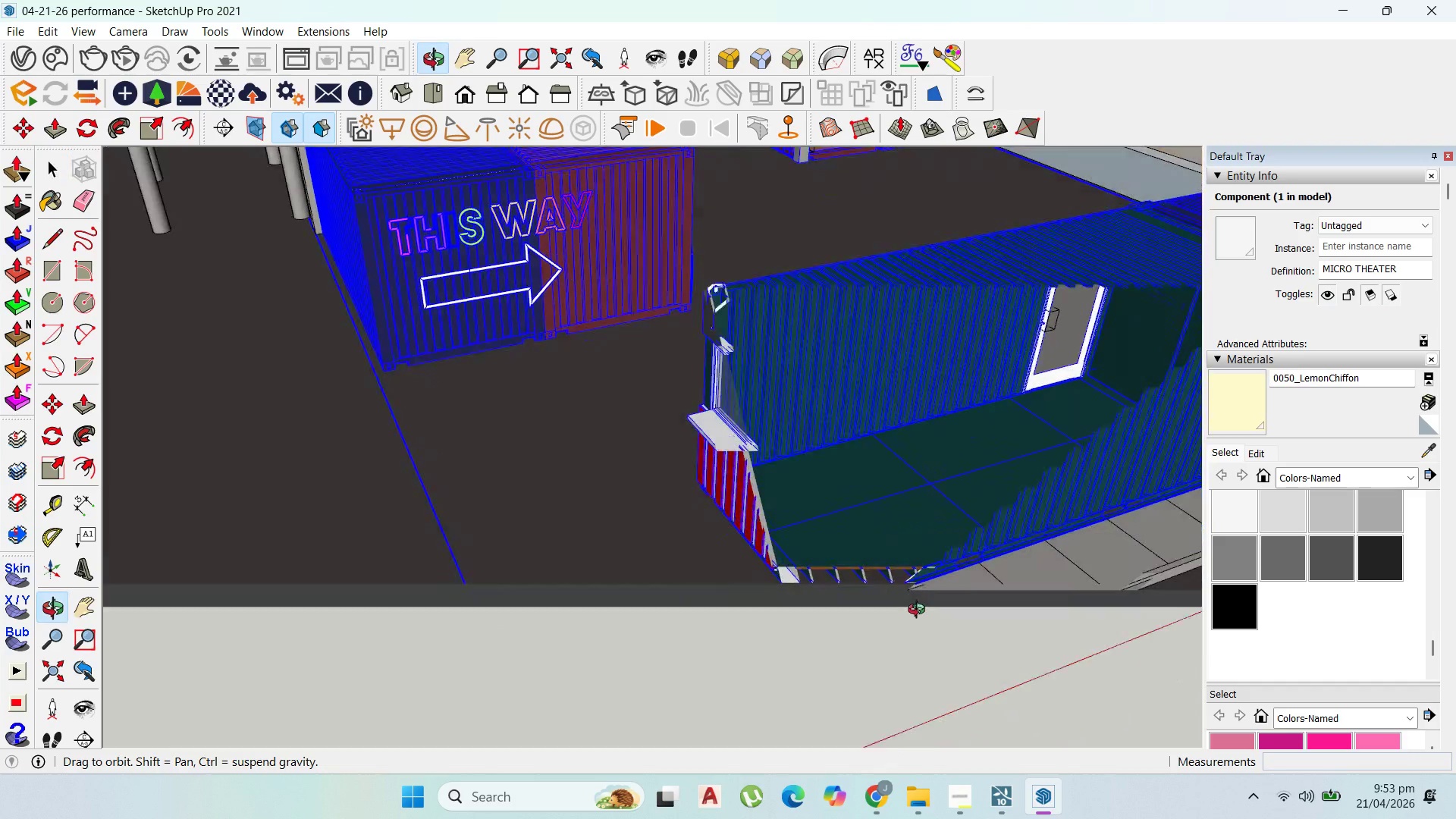 
scroll: coordinate [852, 579], scroll_direction: down, amount: 5.0
 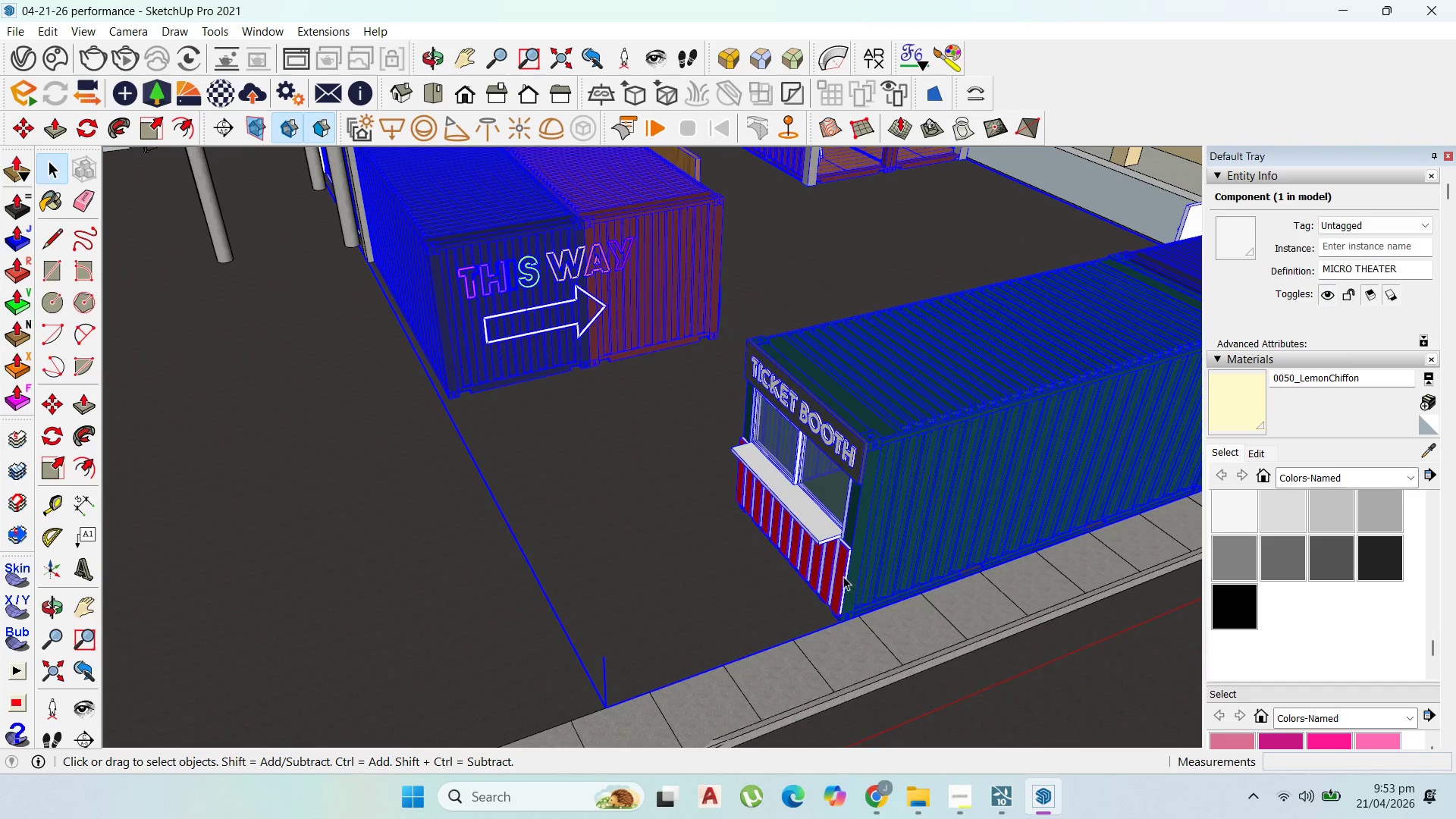 
double_click([841, 573])
 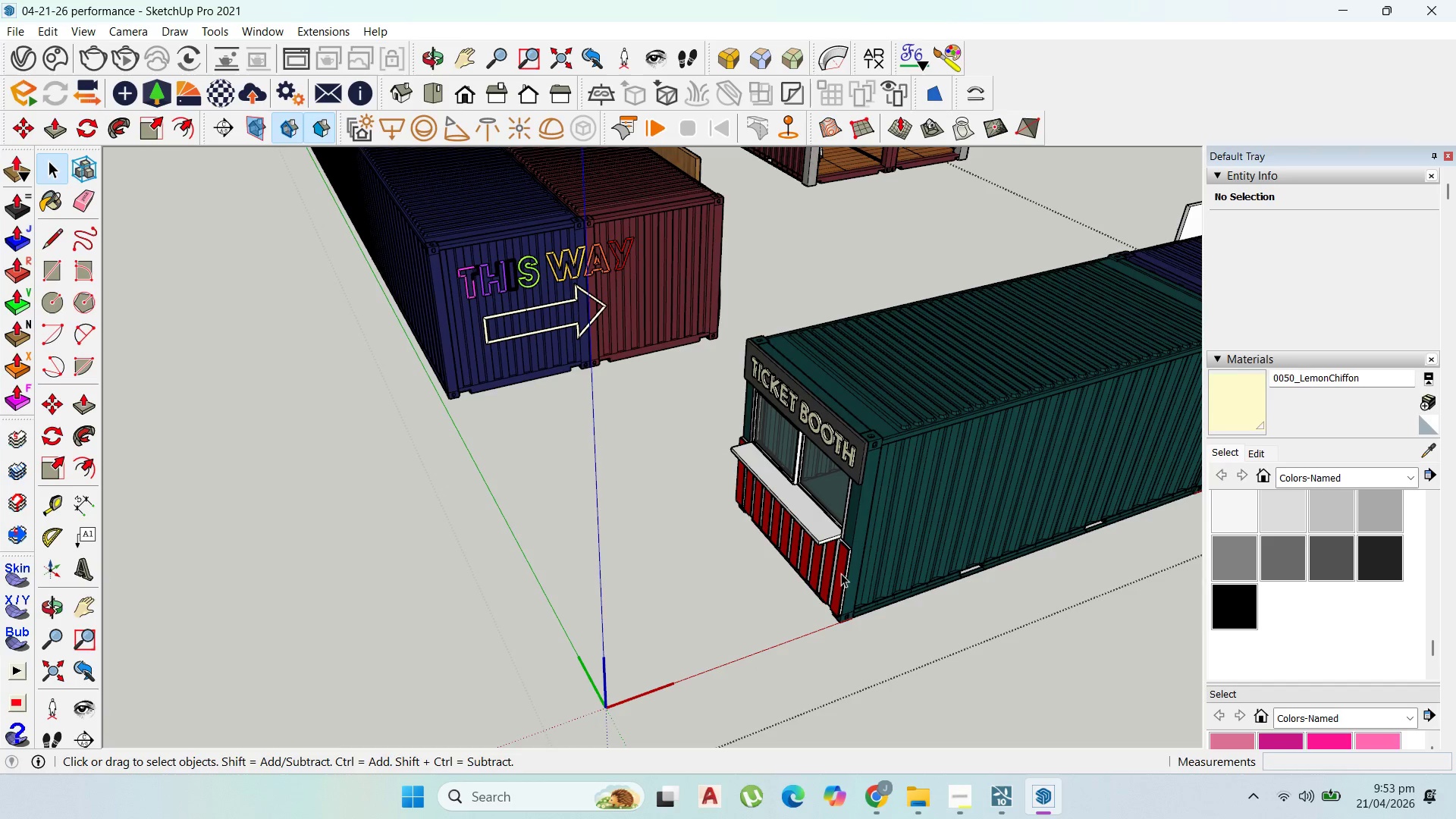 
left_click([839, 573])
 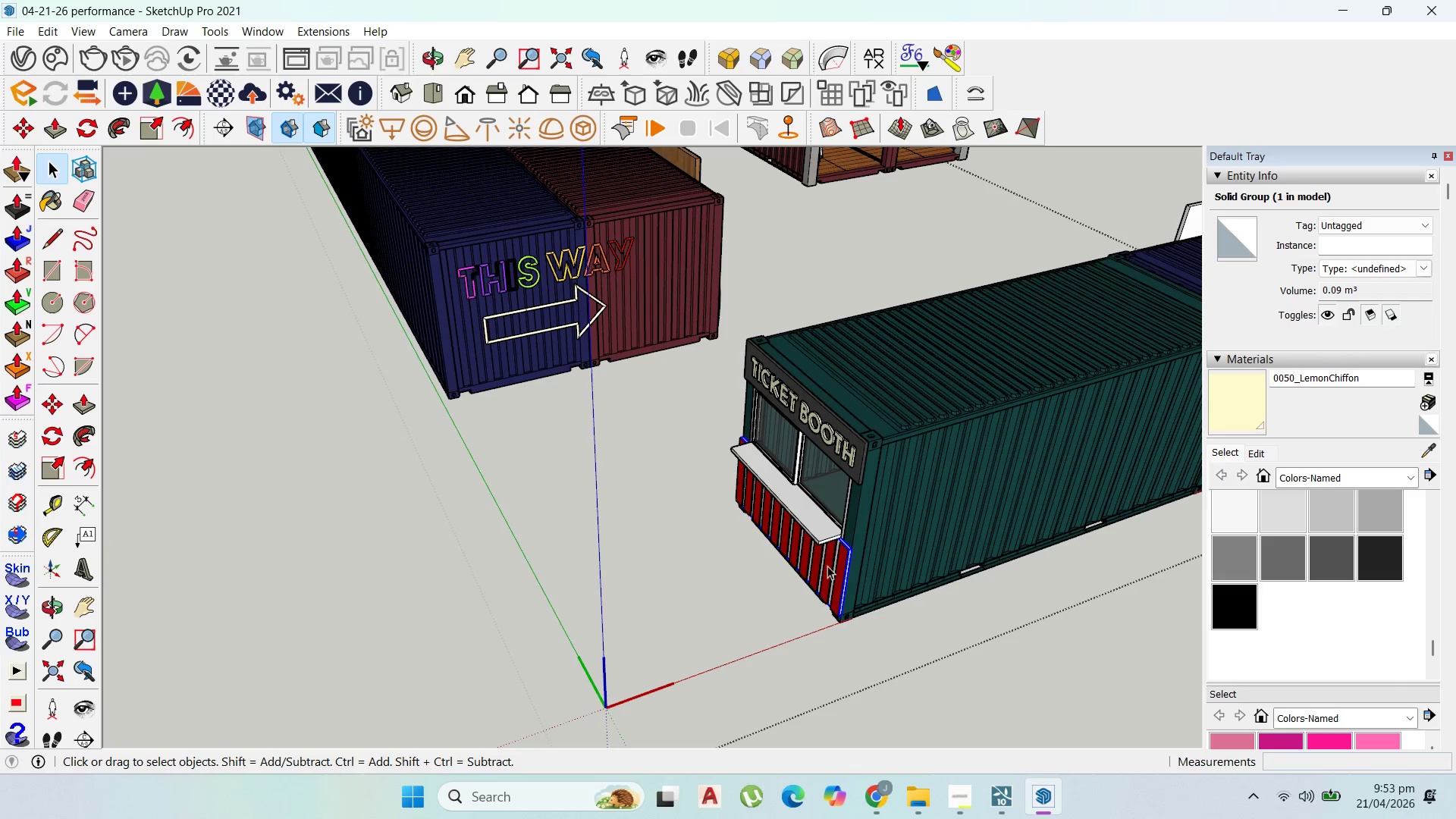 
left_click([839, 576])
 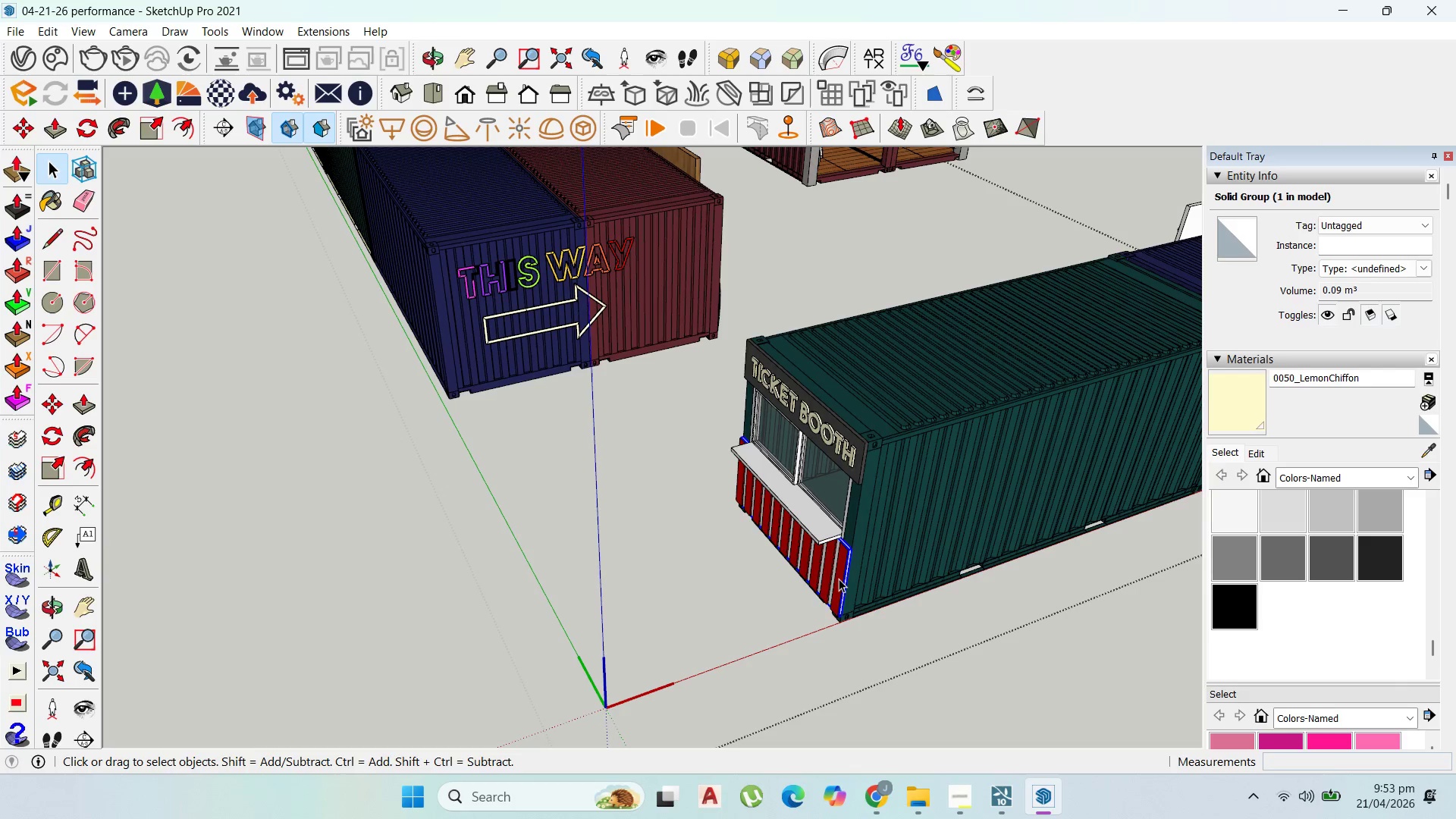 
left_click([839, 581])
 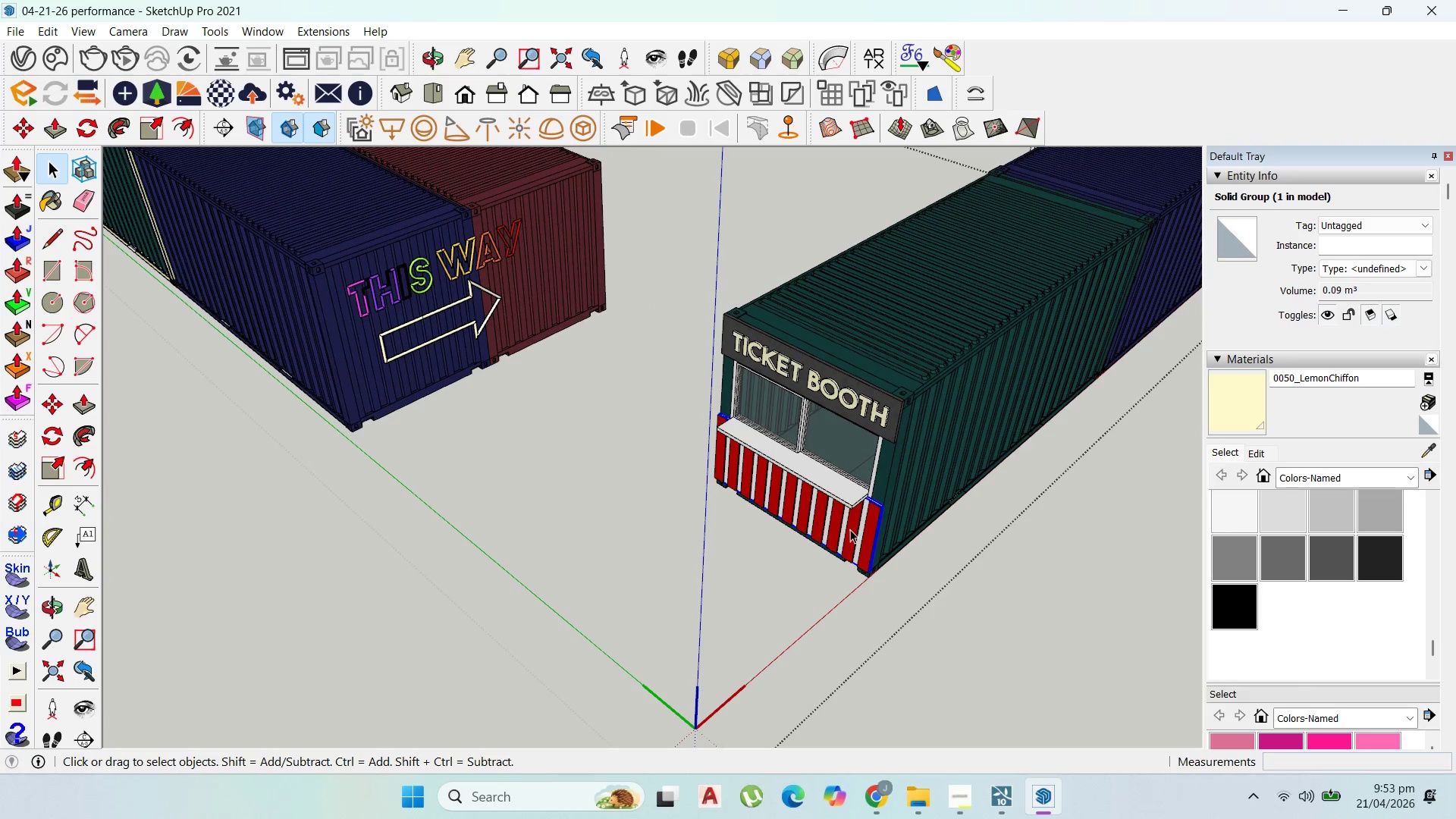 
left_click([854, 534])
 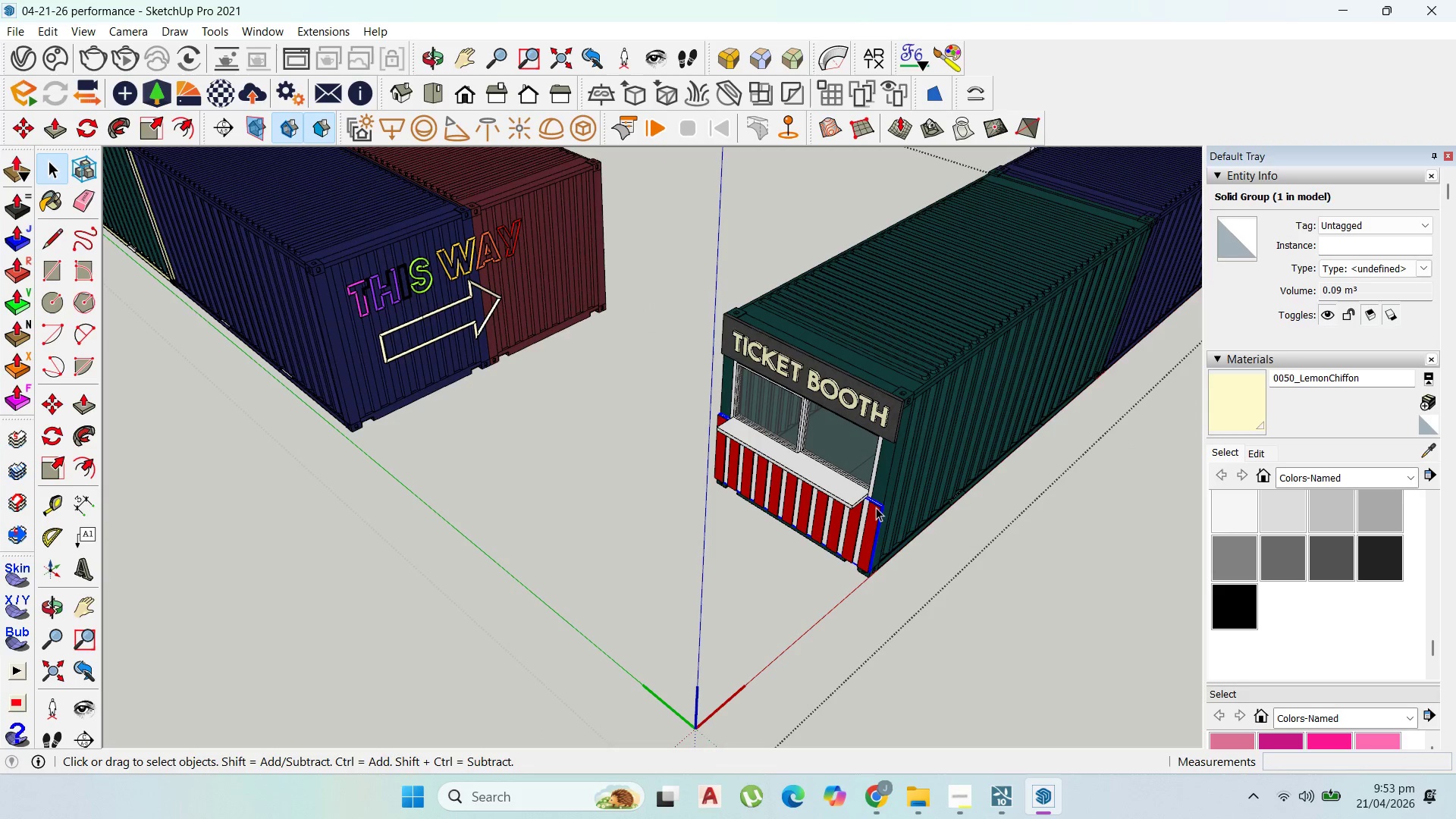 
left_click([877, 504])
 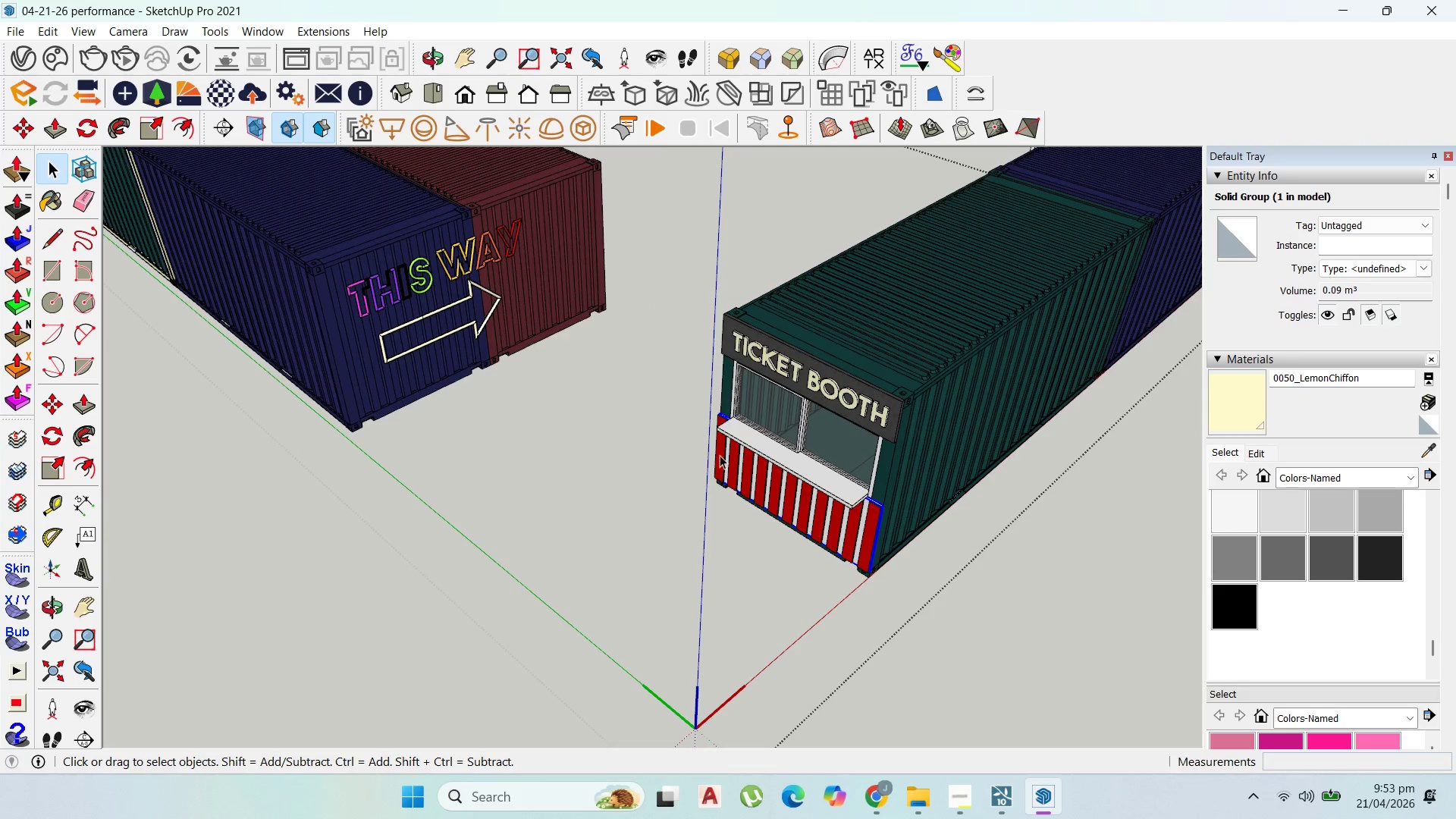 
scroll: coordinate [836, 515], scroll_direction: up, amount: 1.0
 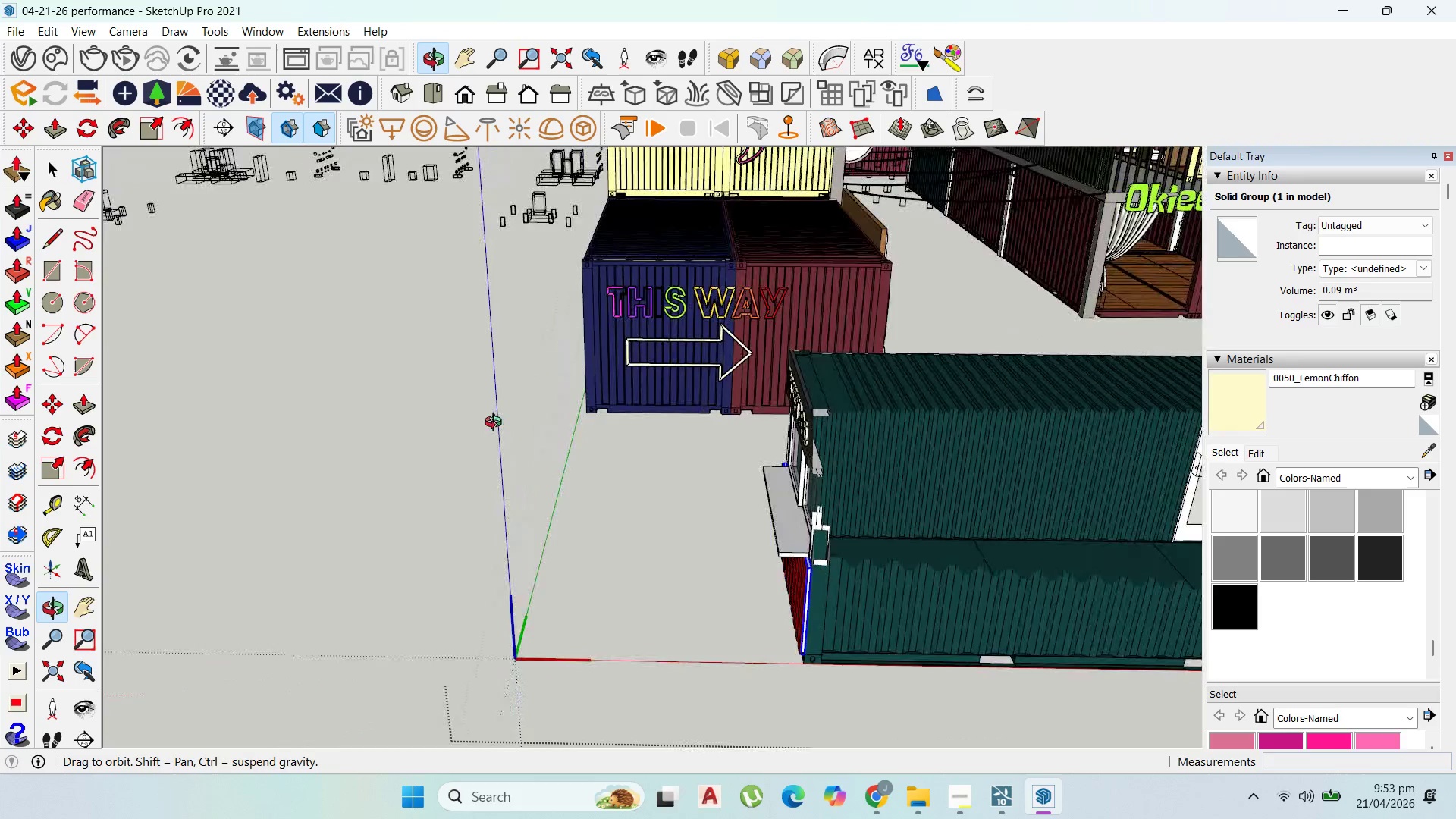 
scroll: coordinate [777, 505], scroll_direction: down, amount: 2.0
 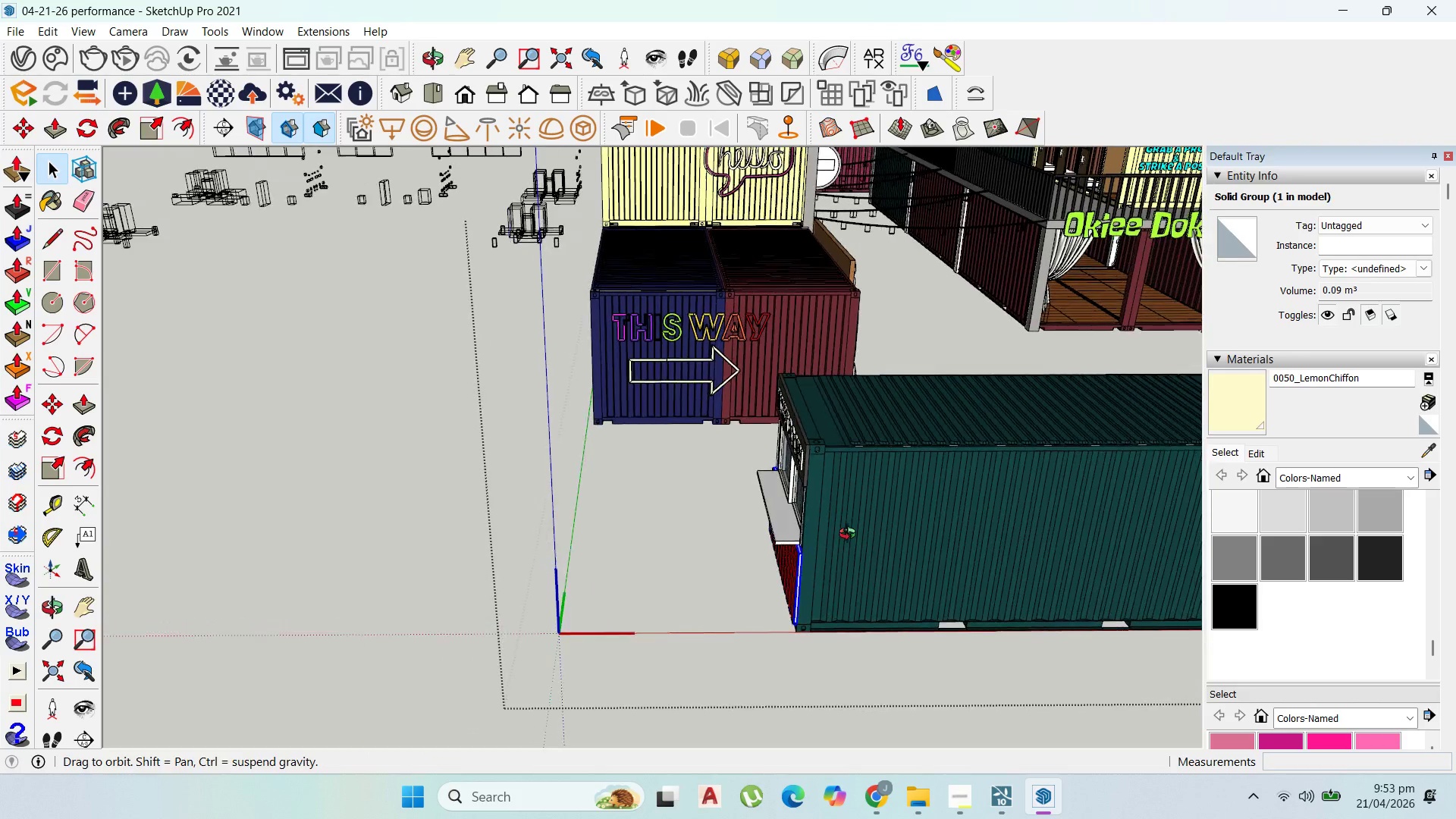 
scroll: coordinate [817, 567], scroll_direction: up, amount: 1.0
 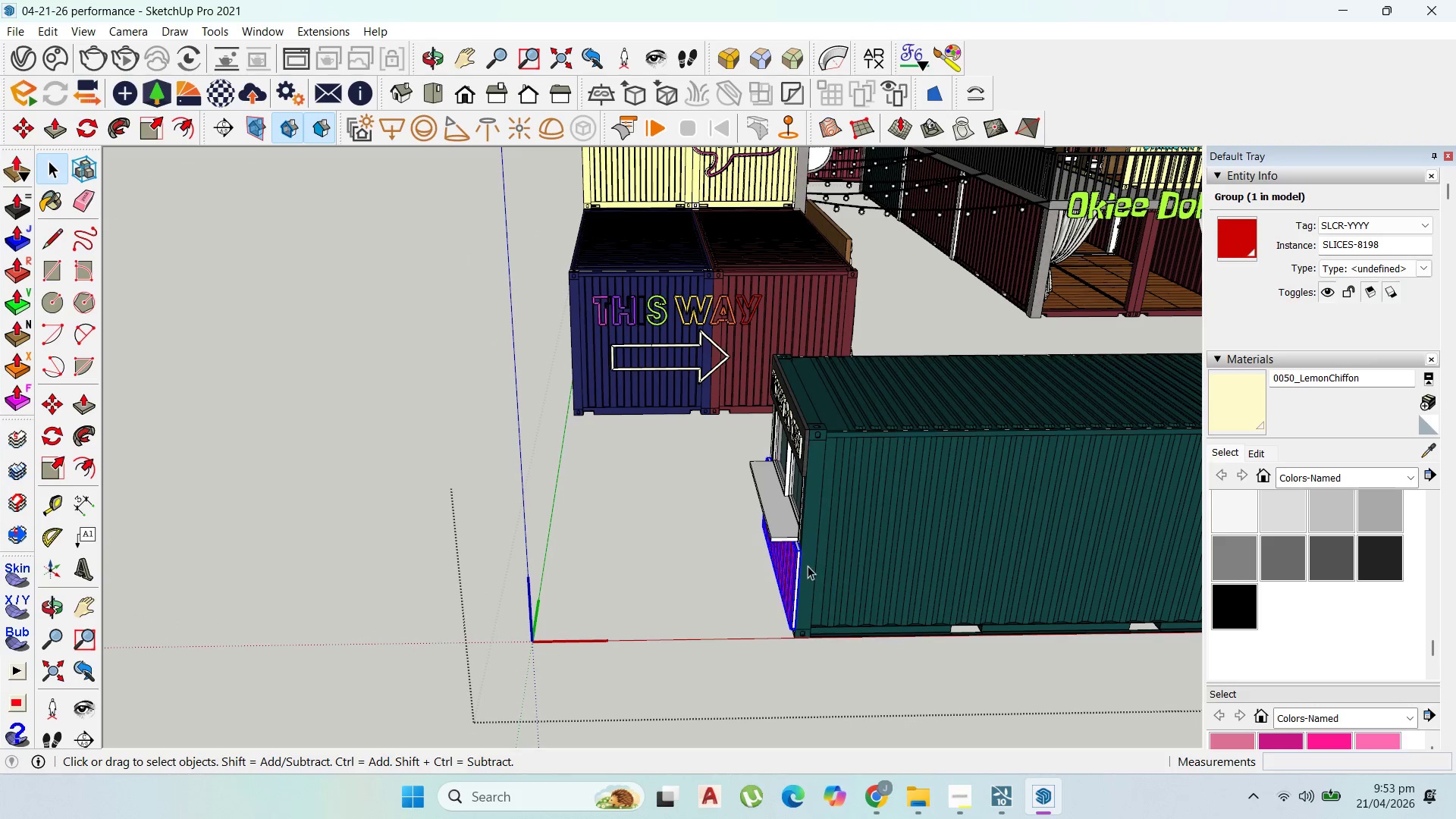 
hold_key(key=ShiftLeft, duration=1.31)
left_click([799, 561])
 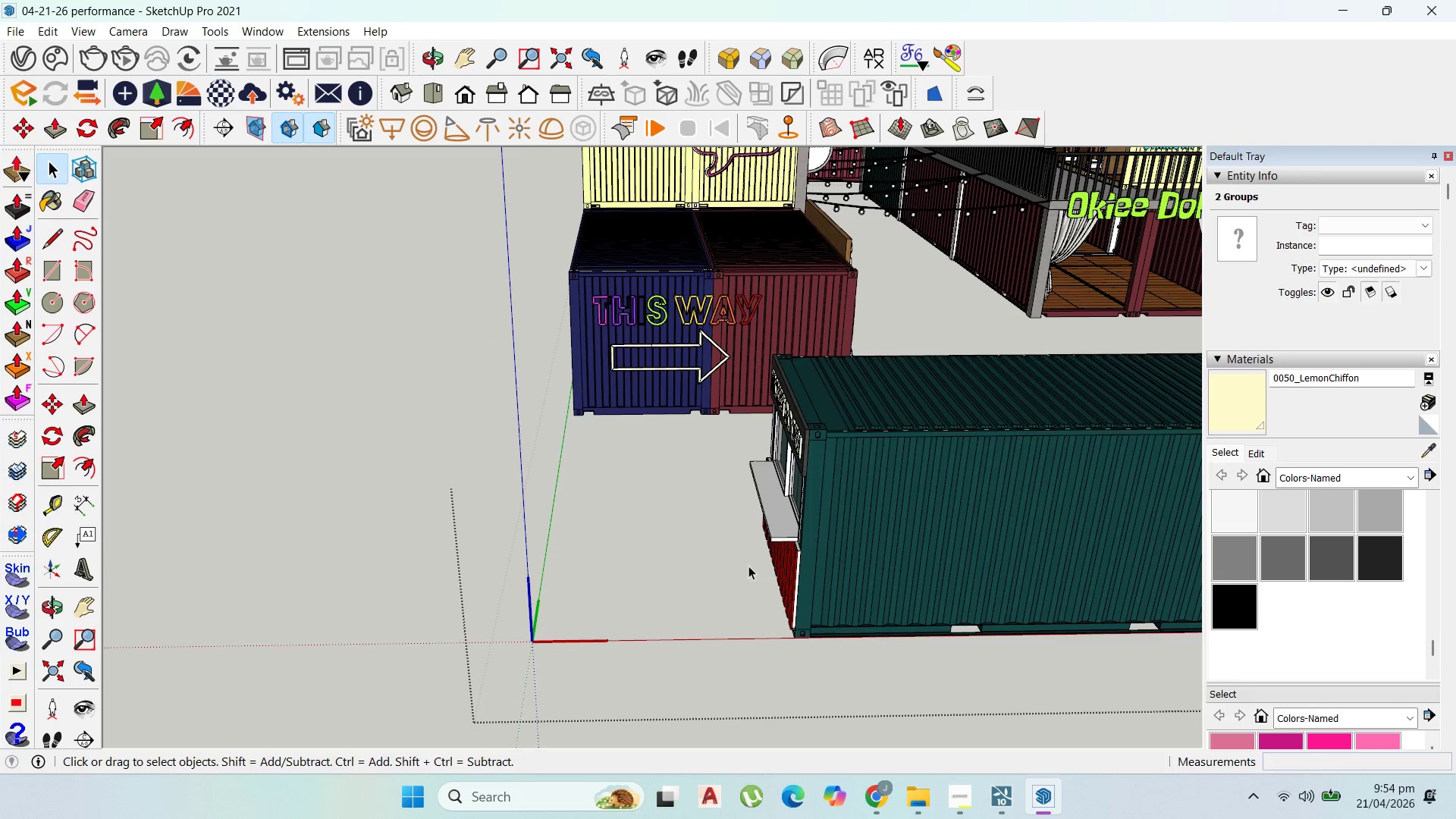 
left_click([782, 557])
 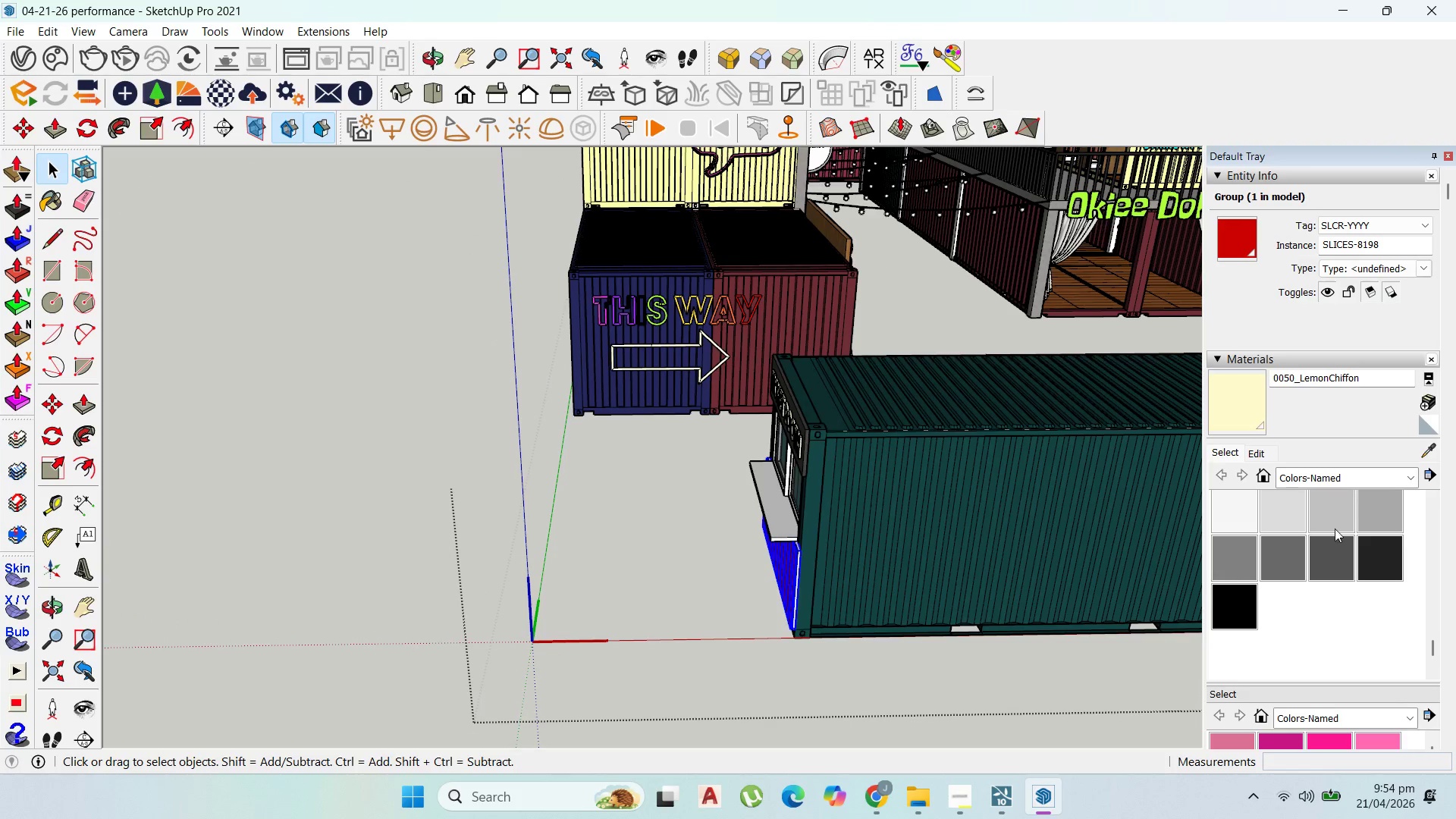 
scroll: coordinate [1060, 602], scroll_direction: up, amount: 16.0
 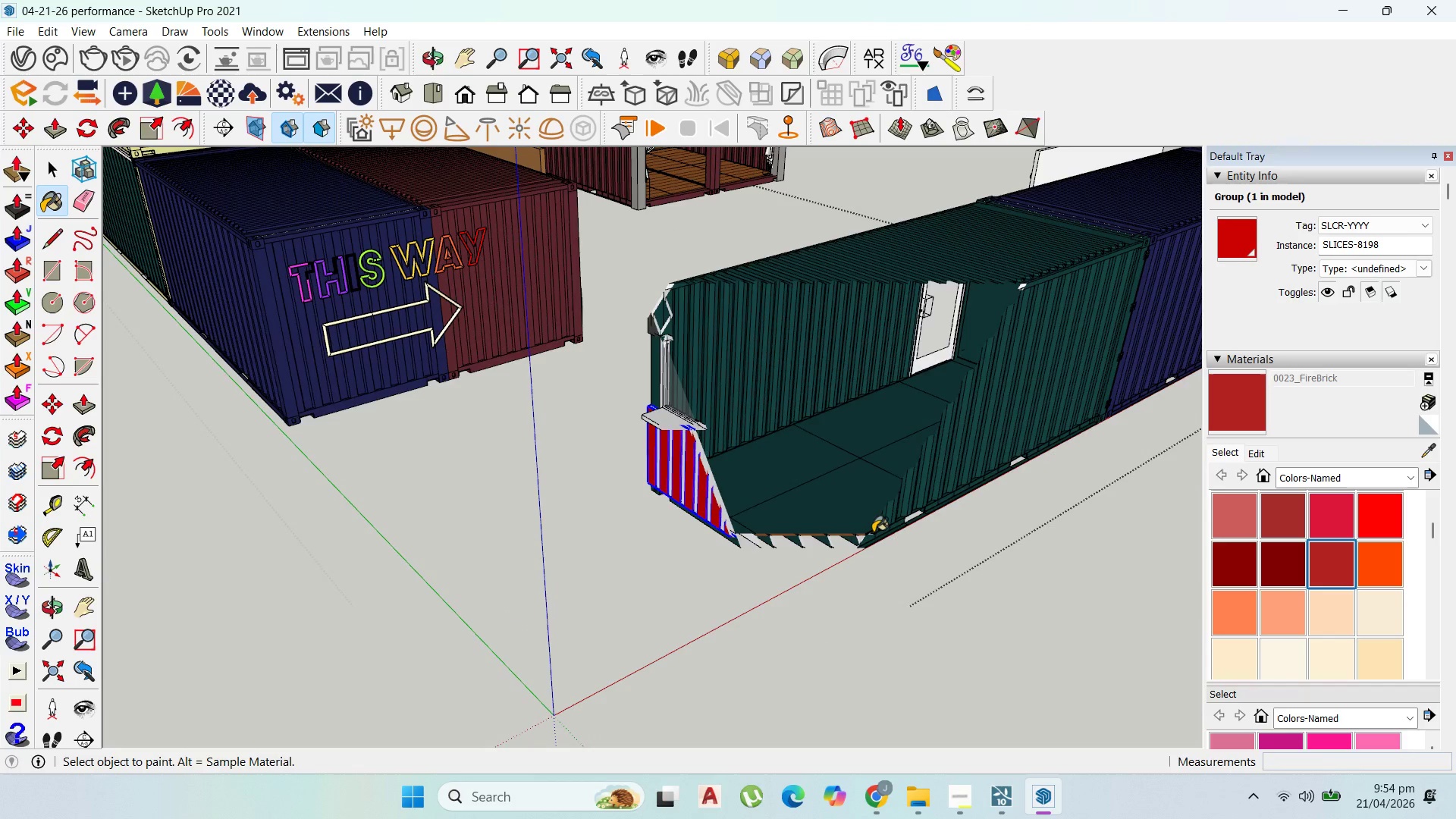 
scroll: coordinate [869, 531], scroll_direction: down, amount: 2.0
 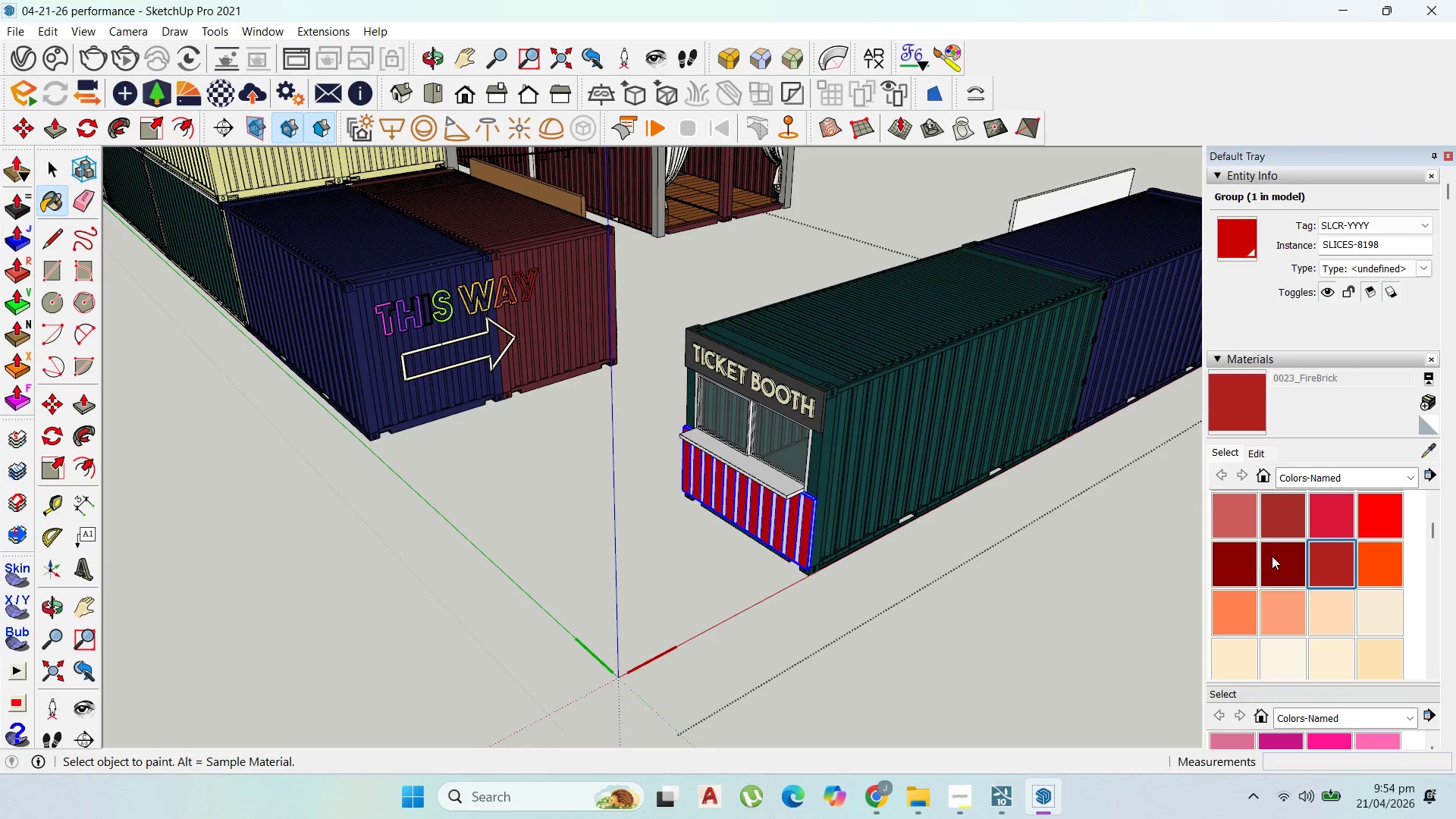 
left_click([1272, 556])
 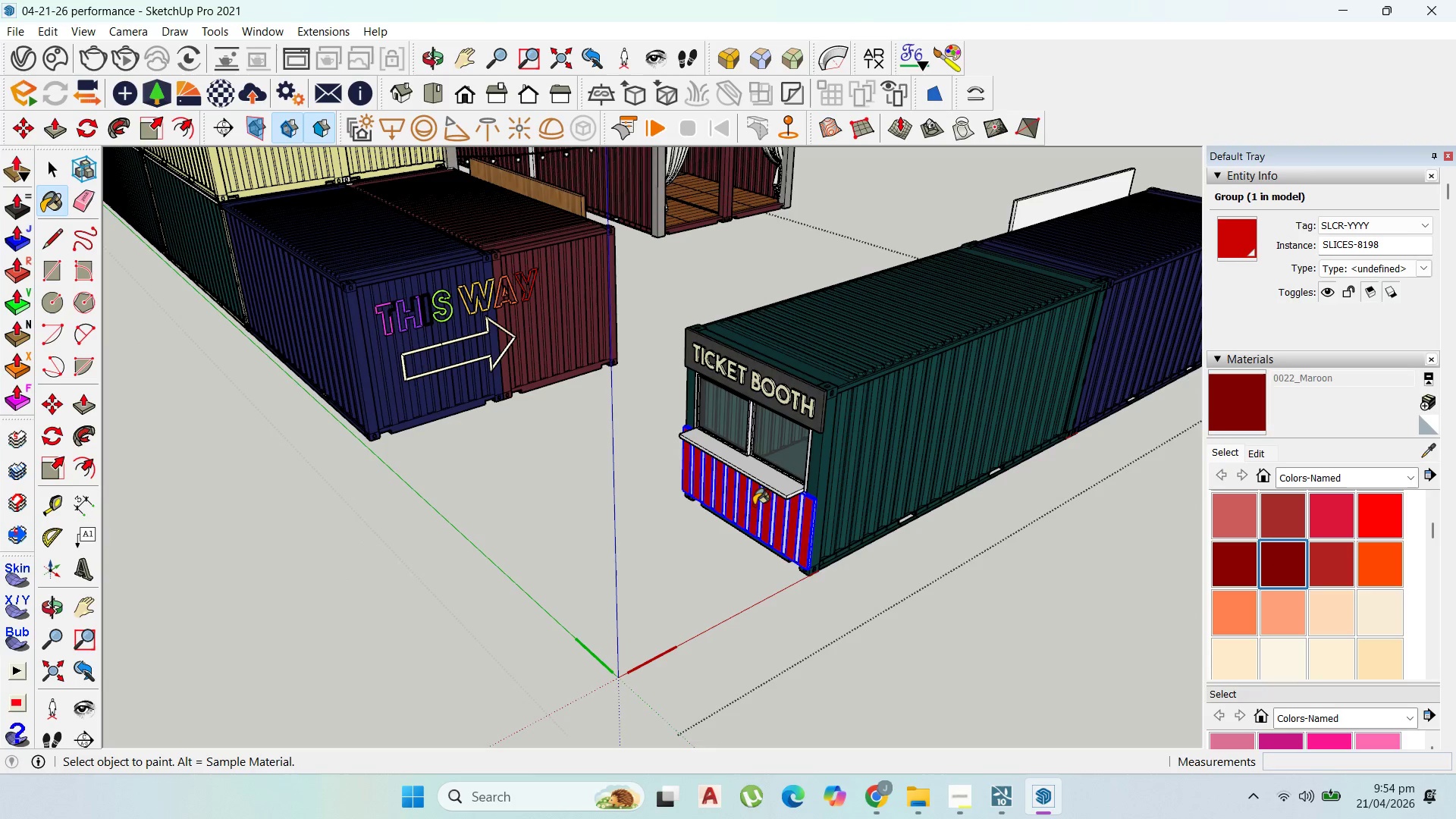 
left_click([767, 507])
 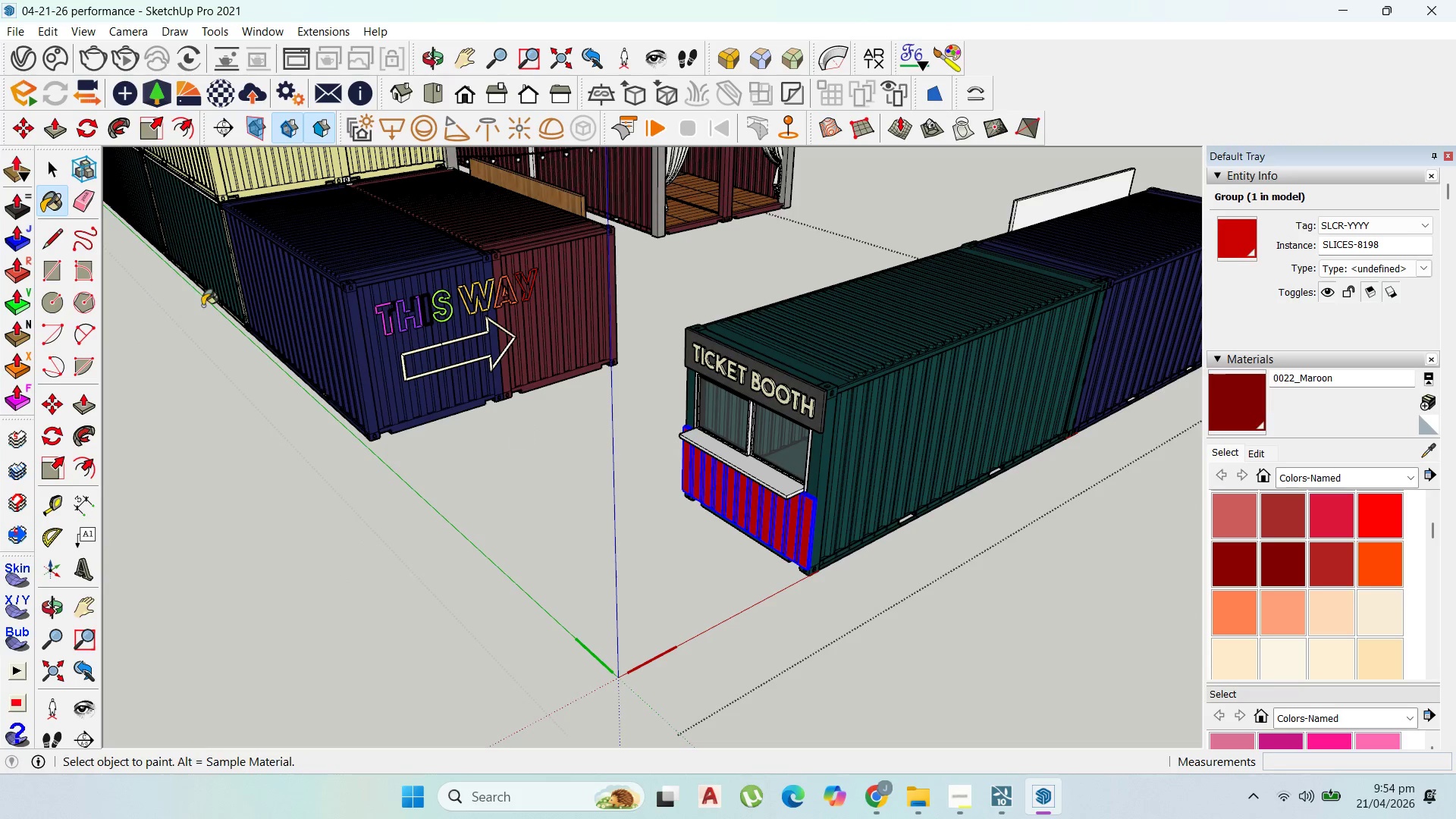 
left_click([54, 162])
 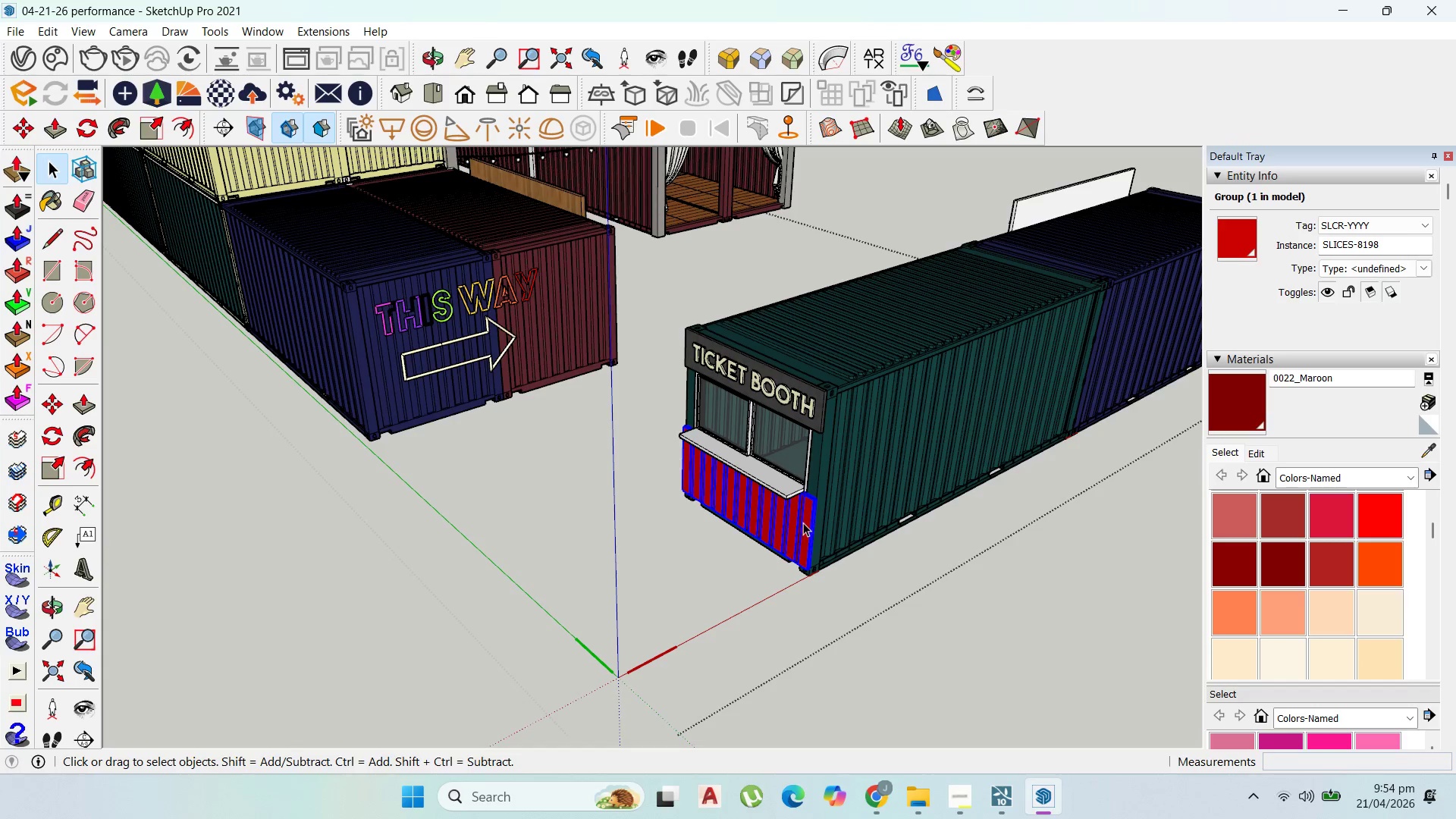 
double_click([804, 523])
 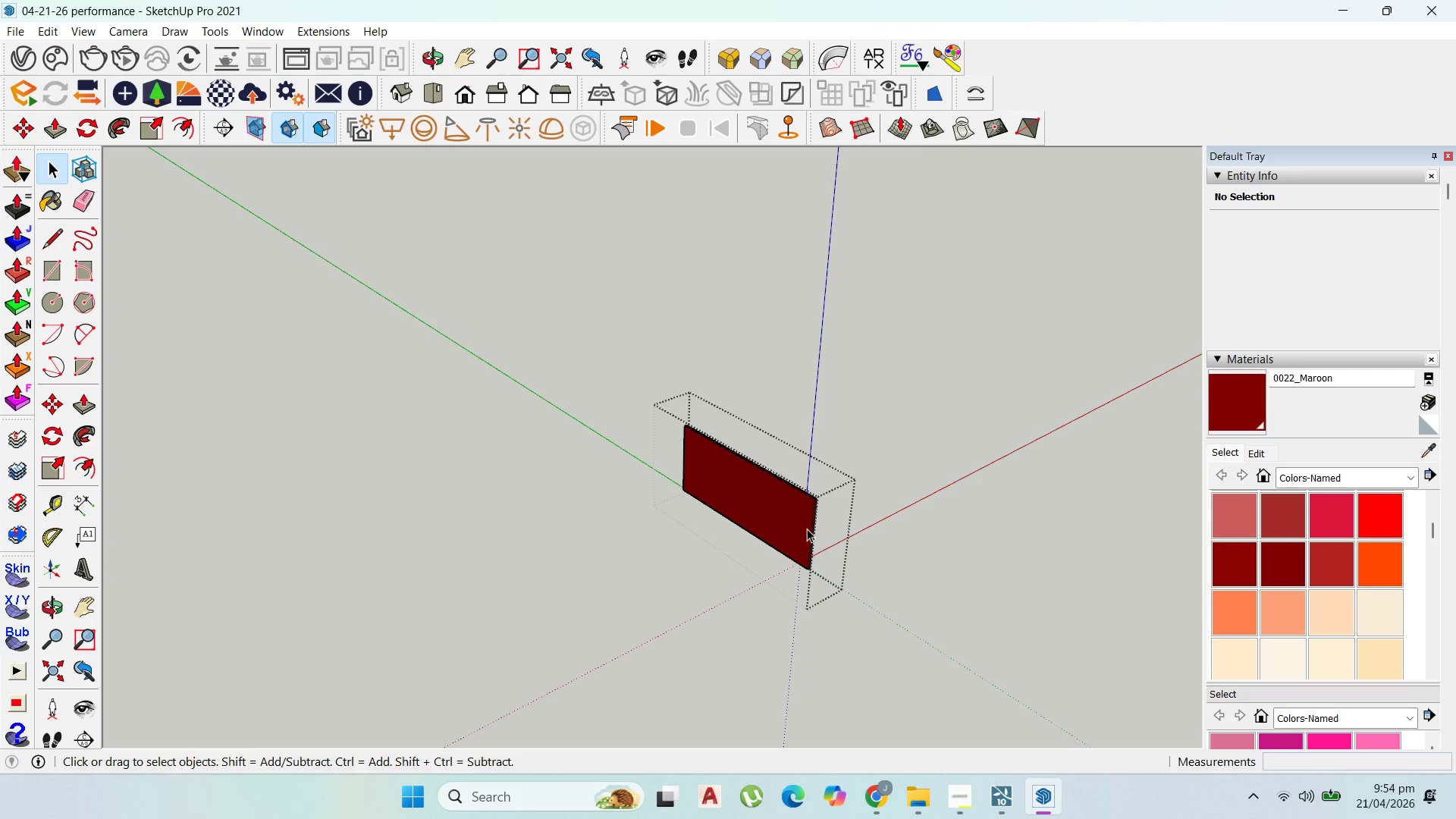 
key(Escape)
 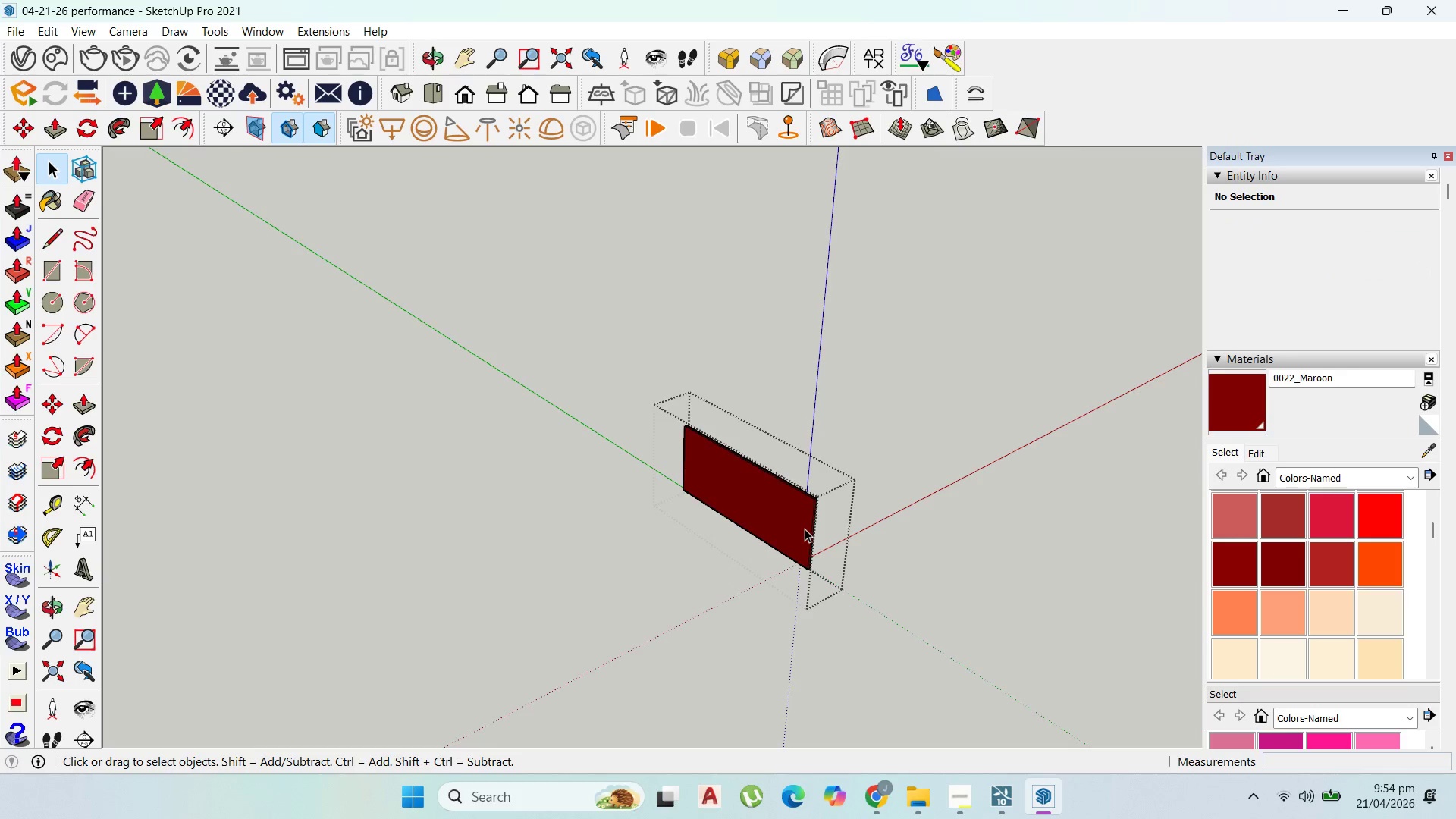 
key(Escape)
 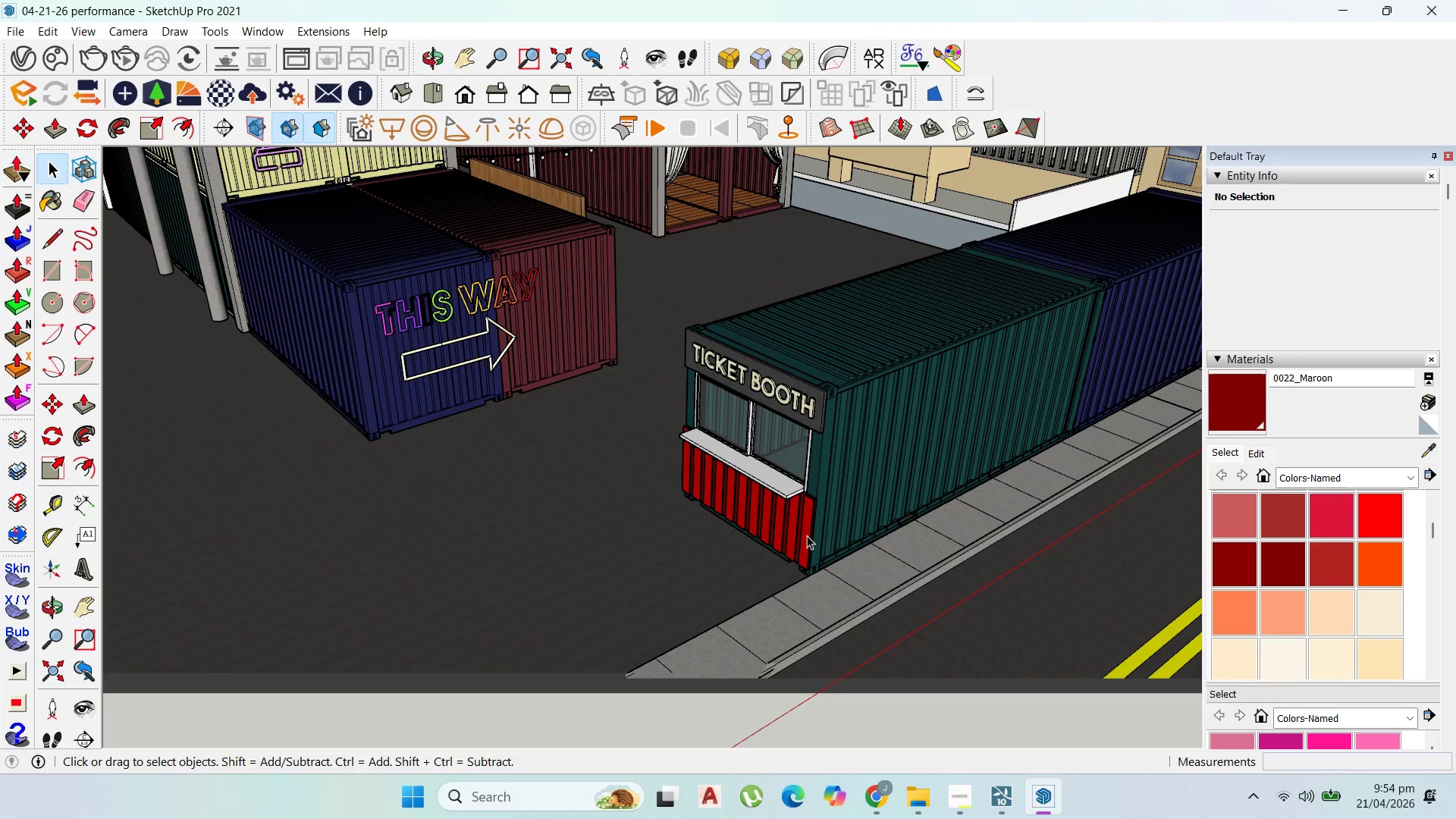 
left_click([807, 535])
 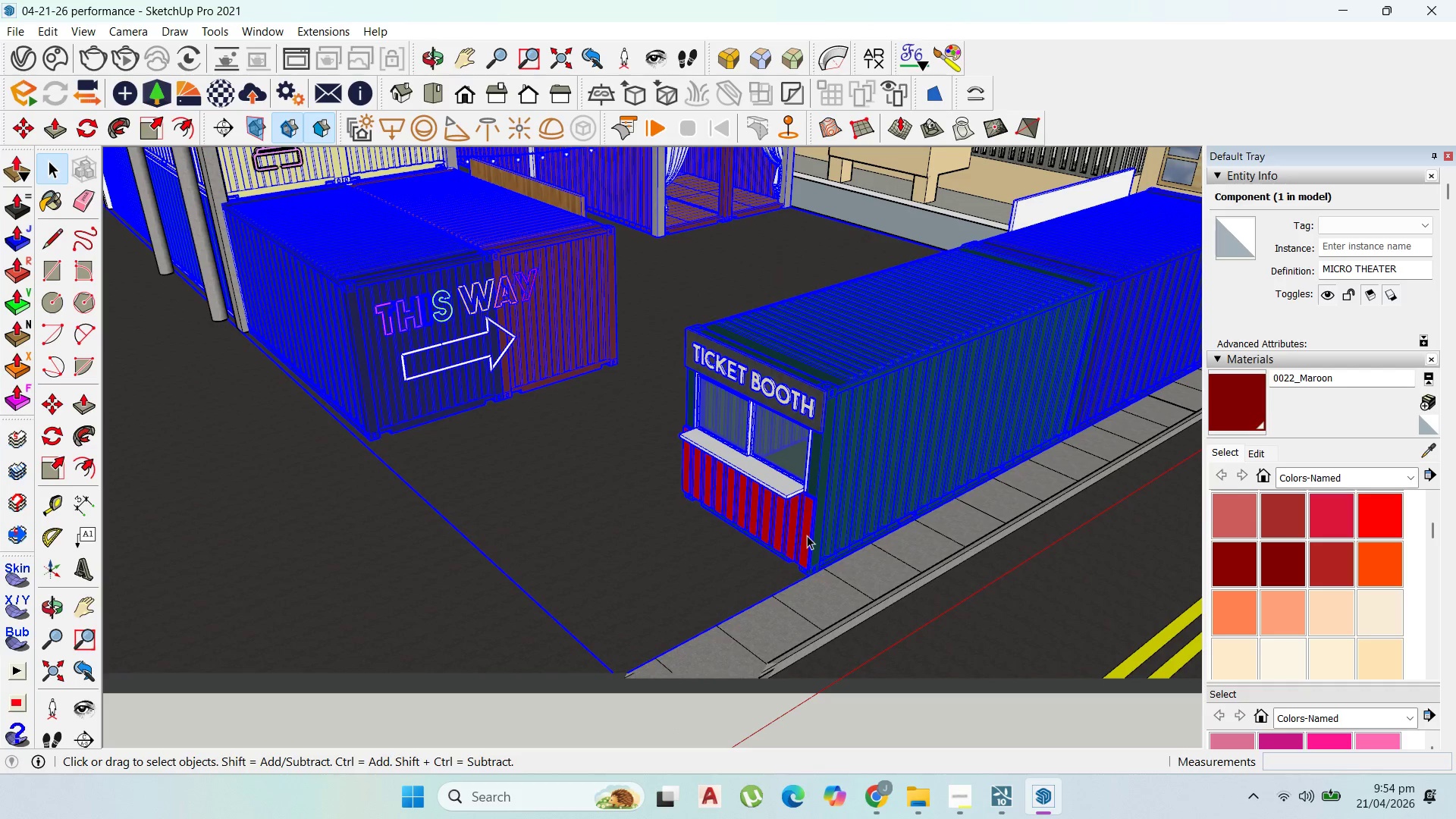 
double_click([807, 535])
 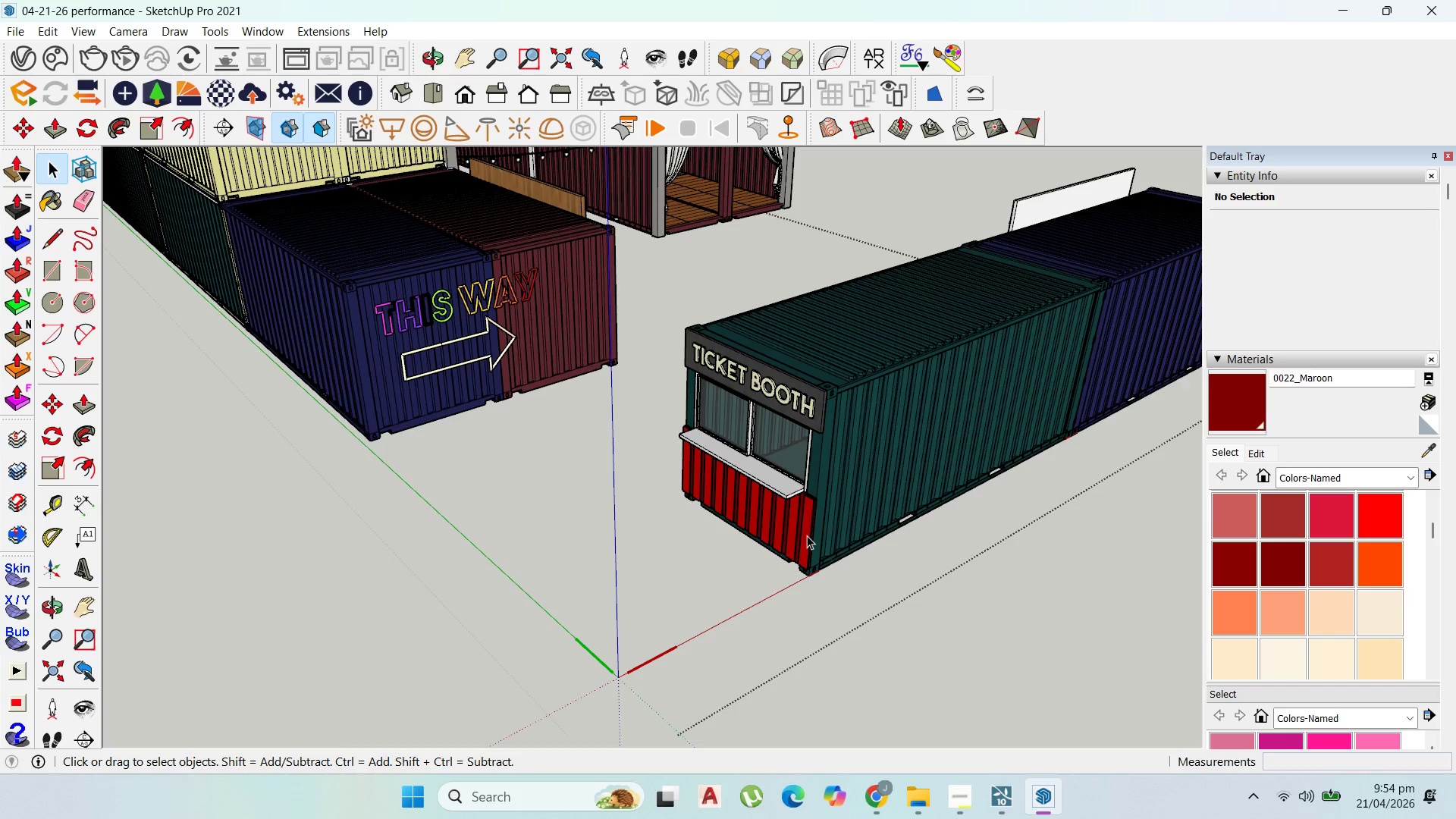 
left_click([807, 535])
 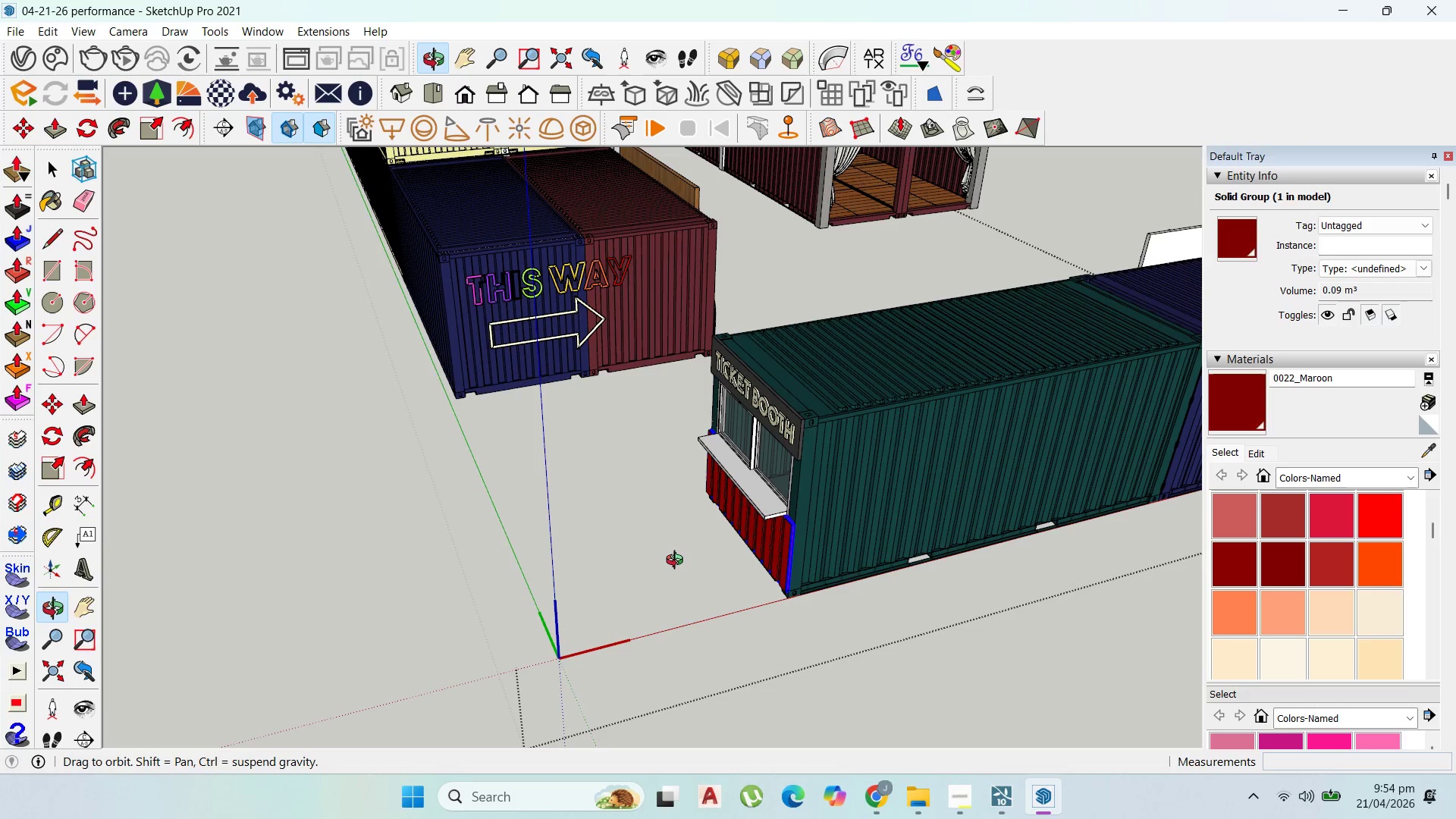 
left_click([1263, 400])
 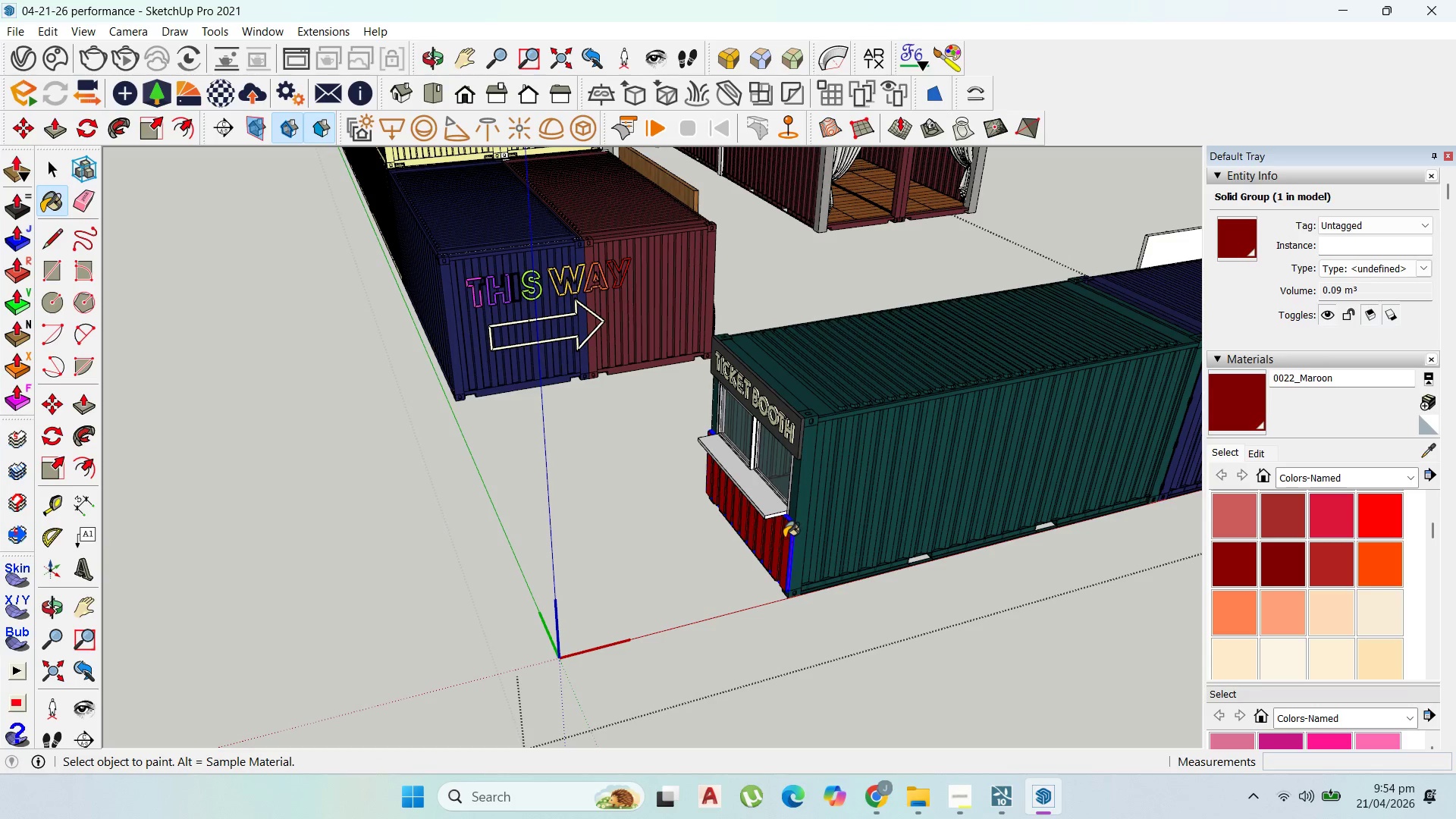 
left_click([776, 540])
 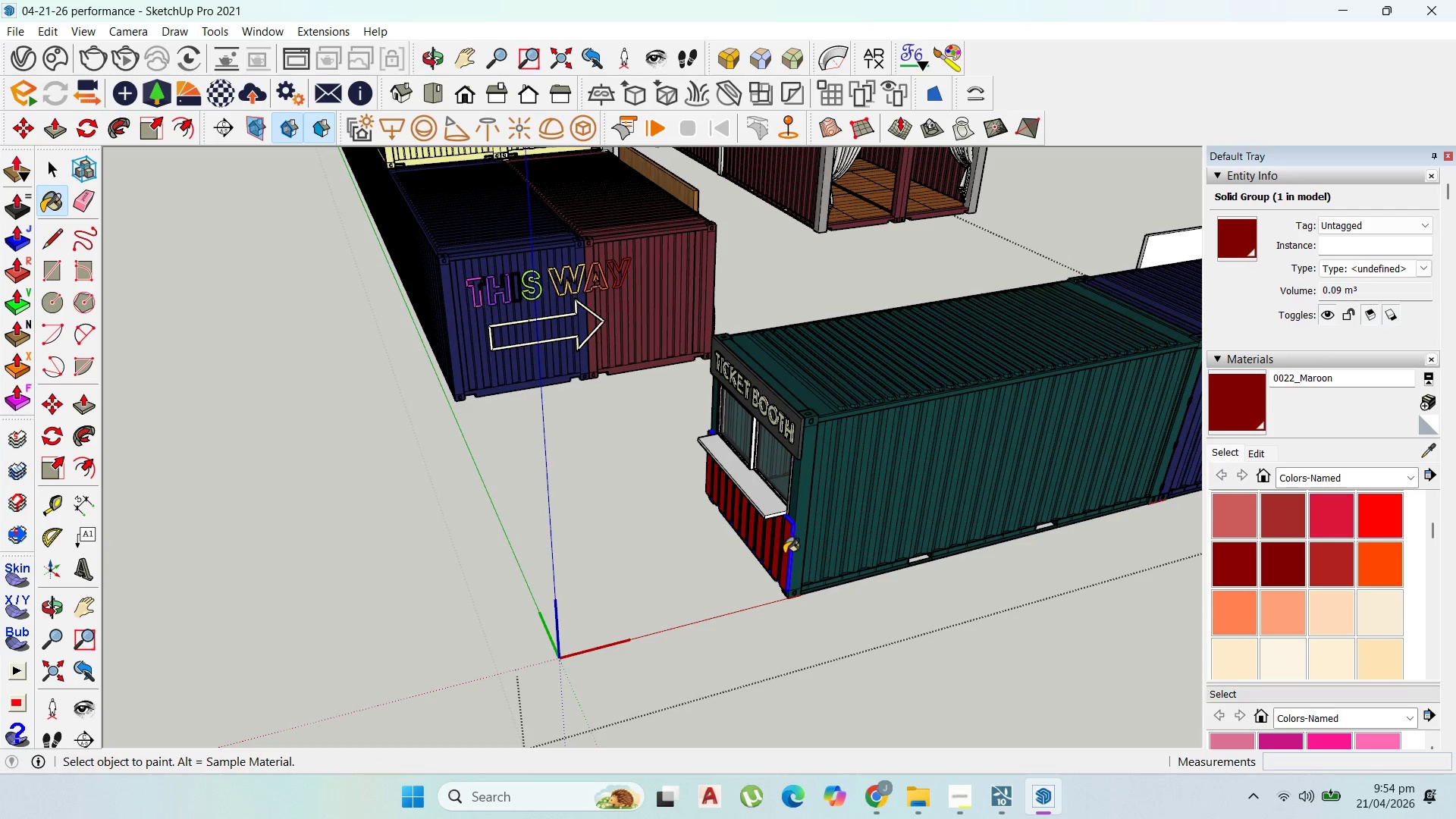 
scroll: coordinate [777, 564], scroll_direction: up, amount: 1.0
 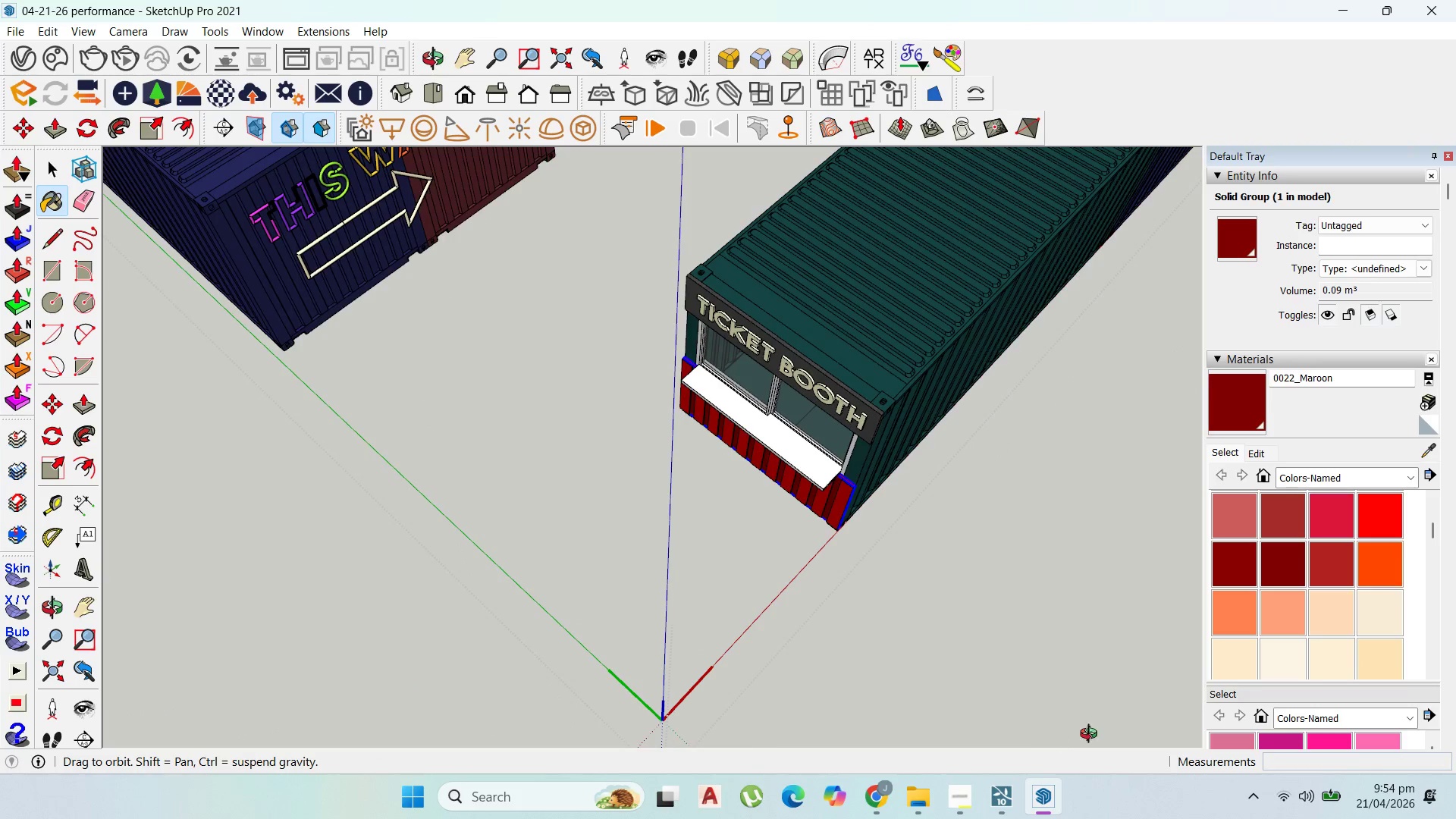 
left_click([718, 410])
 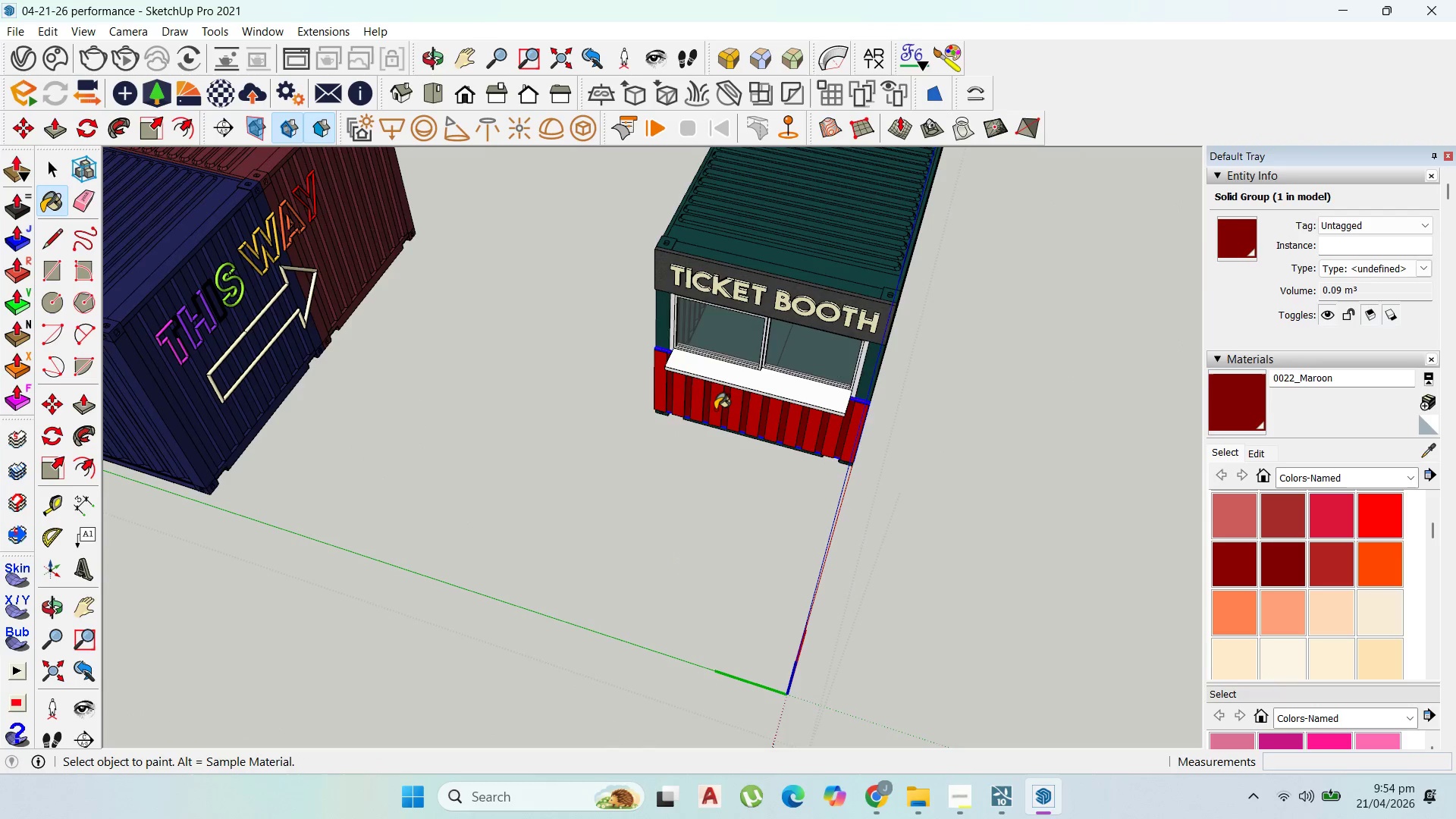 
left_click([714, 408])
 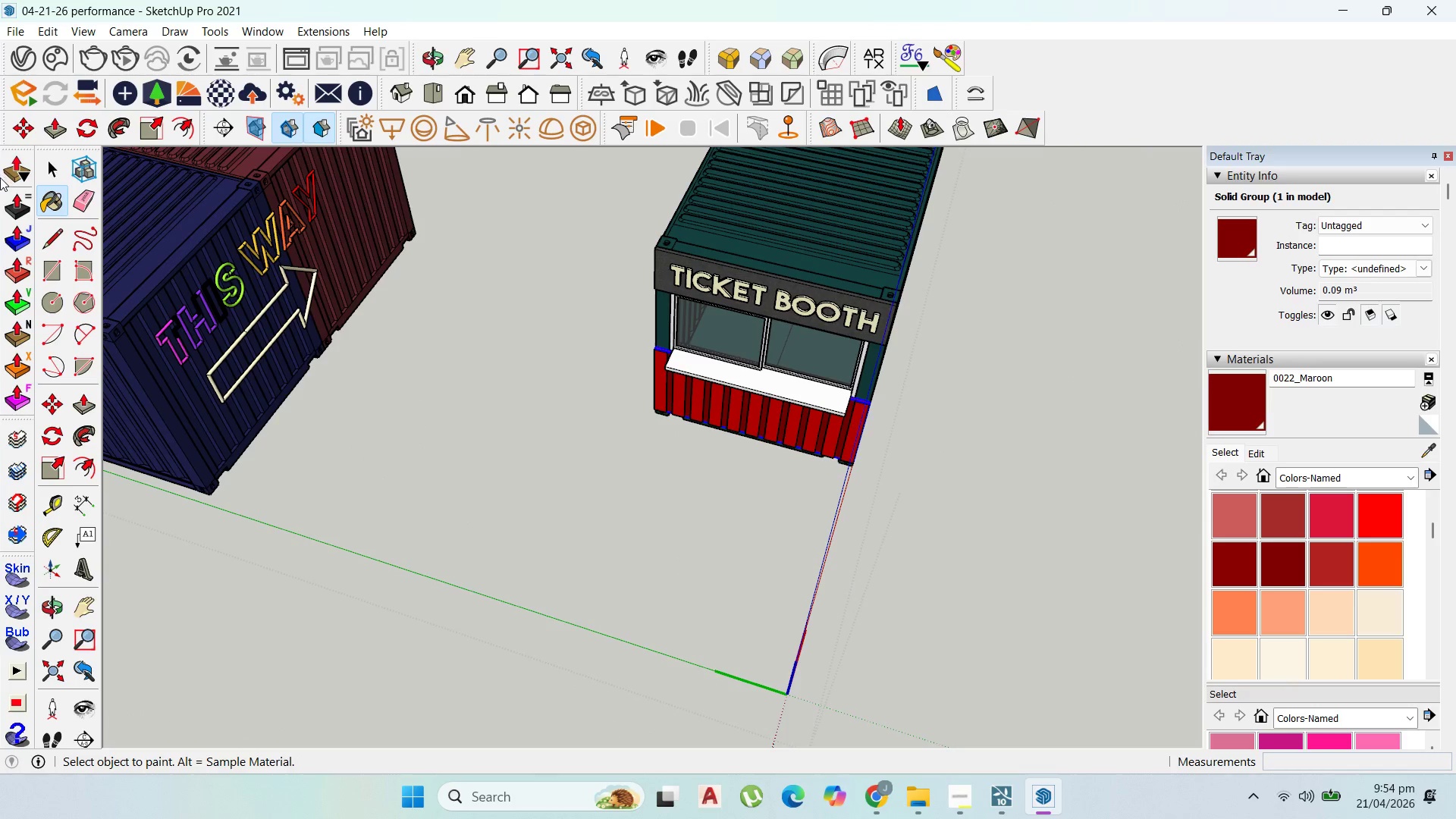 
left_click([58, 164])
 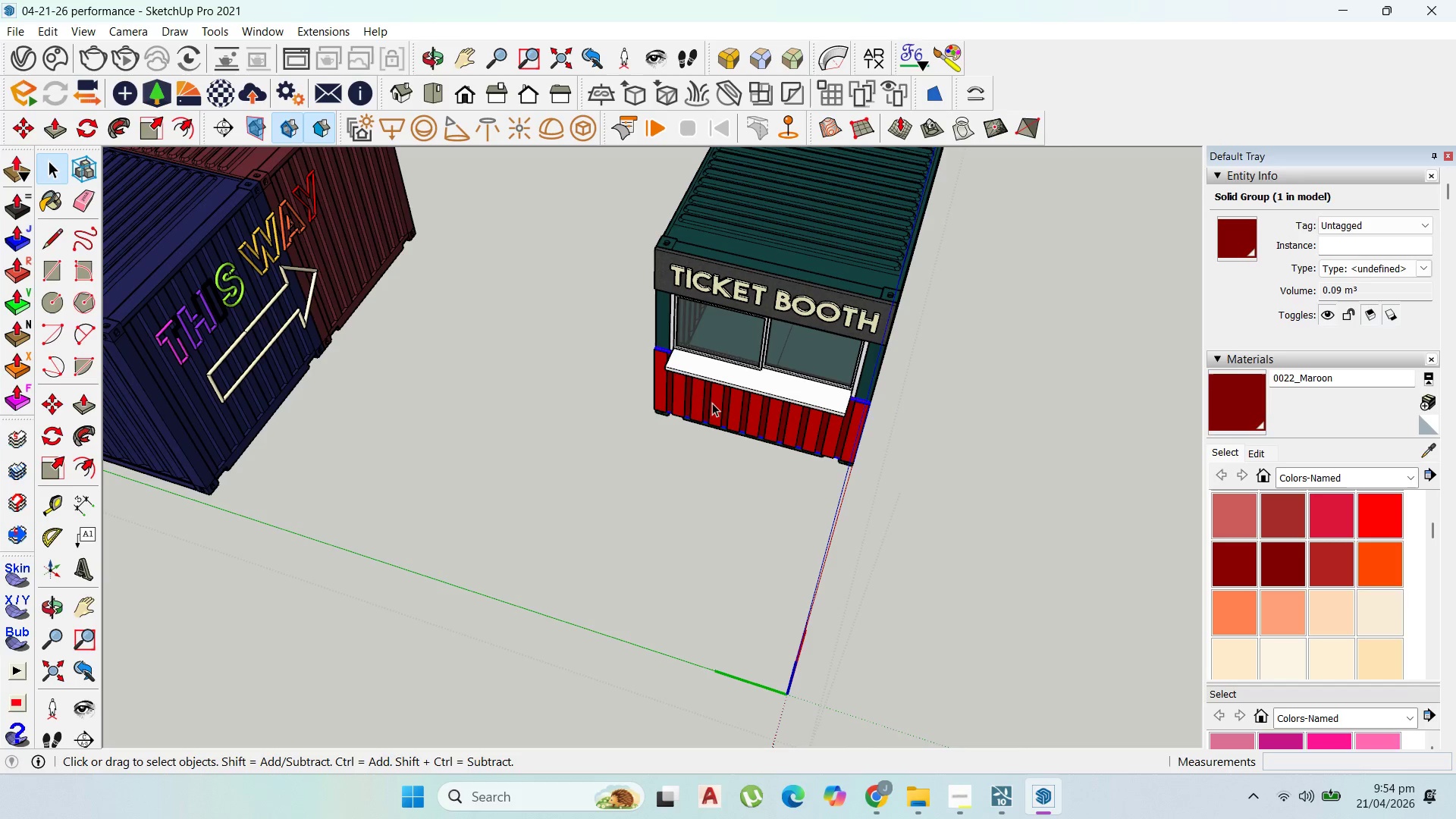 
left_click([717, 405])
 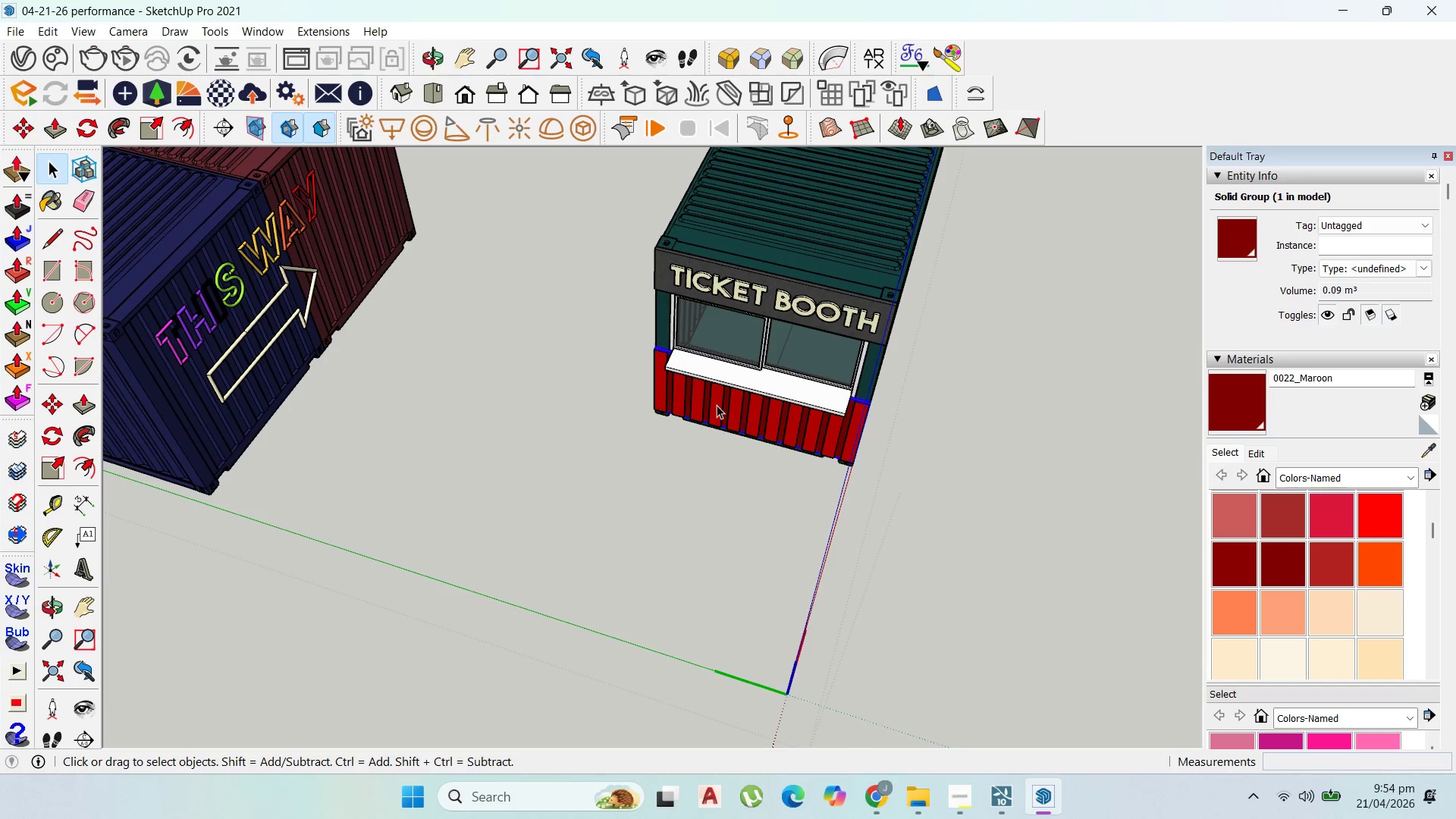 
double_click([717, 405])
 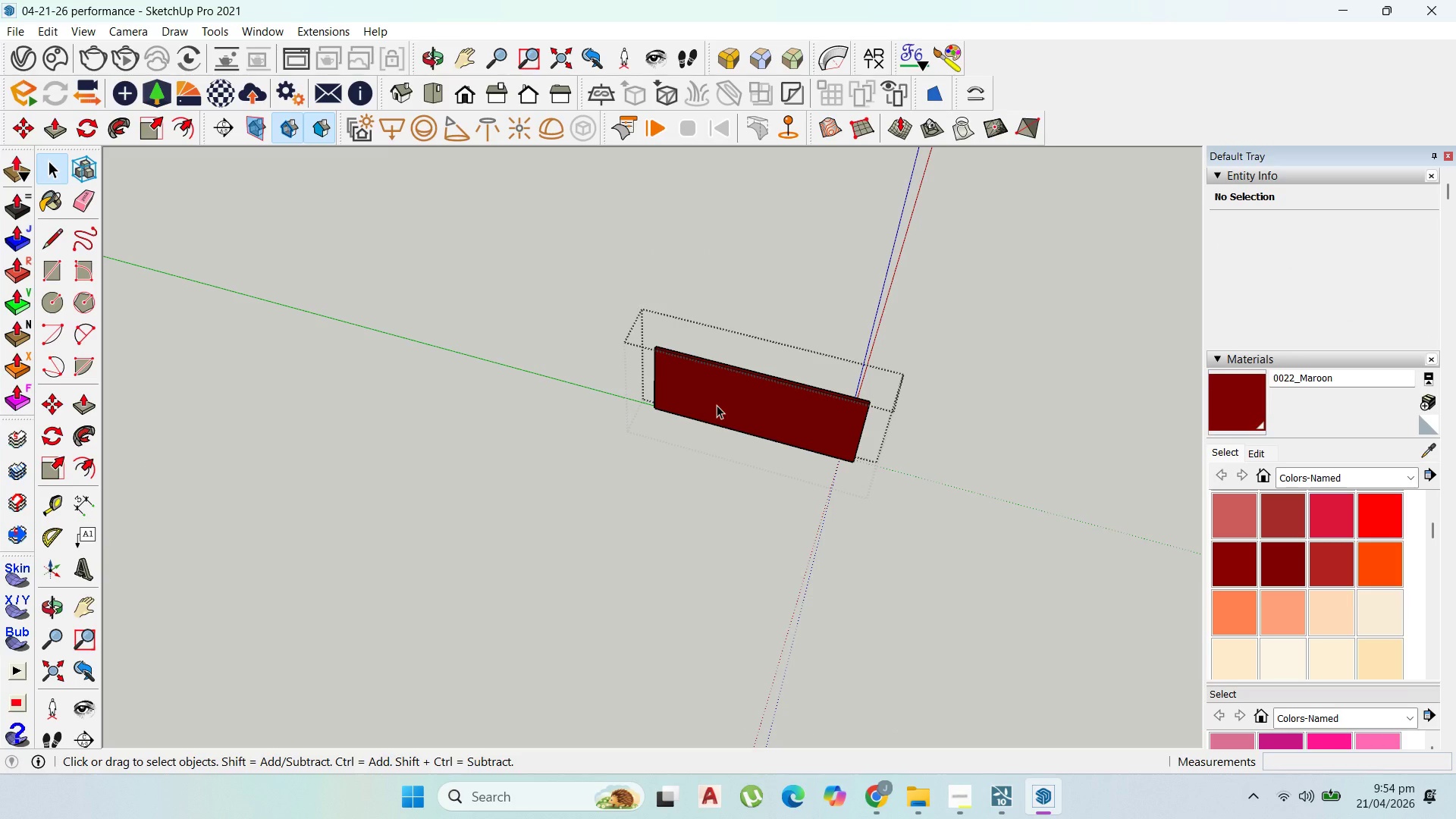 
key(Escape)
 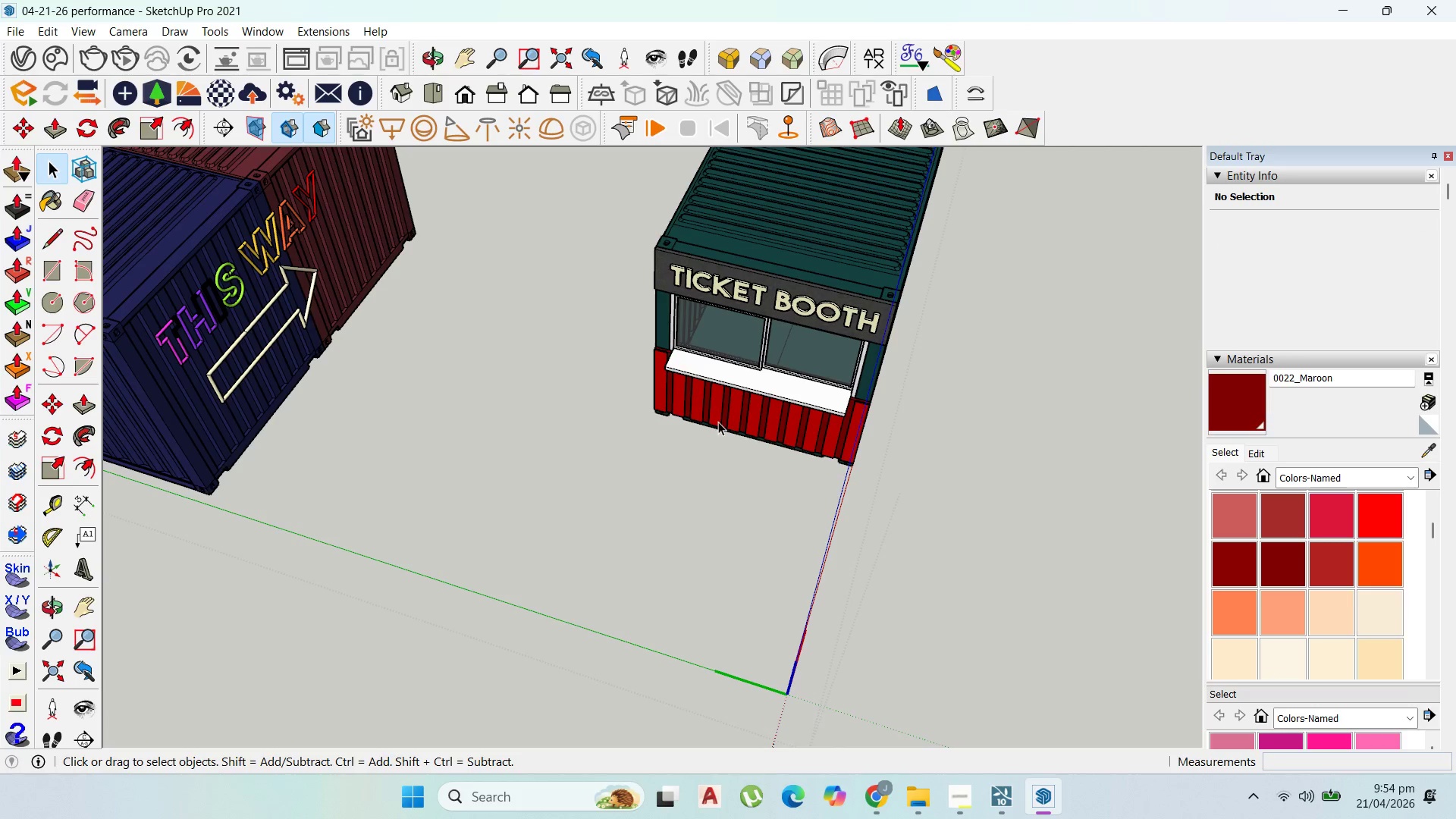 
left_click([715, 422])
 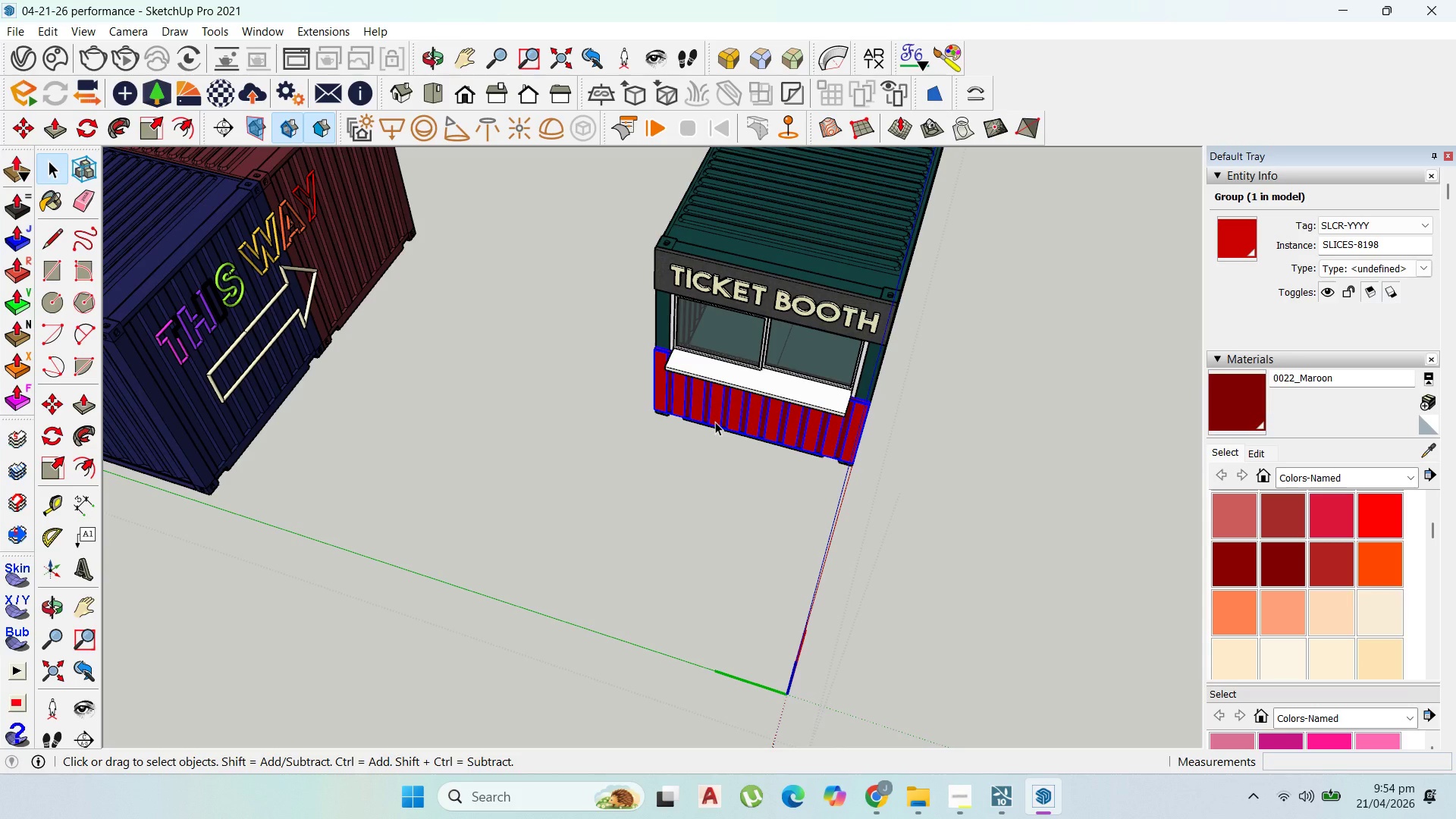 
left_click([715, 422])
 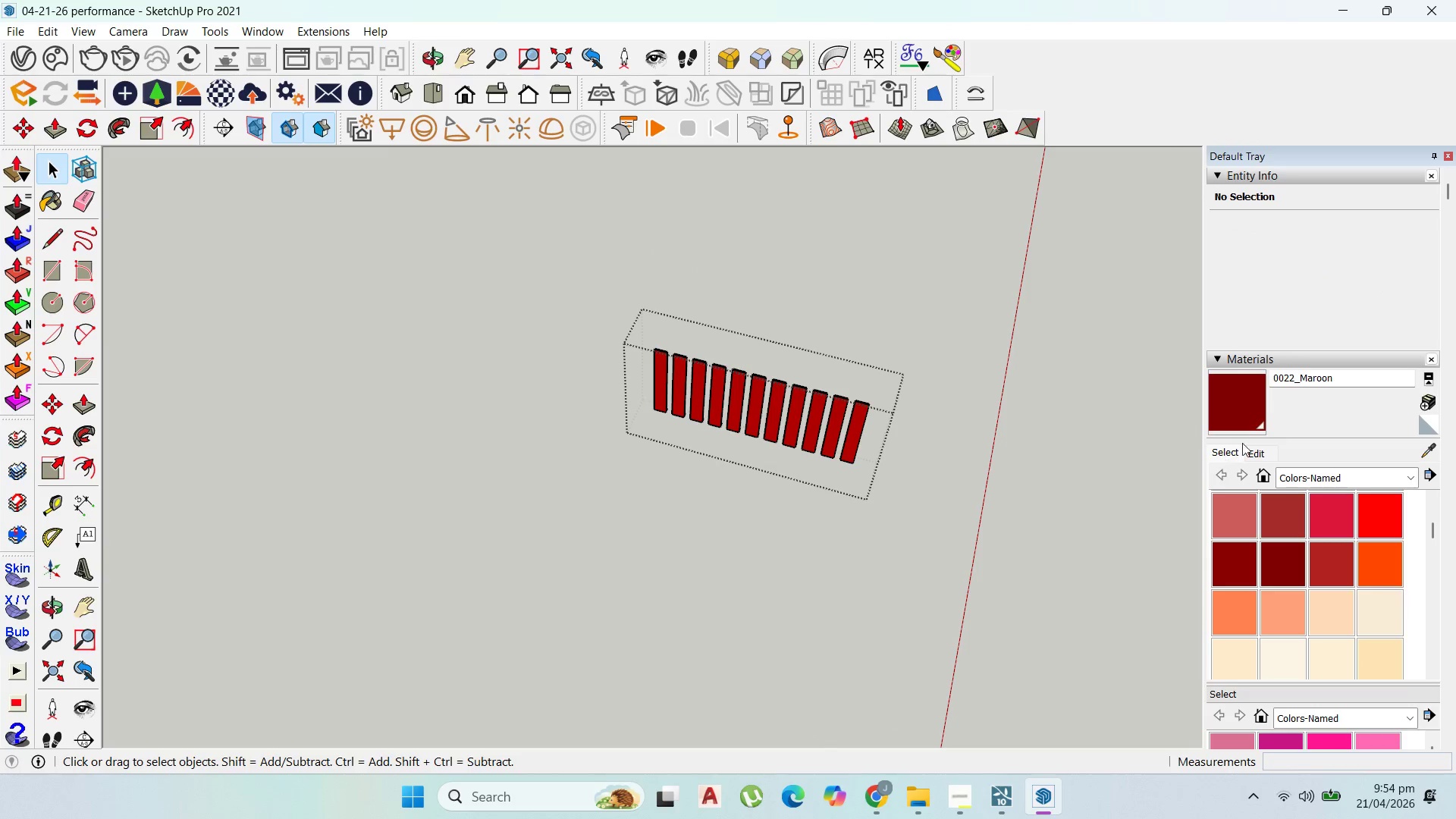 
double_click([863, 445])
 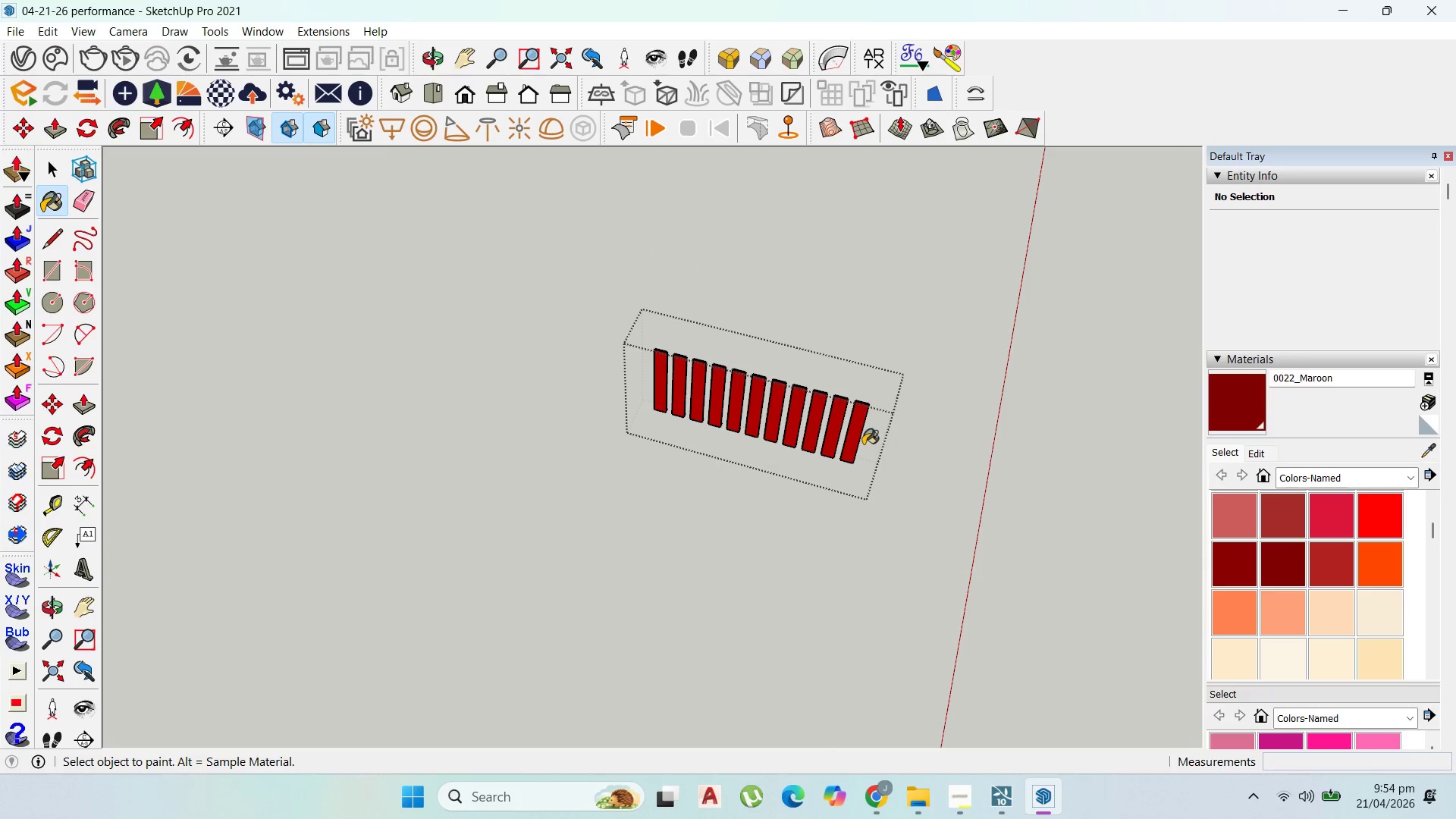 
left_click_drag(start_coordinate=[861, 444], to_coordinate=[856, 441])
 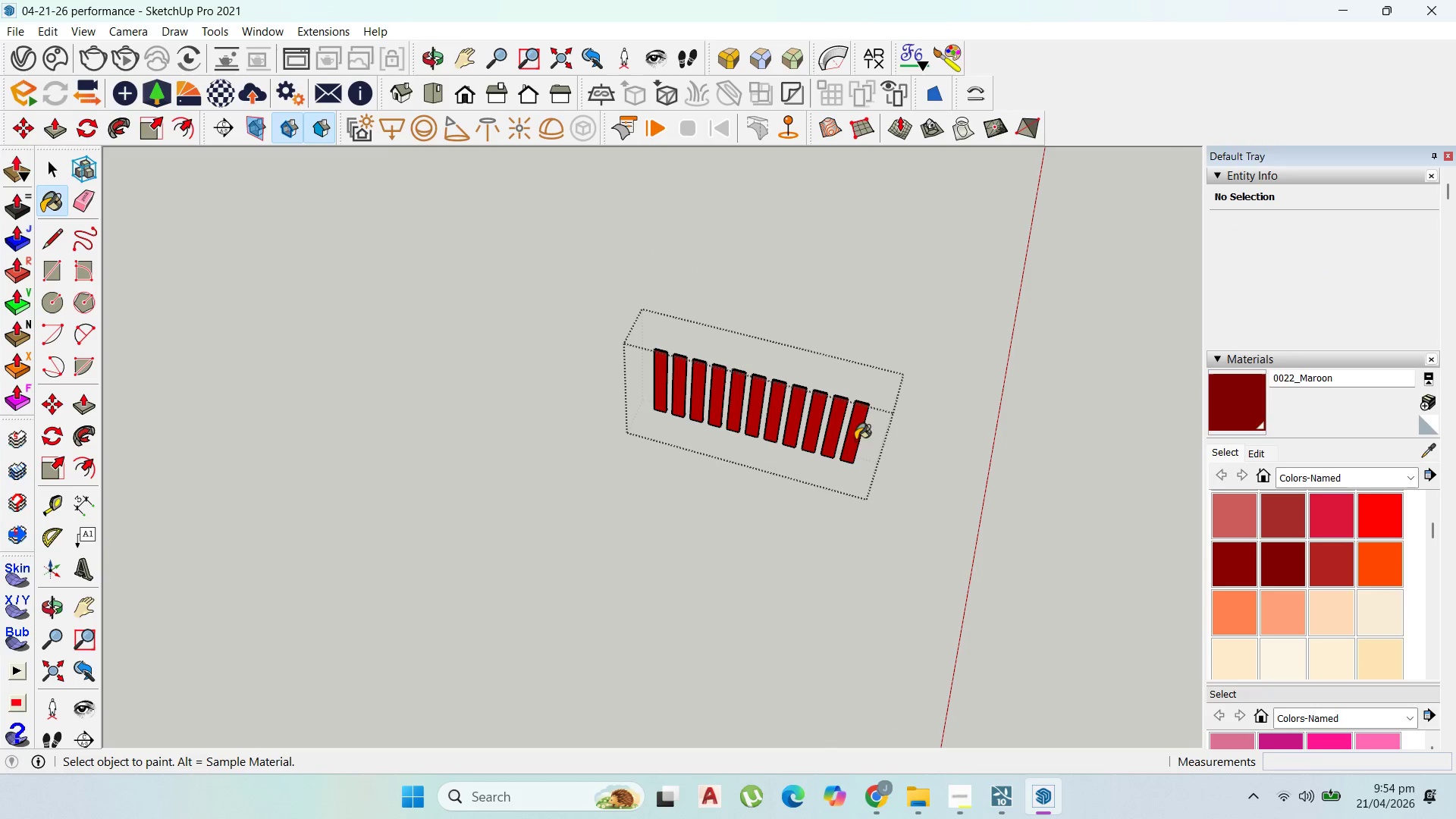 
left_click_drag(start_coordinate=[852, 439], to_coordinate=[849, 435])
 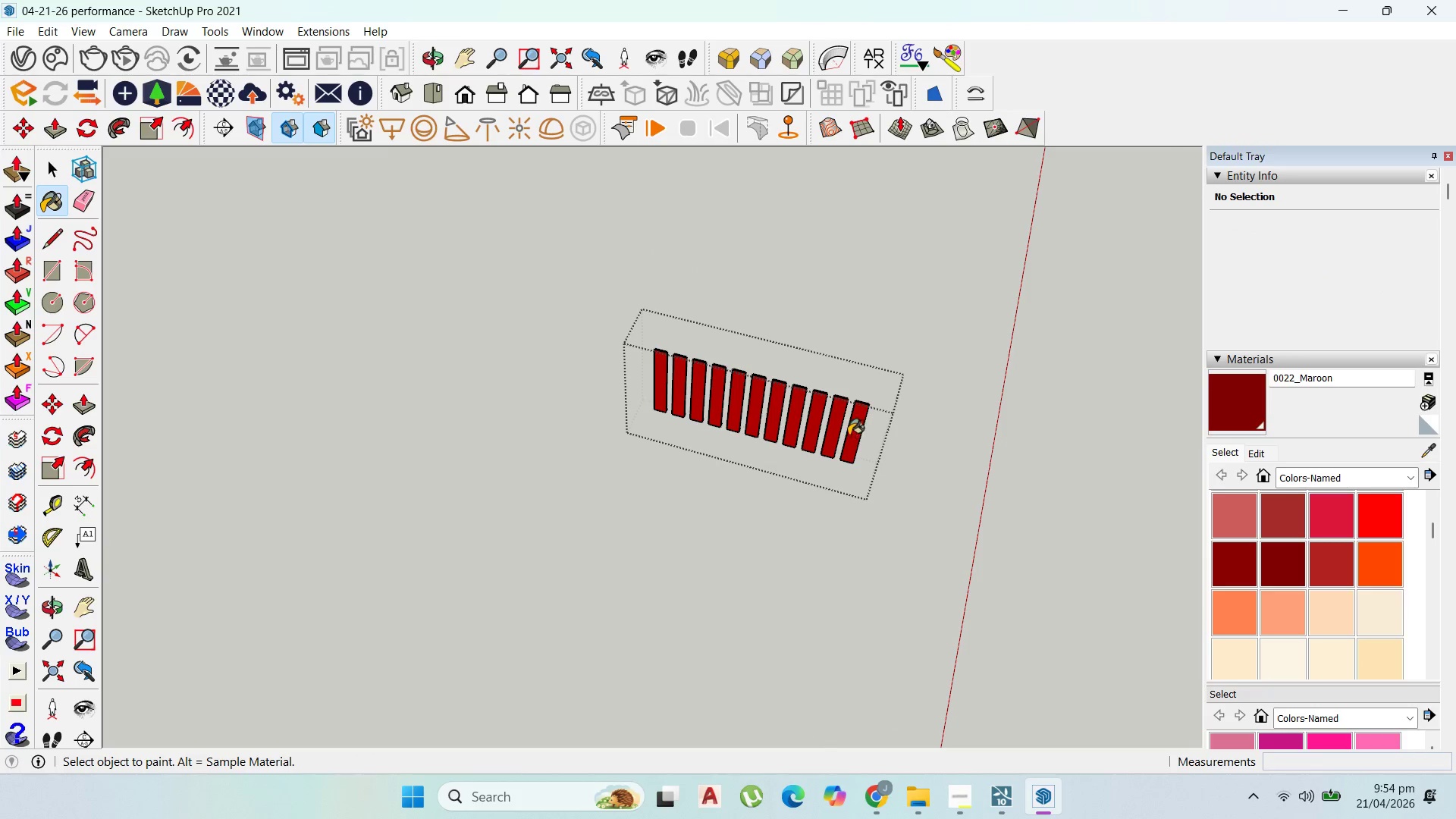 
left_click_drag(start_coordinate=[849, 435], to_coordinate=[838, 430])
 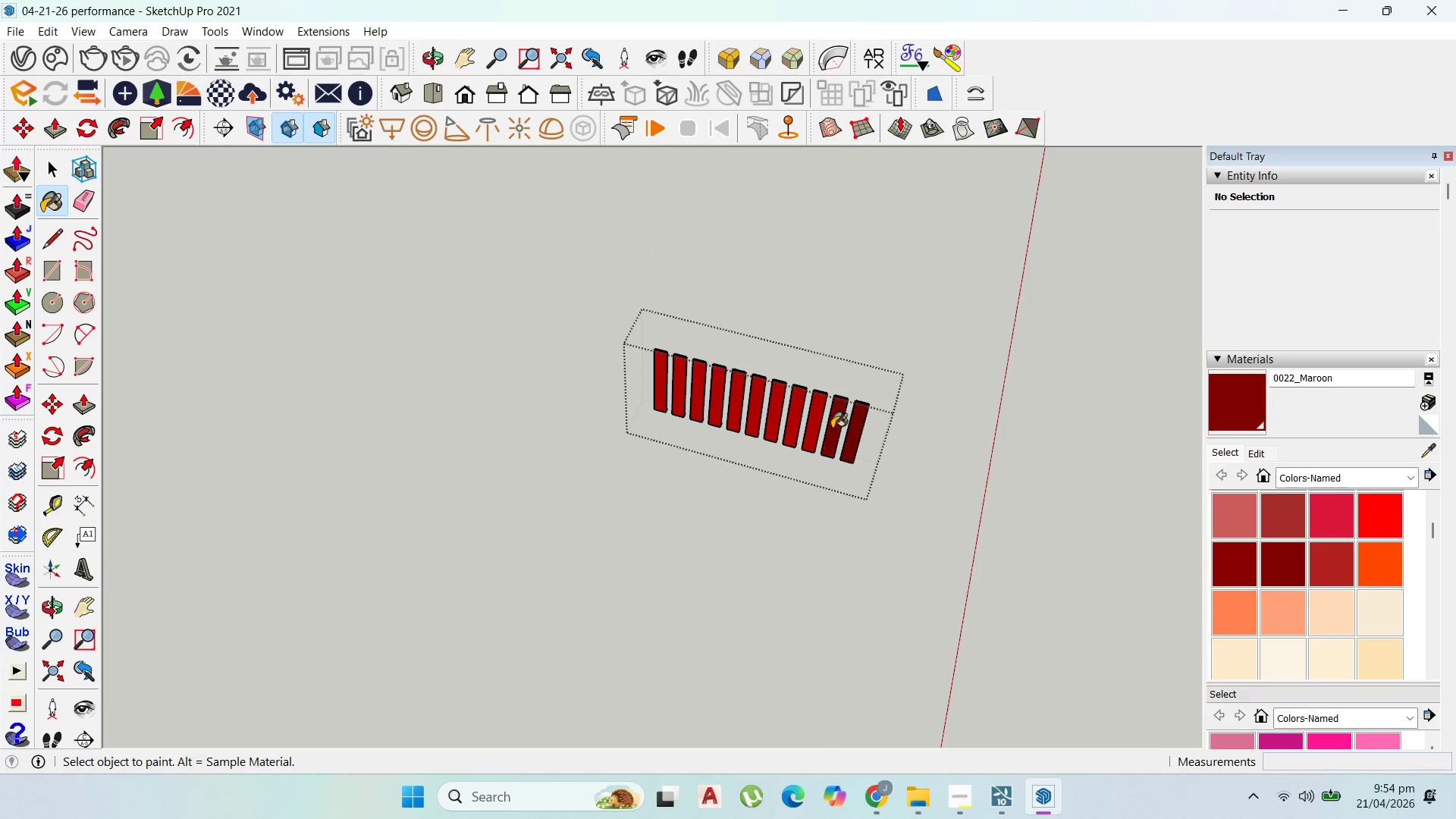 
left_click_drag(start_coordinate=[832, 428], to_coordinate=[814, 420])
 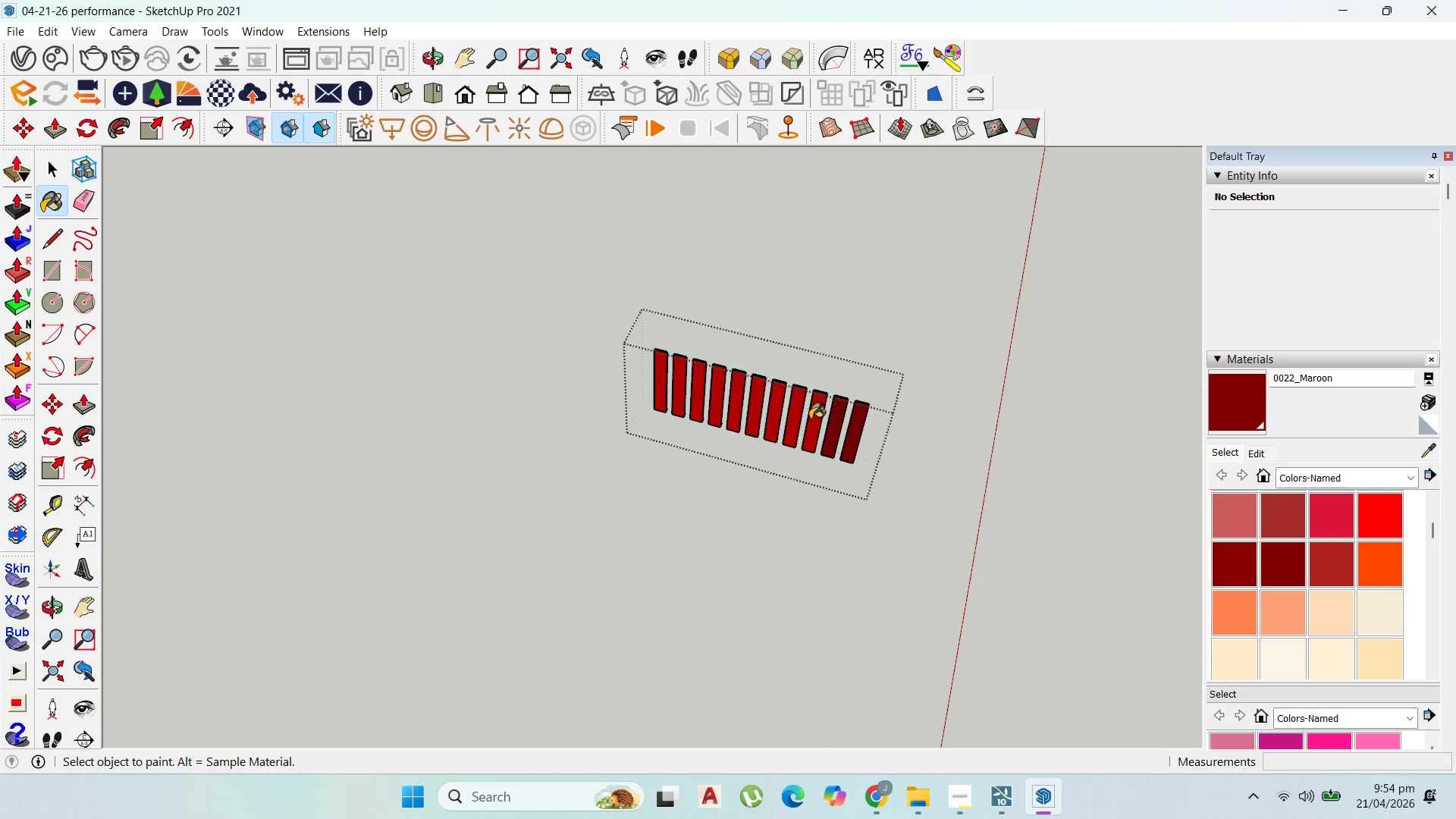 
left_click_drag(start_coordinate=[809, 419], to_coordinate=[786, 407])
 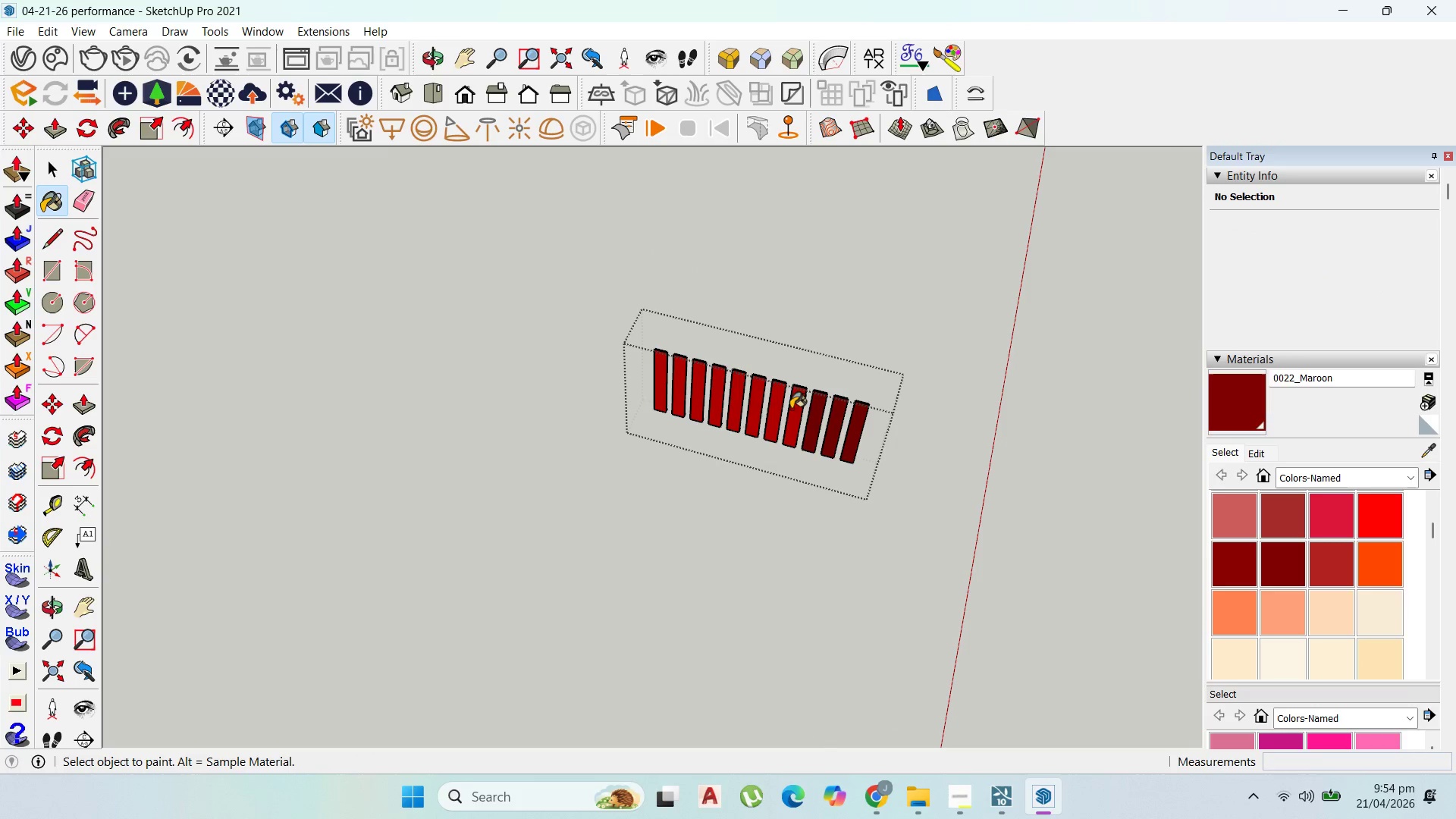 
left_click_drag(start_coordinate=[754, 404], to_coordinate=[739, 400])
 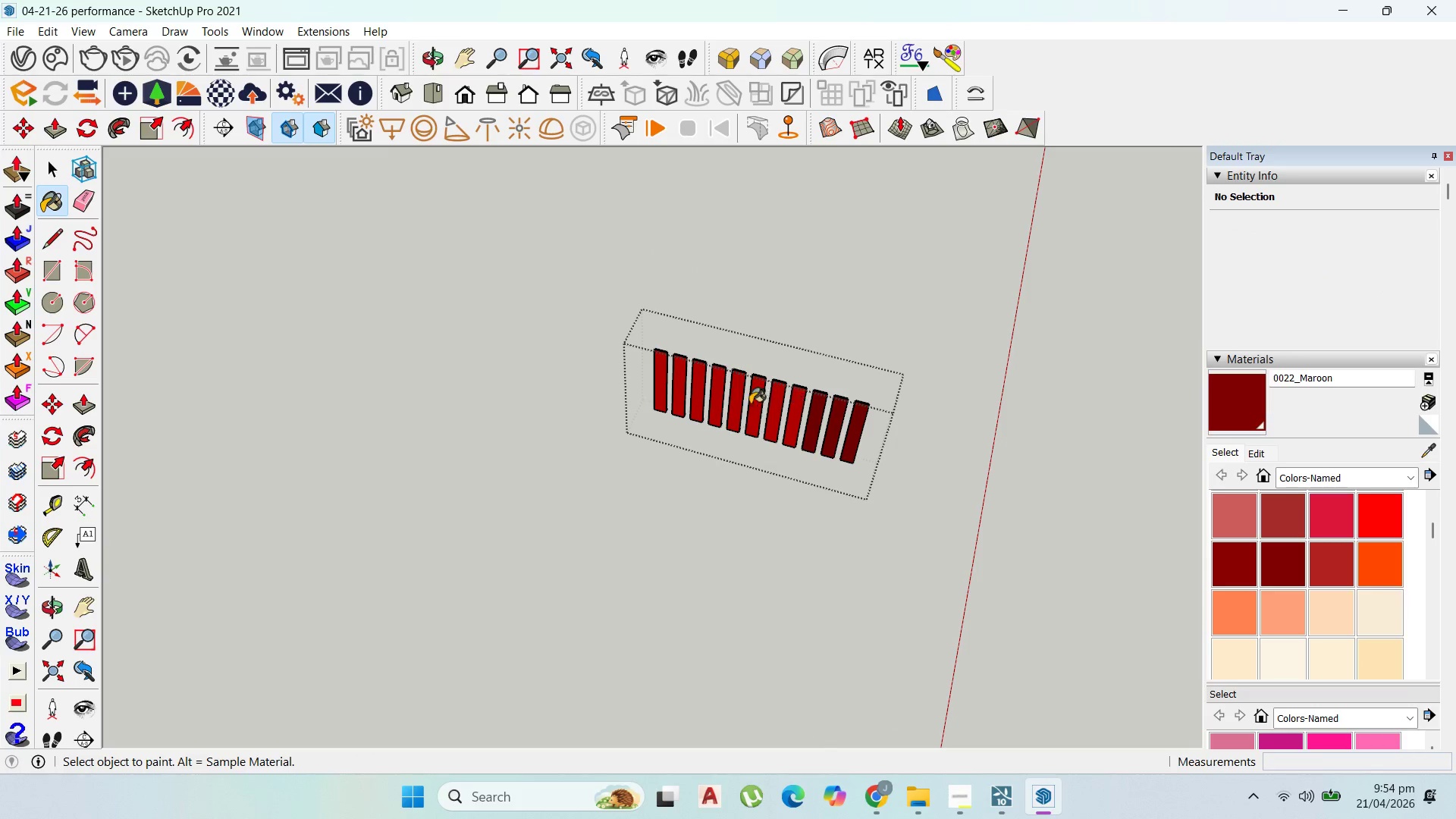 
left_click_drag(start_coordinate=[726, 399], to_coordinate=[716, 395])
 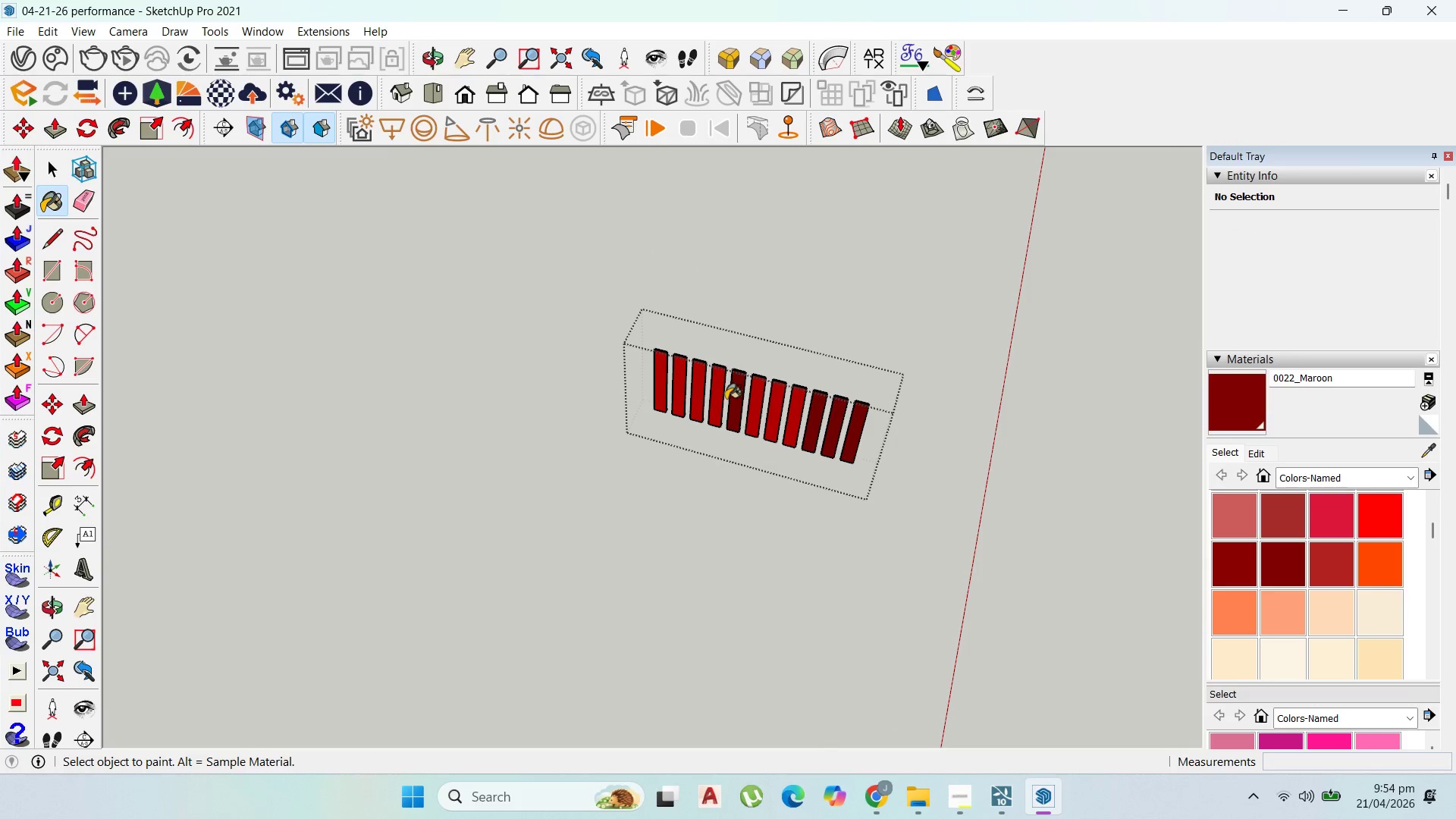 
left_click_drag(start_coordinate=[711, 396], to_coordinate=[704, 396])
 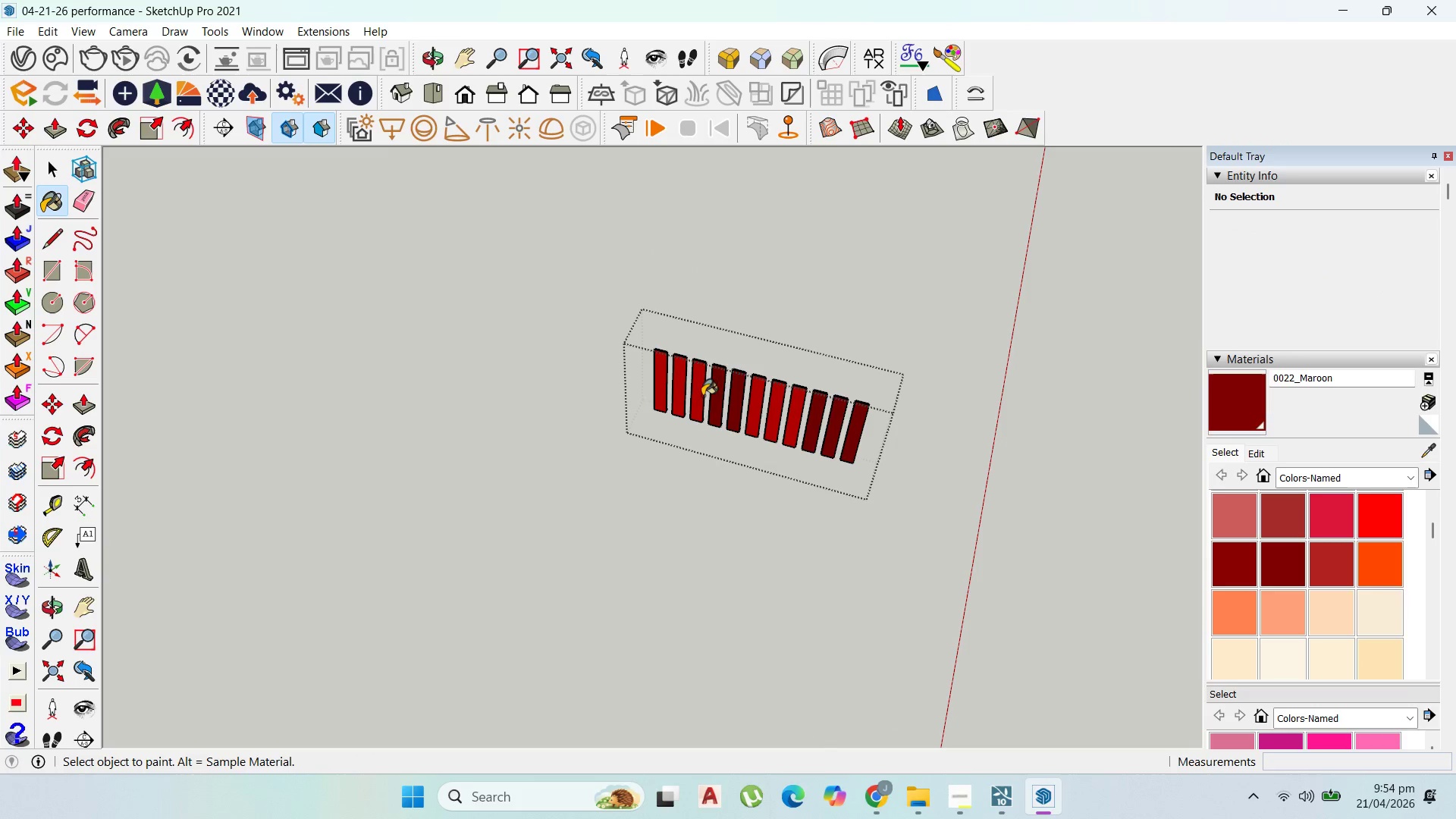 
left_click_drag(start_coordinate=[695, 396], to_coordinate=[687, 393])
 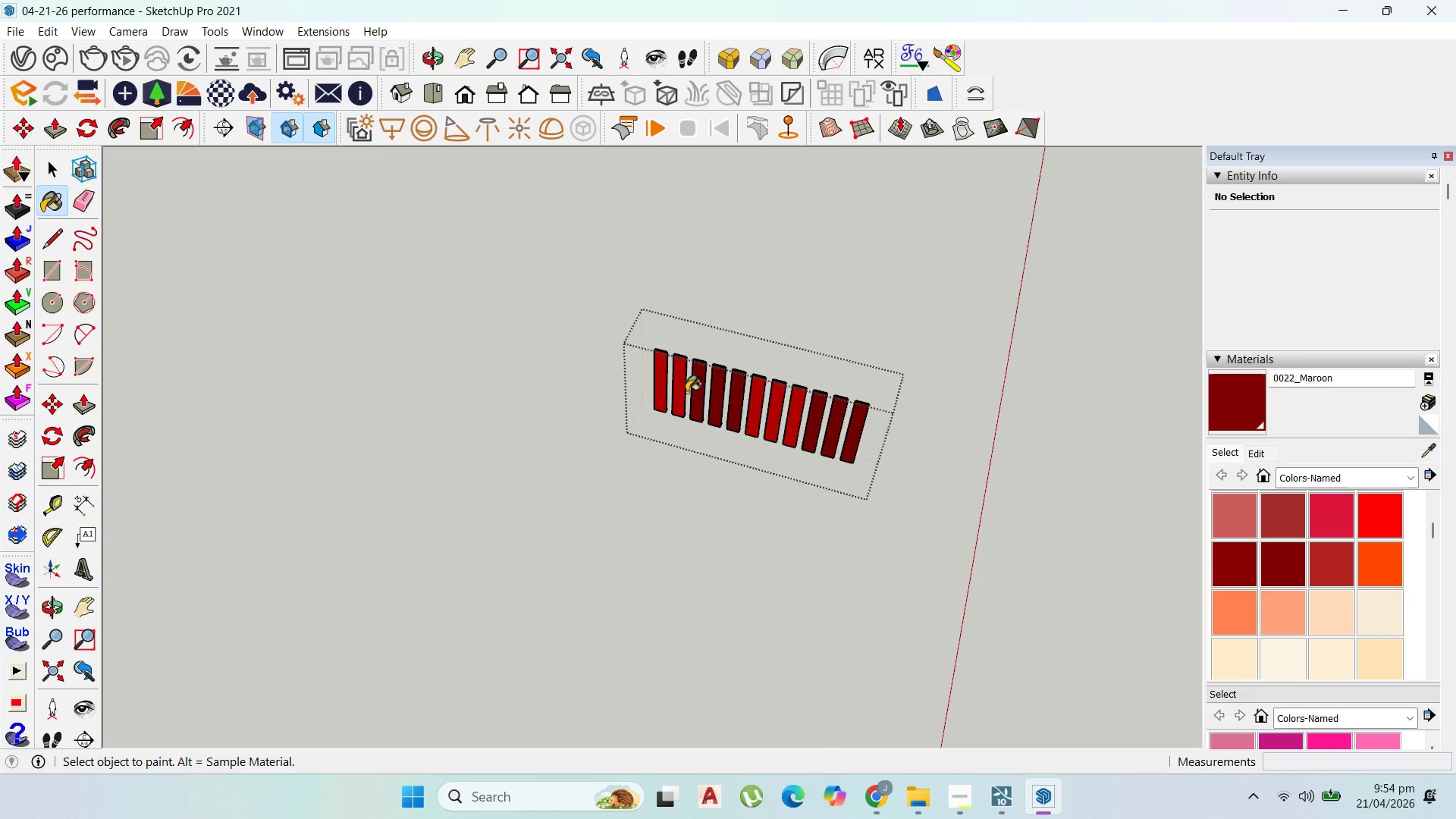 
left_click_drag(start_coordinate=[686, 392], to_coordinate=[682, 384])
 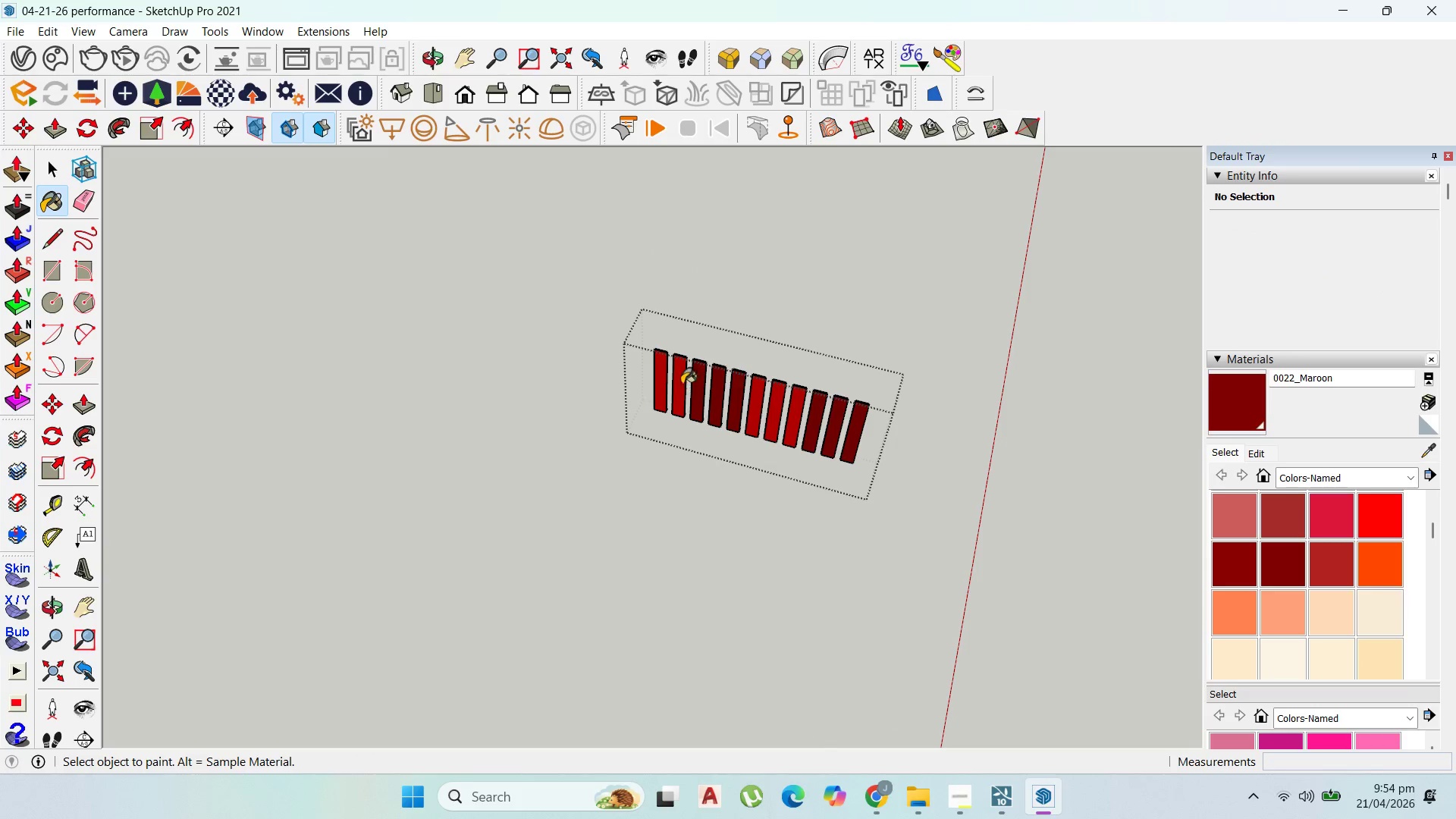 
left_click_drag(start_coordinate=[681, 384], to_coordinate=[668, 384])
 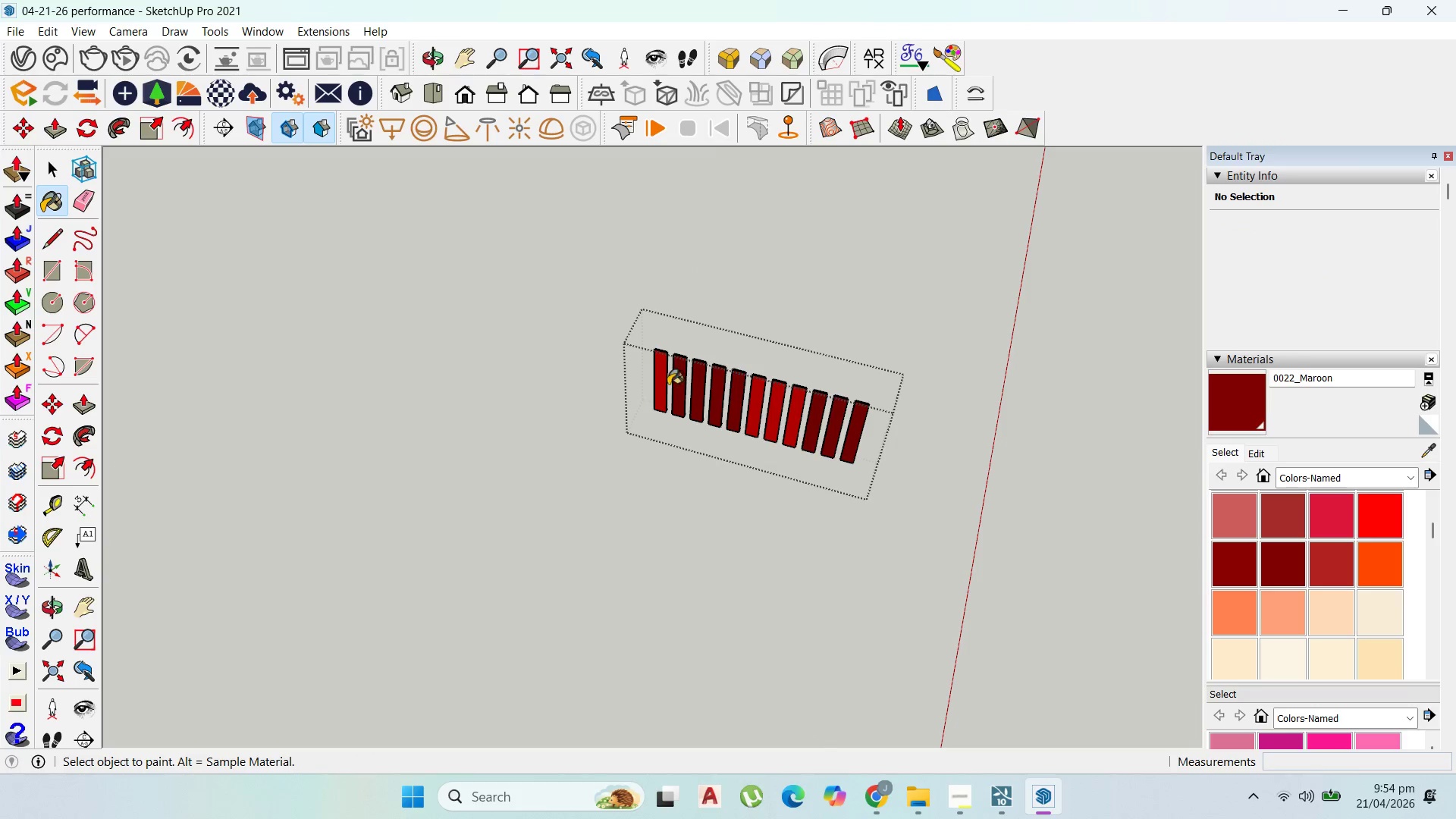 
triple_click([668, 384])
 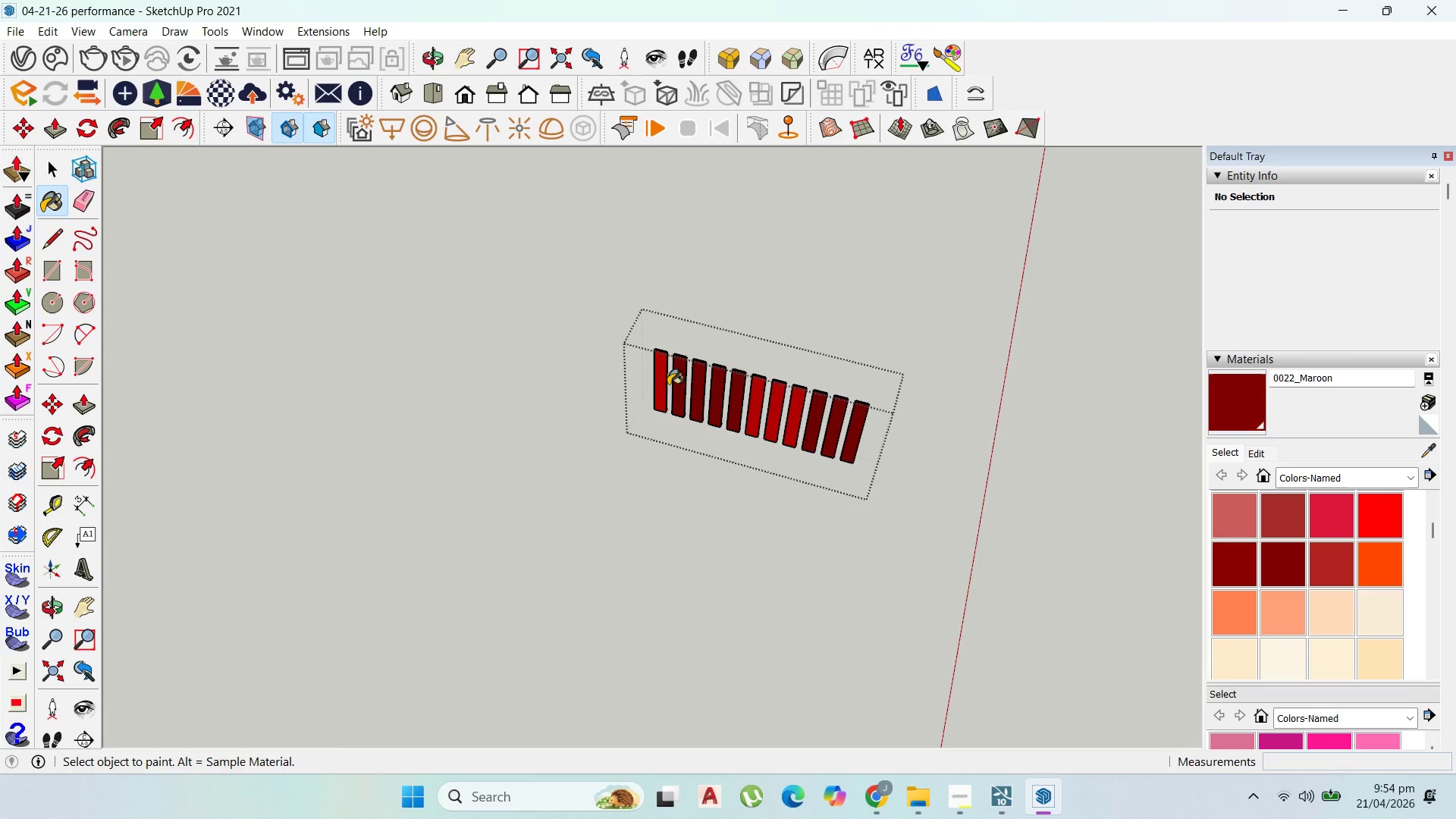 
left_click_drag(start_coordinate=[668, 384], to_coordinate=[661, 384])
 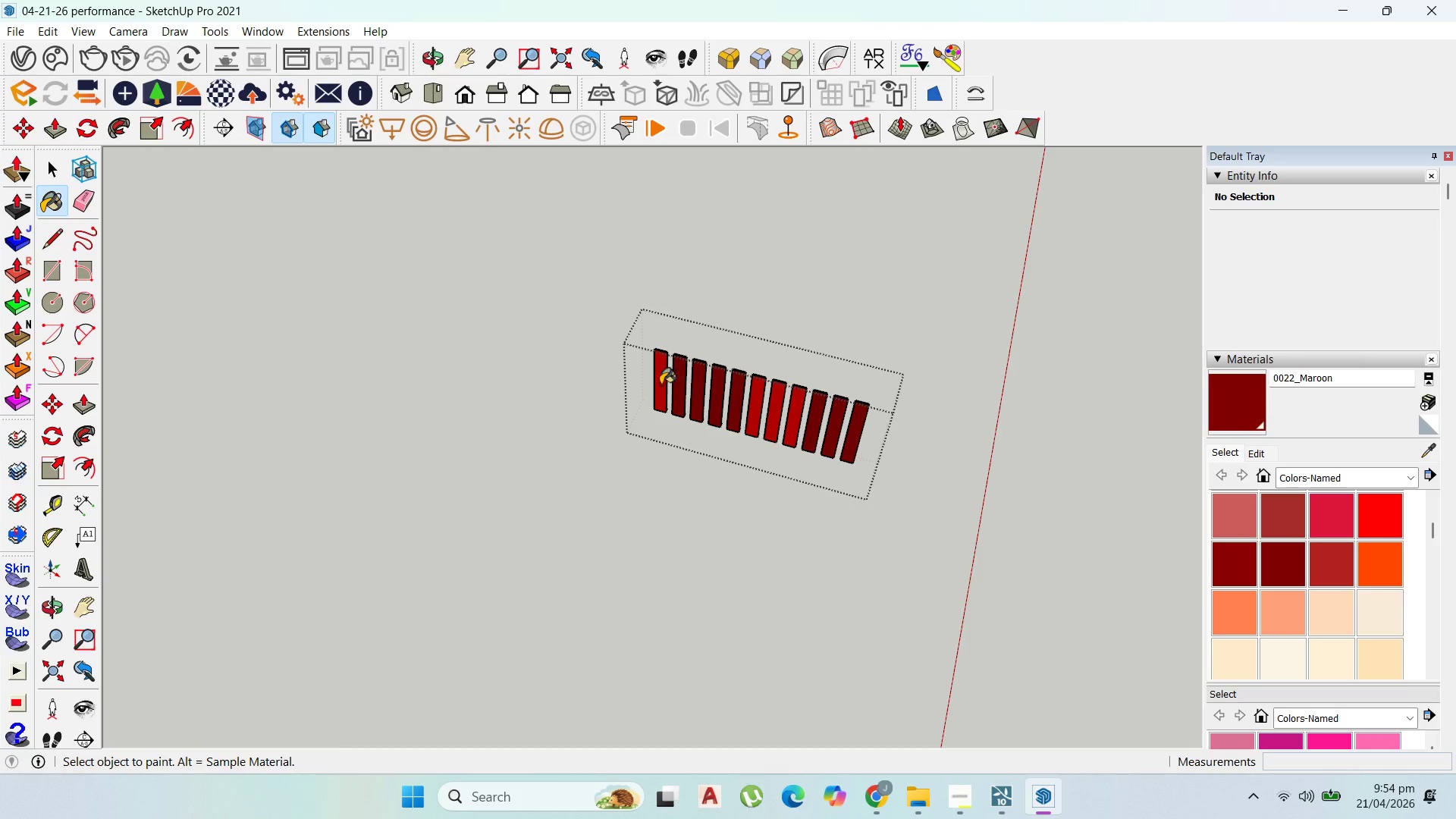 
triple_click([661, 384])
 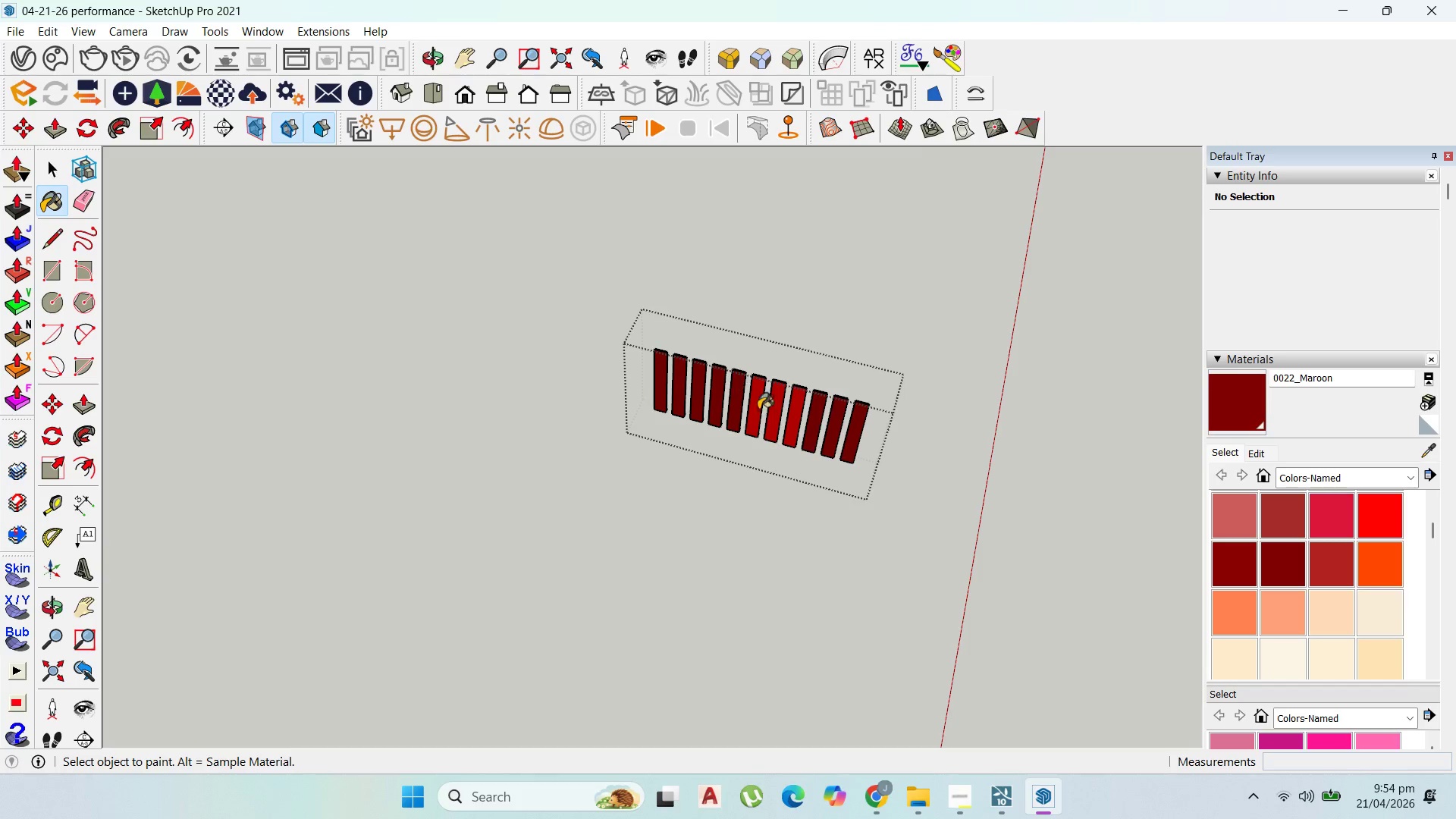 
left_click_drag(start_coordinate=[758, 410], to_coordinate=[762, 411])
 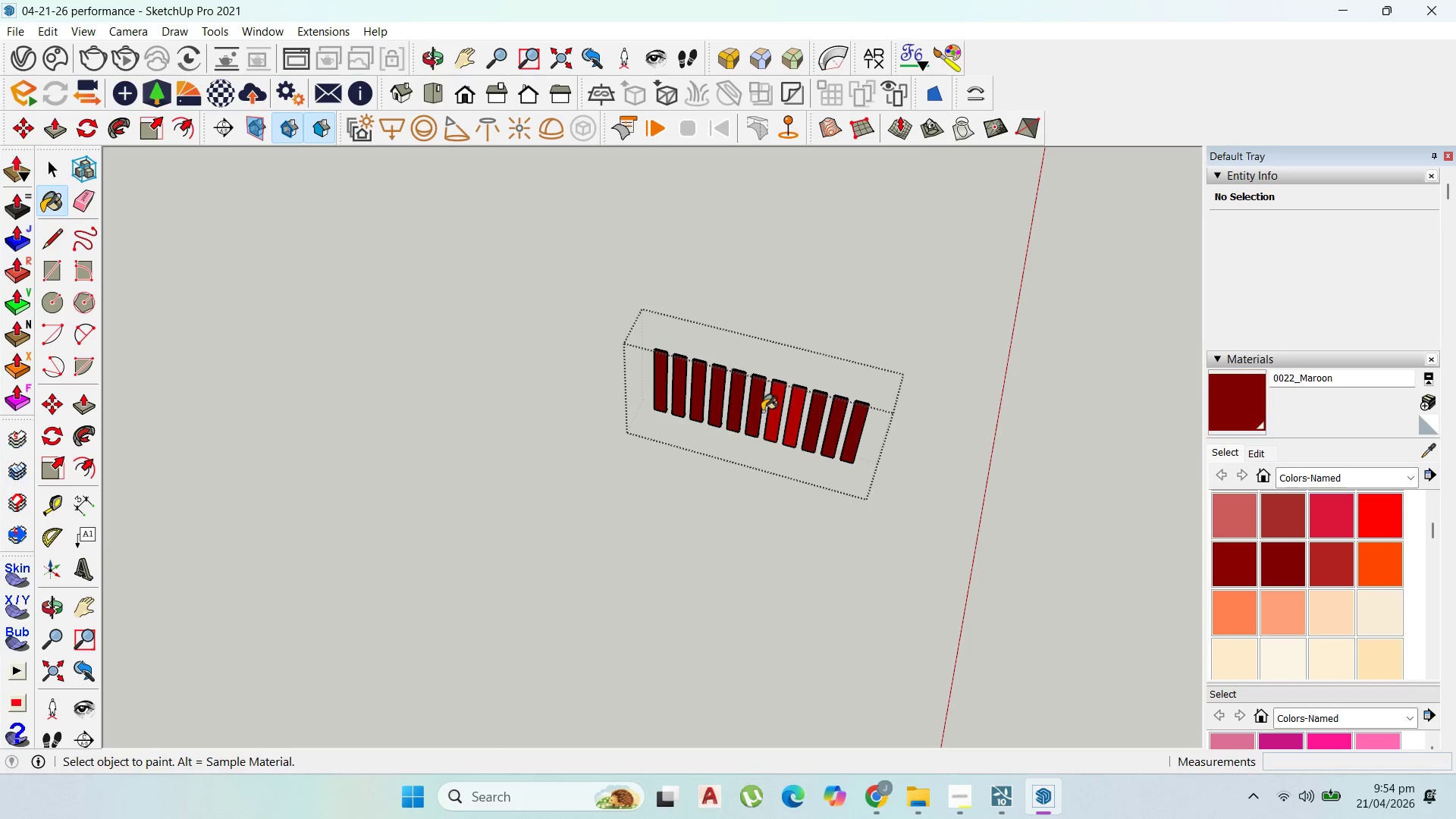 
triple_click([762, 411])
 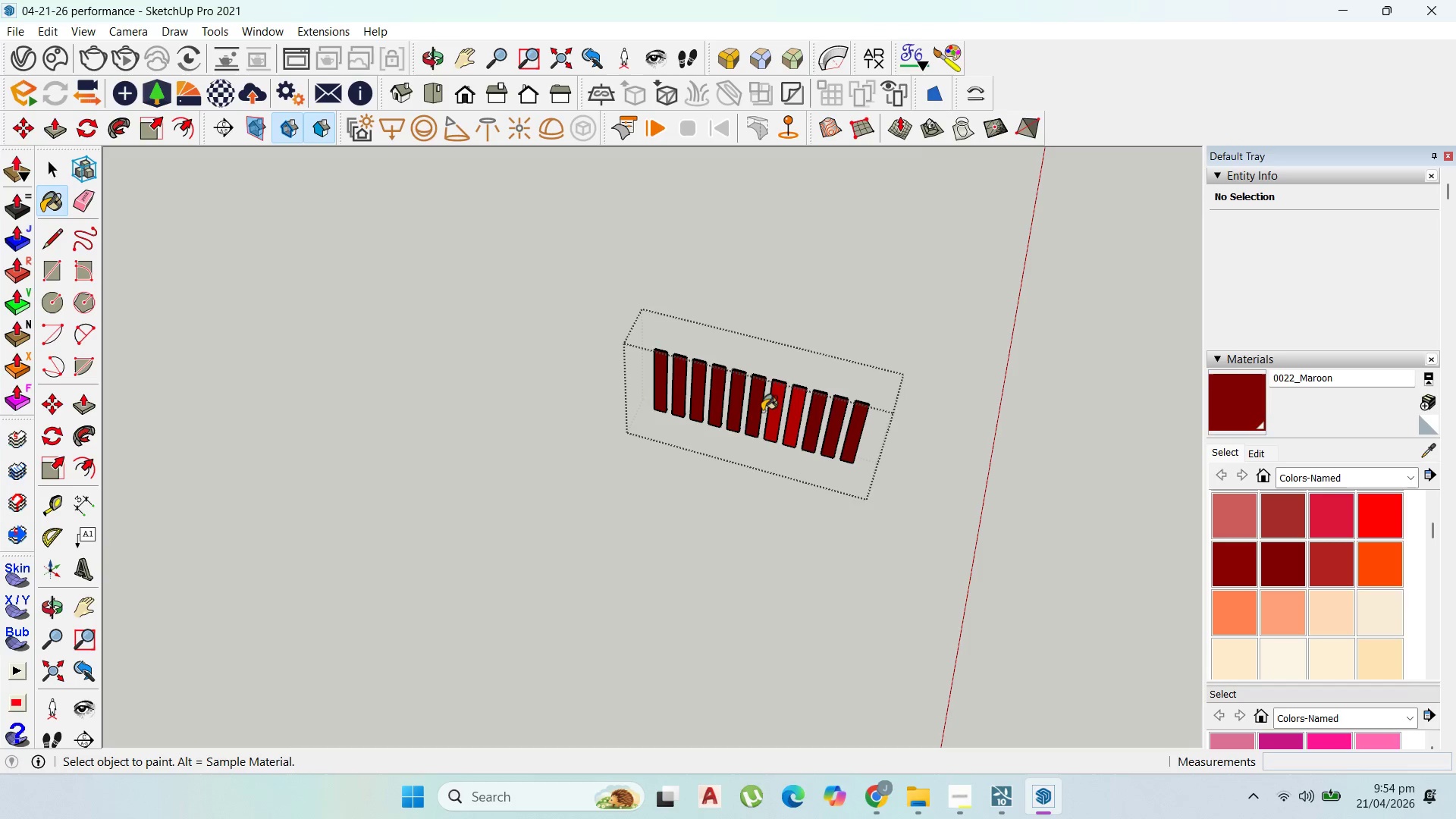 
left_click_drag(start_coordinate=[764, 411], to_coordinate=[770, 413])
 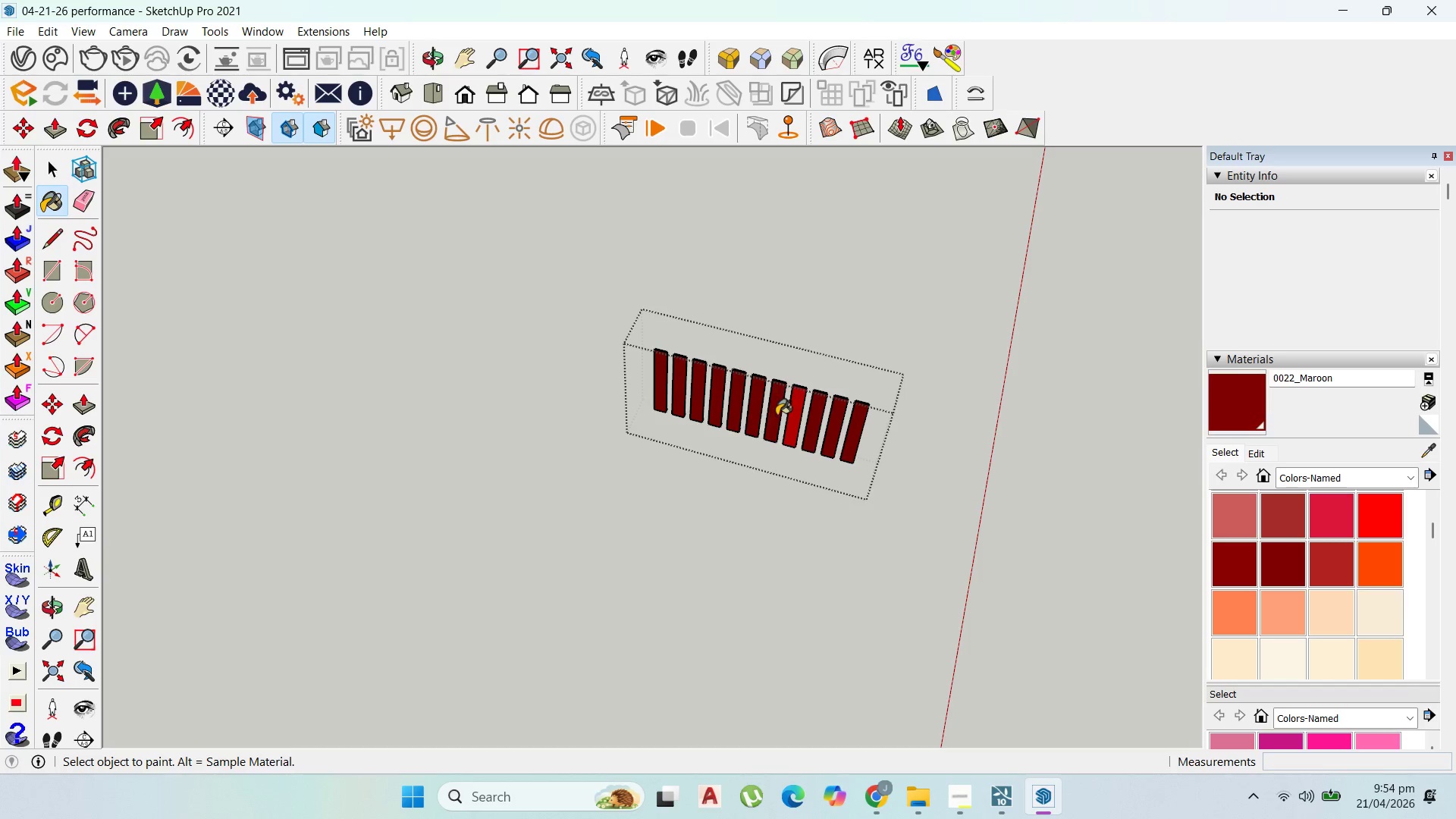 
triple_click([777, 416])
 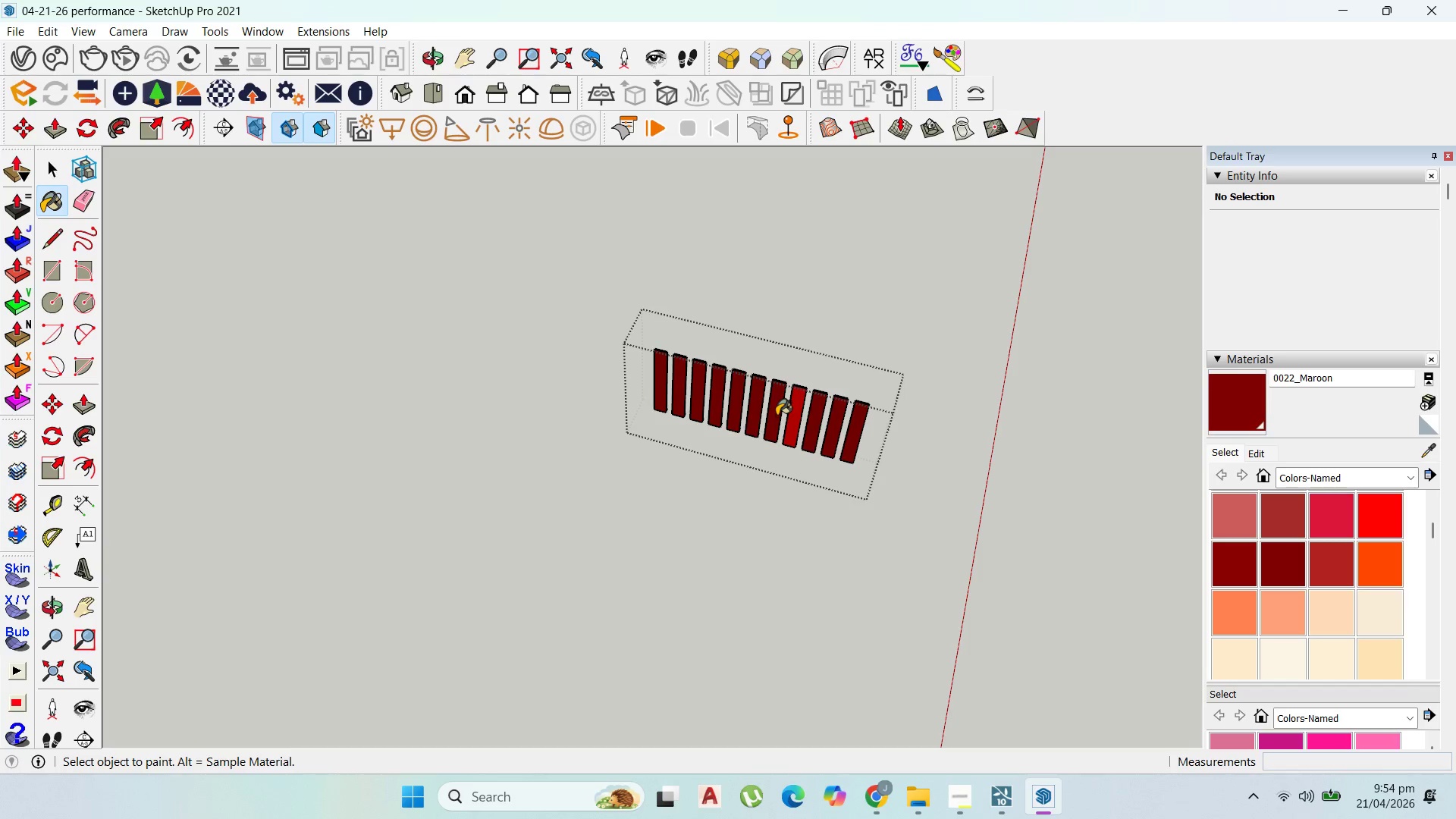 
left_click_drag(start_coordinate=[791, 422], to_coordinate=[795, 424])
 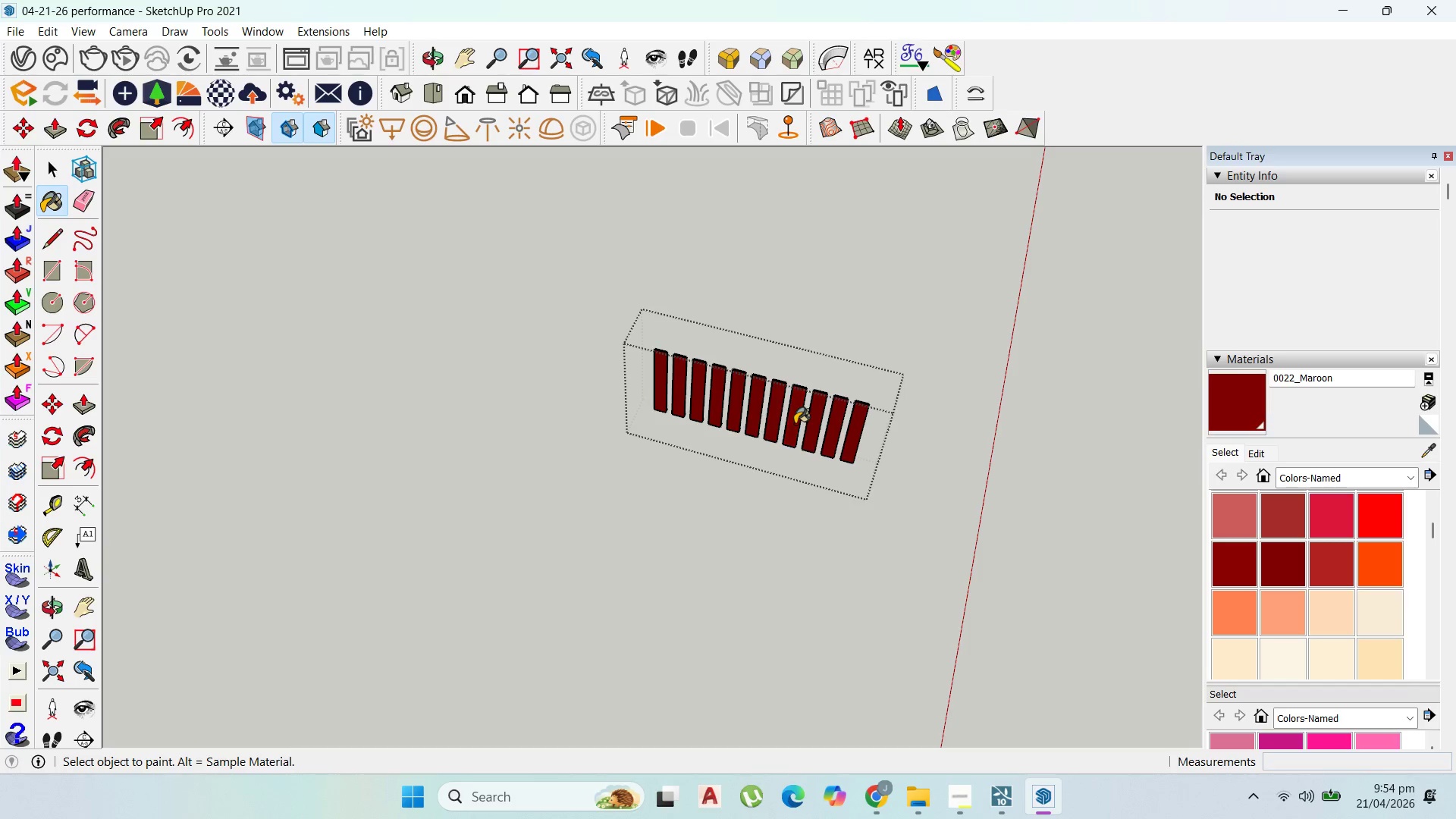 
left_click_drag(start_coordinate=[792, 424], to_coordinate=[782, 422])
 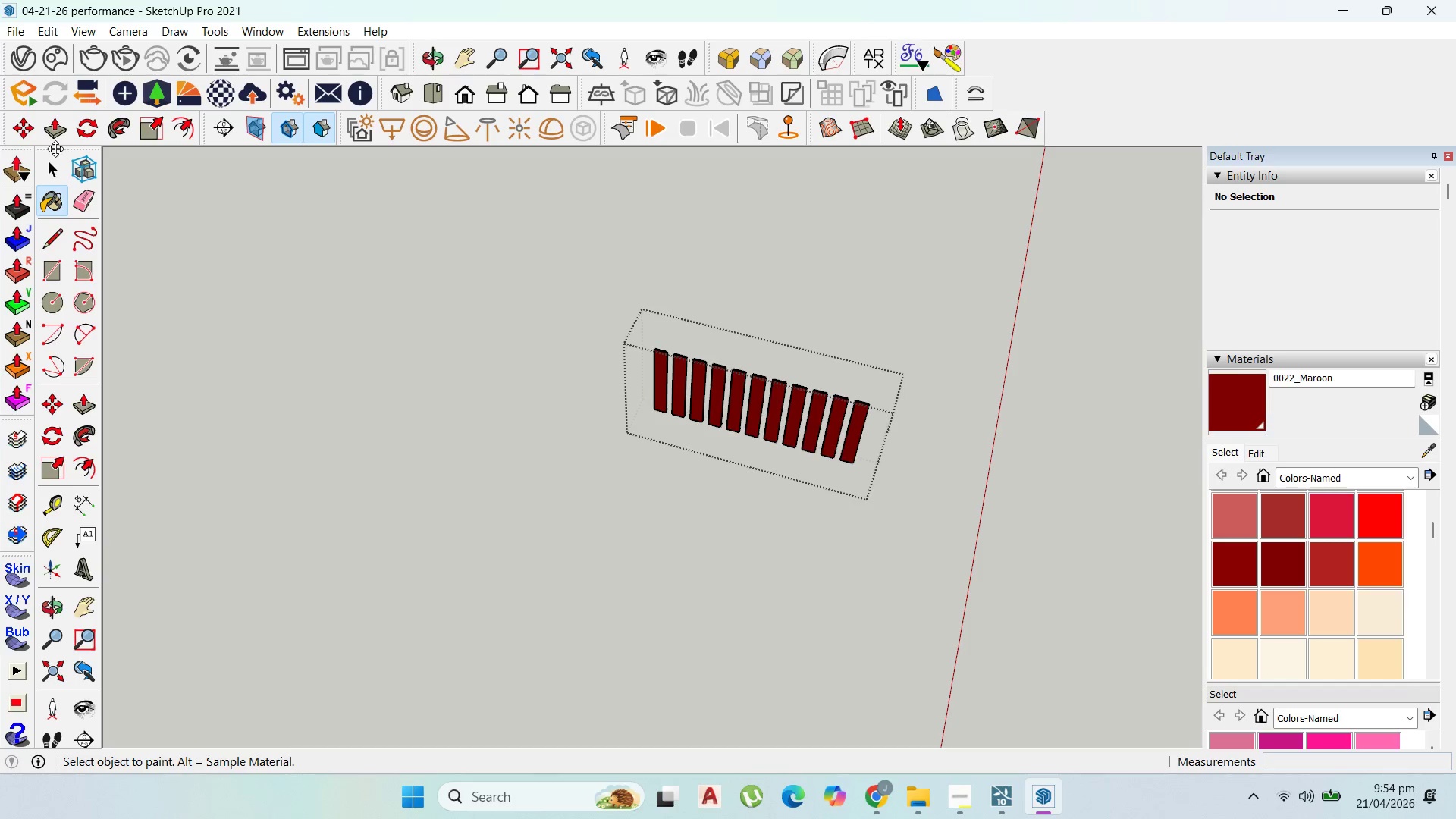 
left_click([57, 163])
 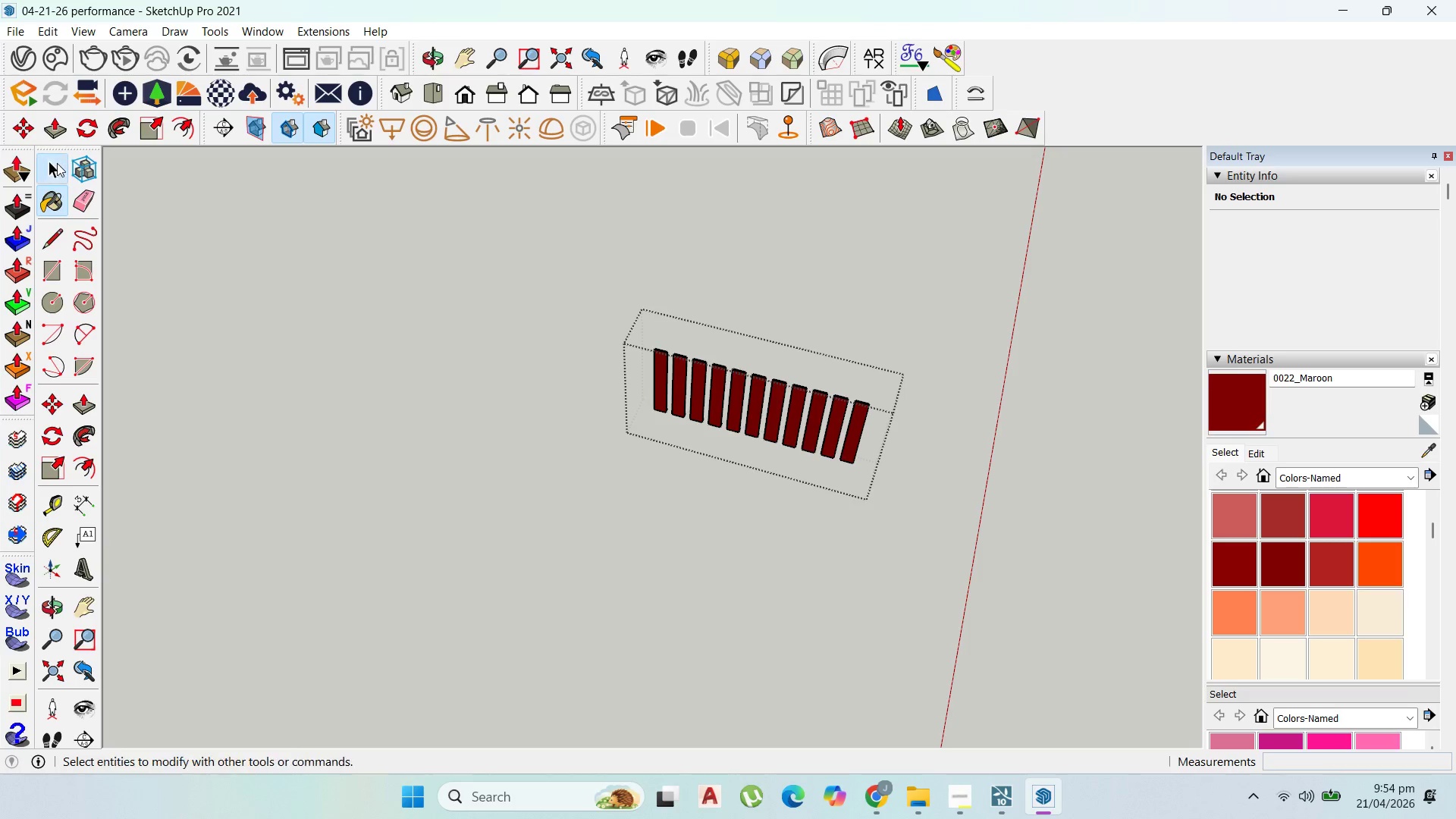 
key(Escape)
 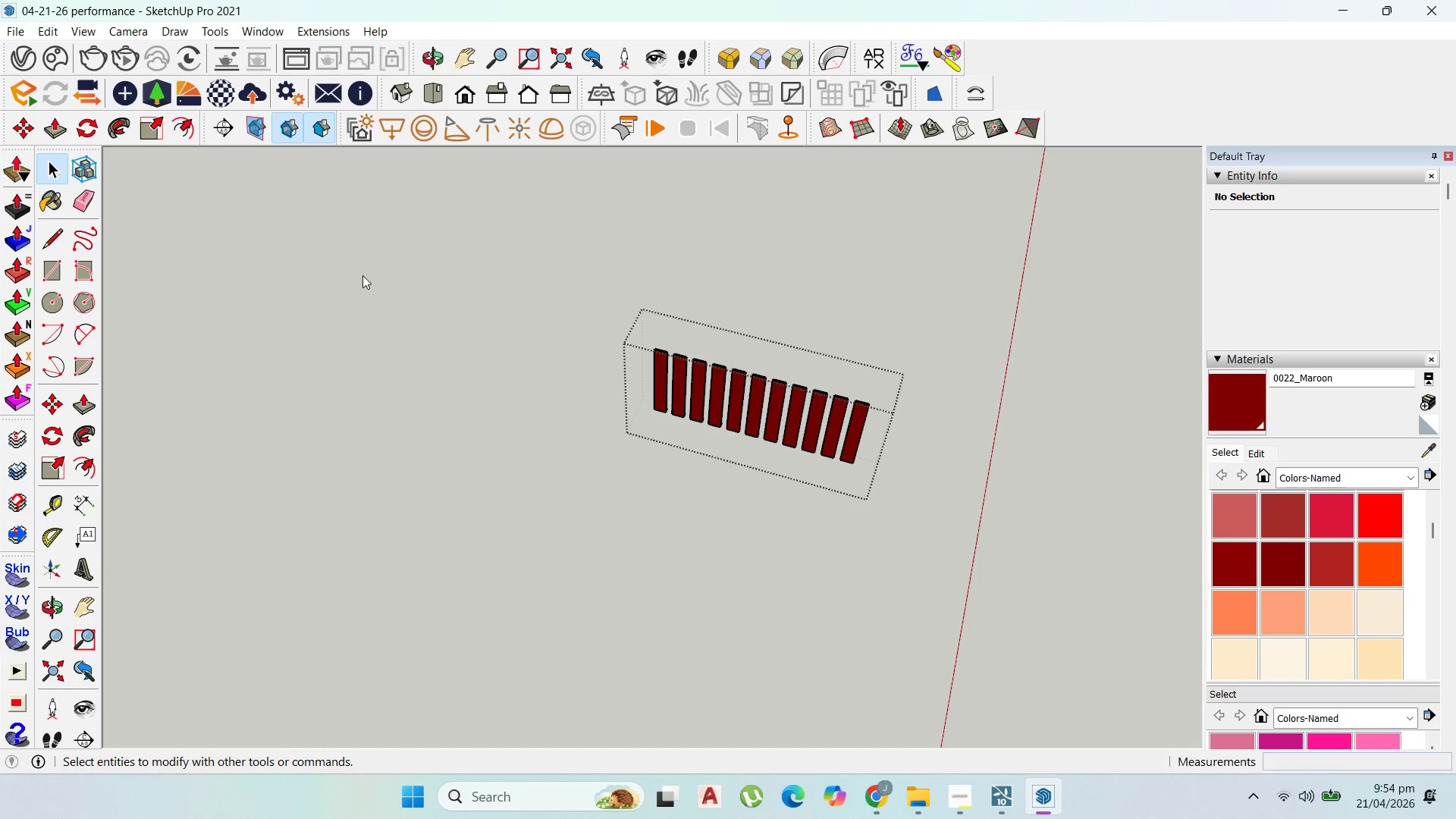 
key(Escape)
 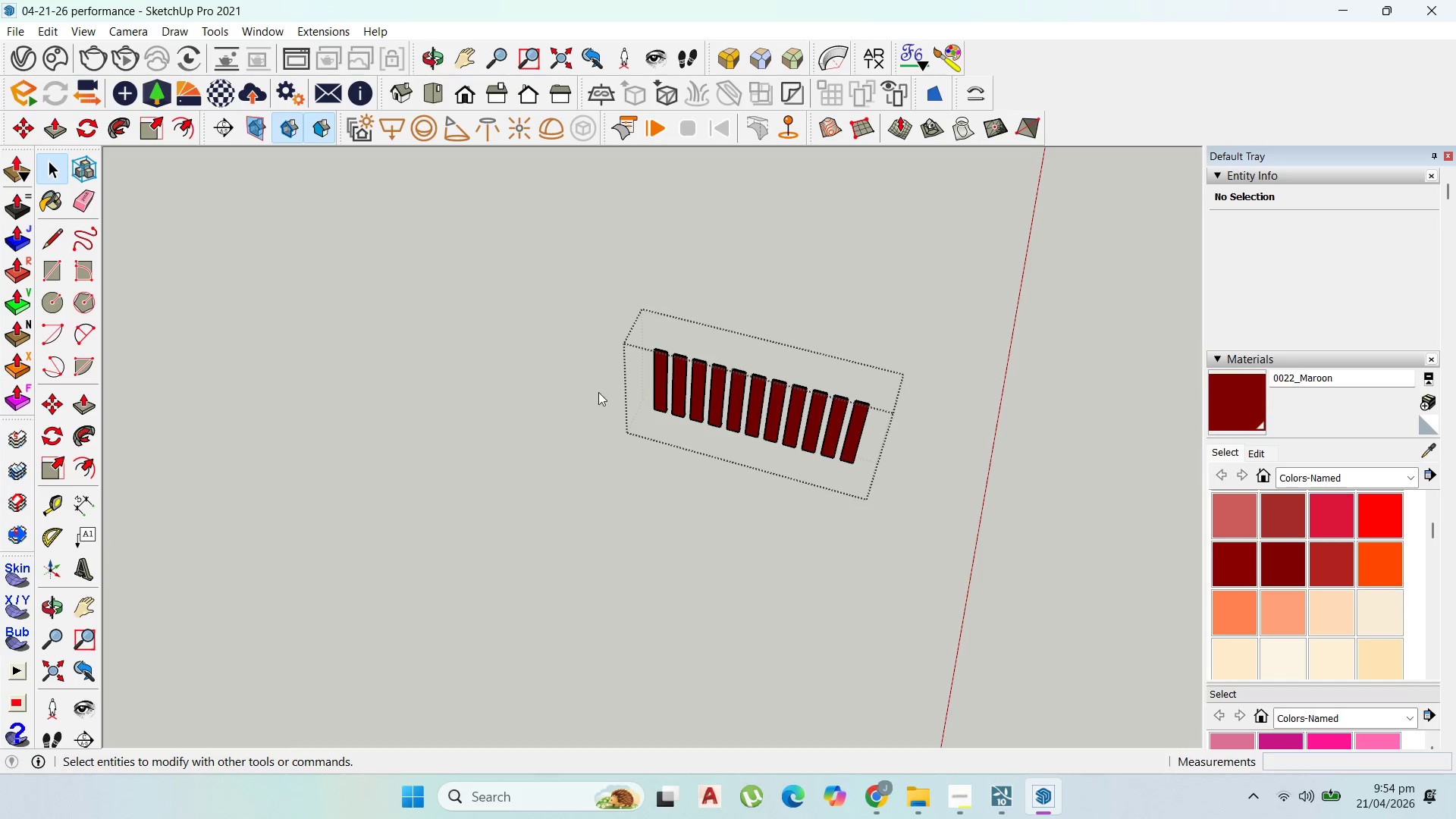 
key(Escape)
 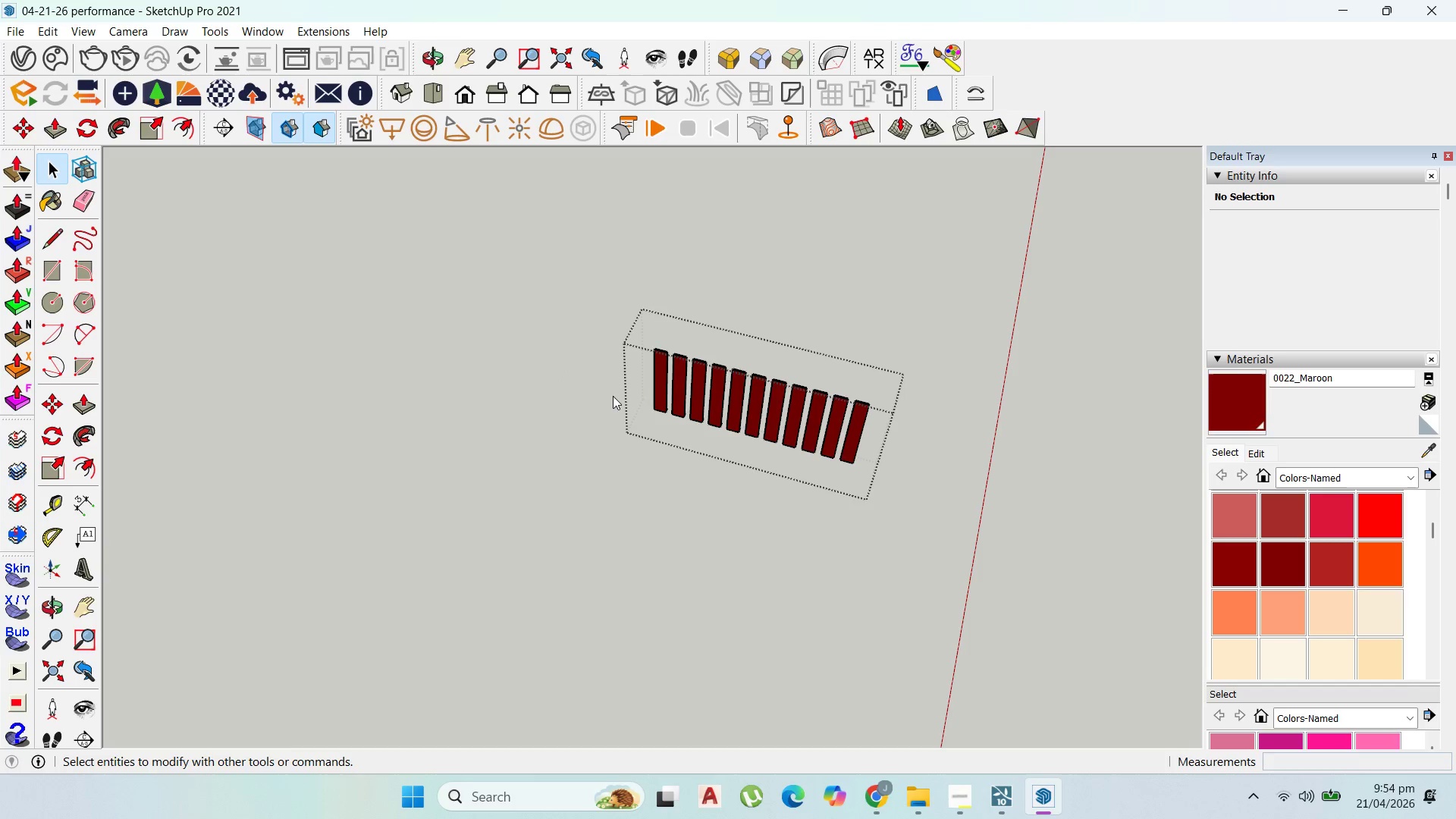 
key(Escape)
 